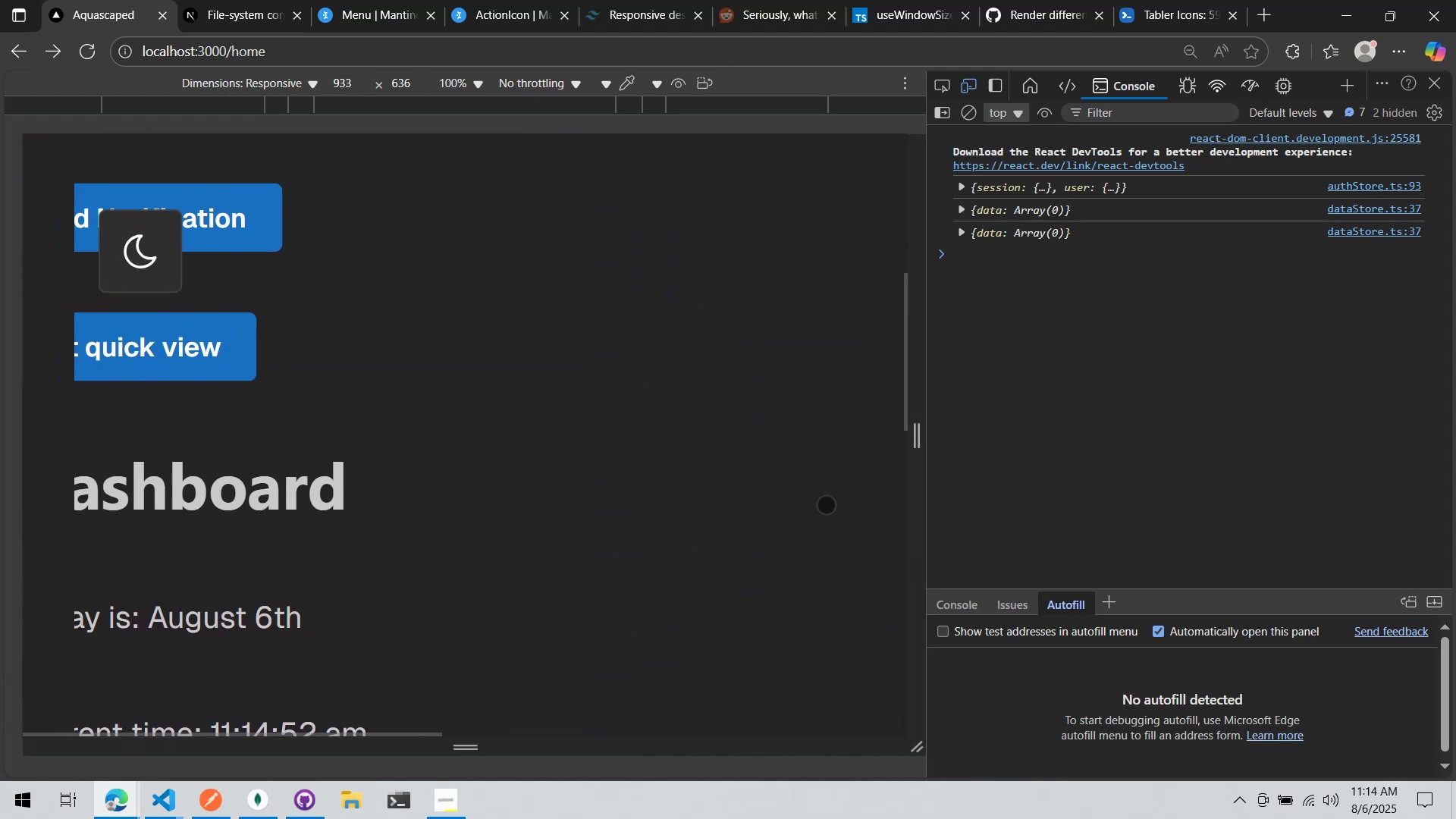 
triple_click([730, 492])
 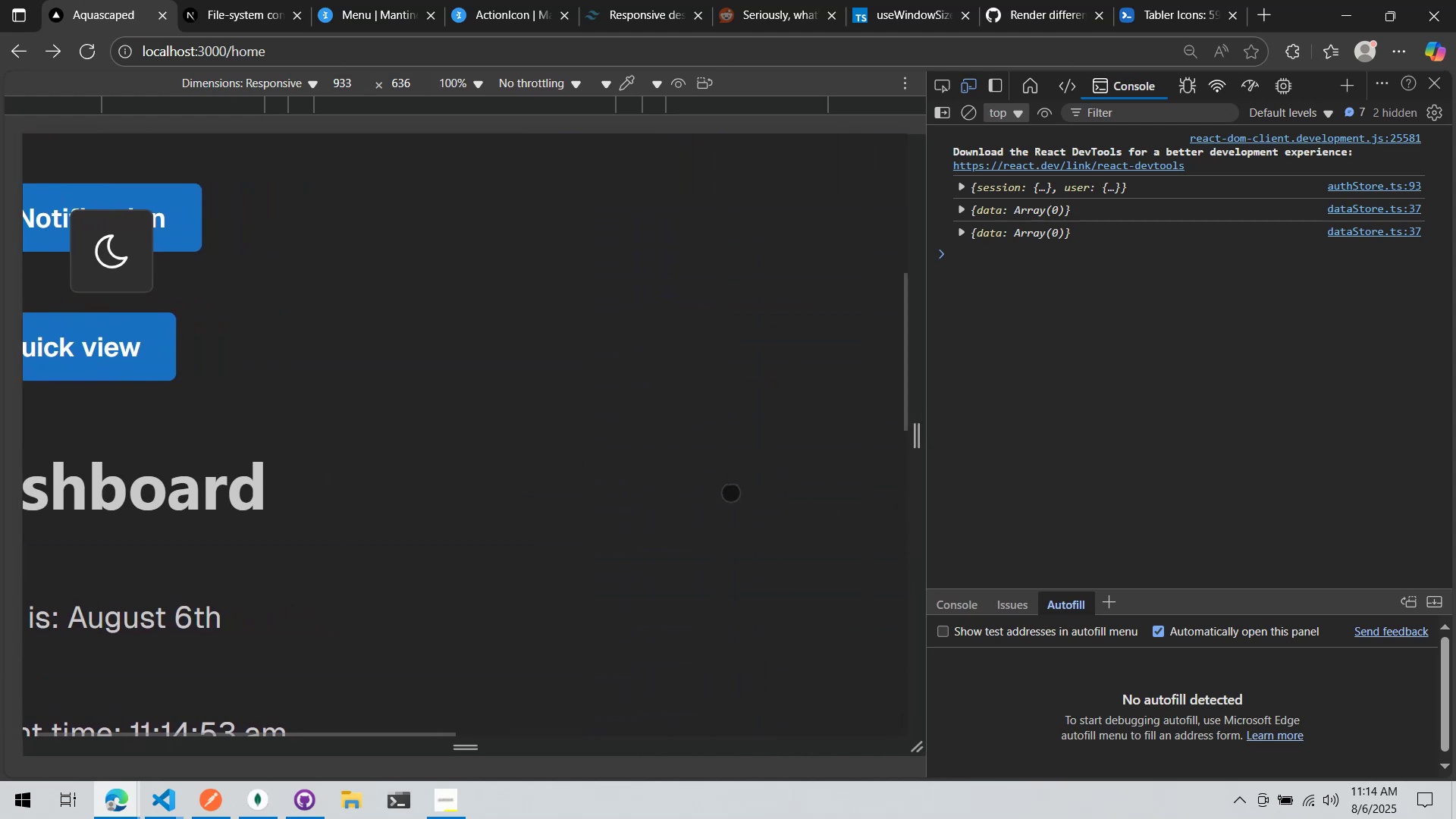 
triple_click([730, 492])
 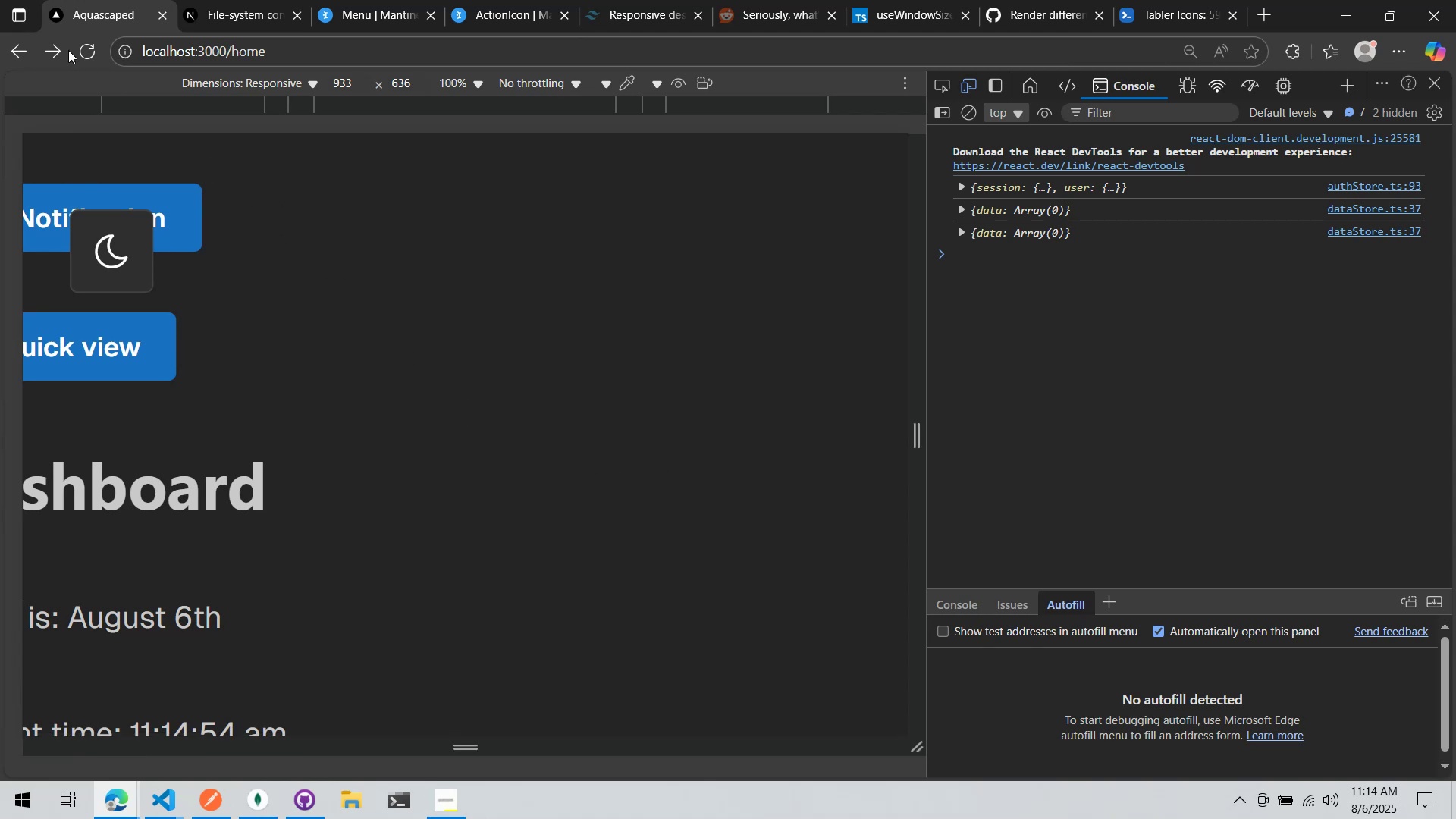 
left_click([87, 47])
 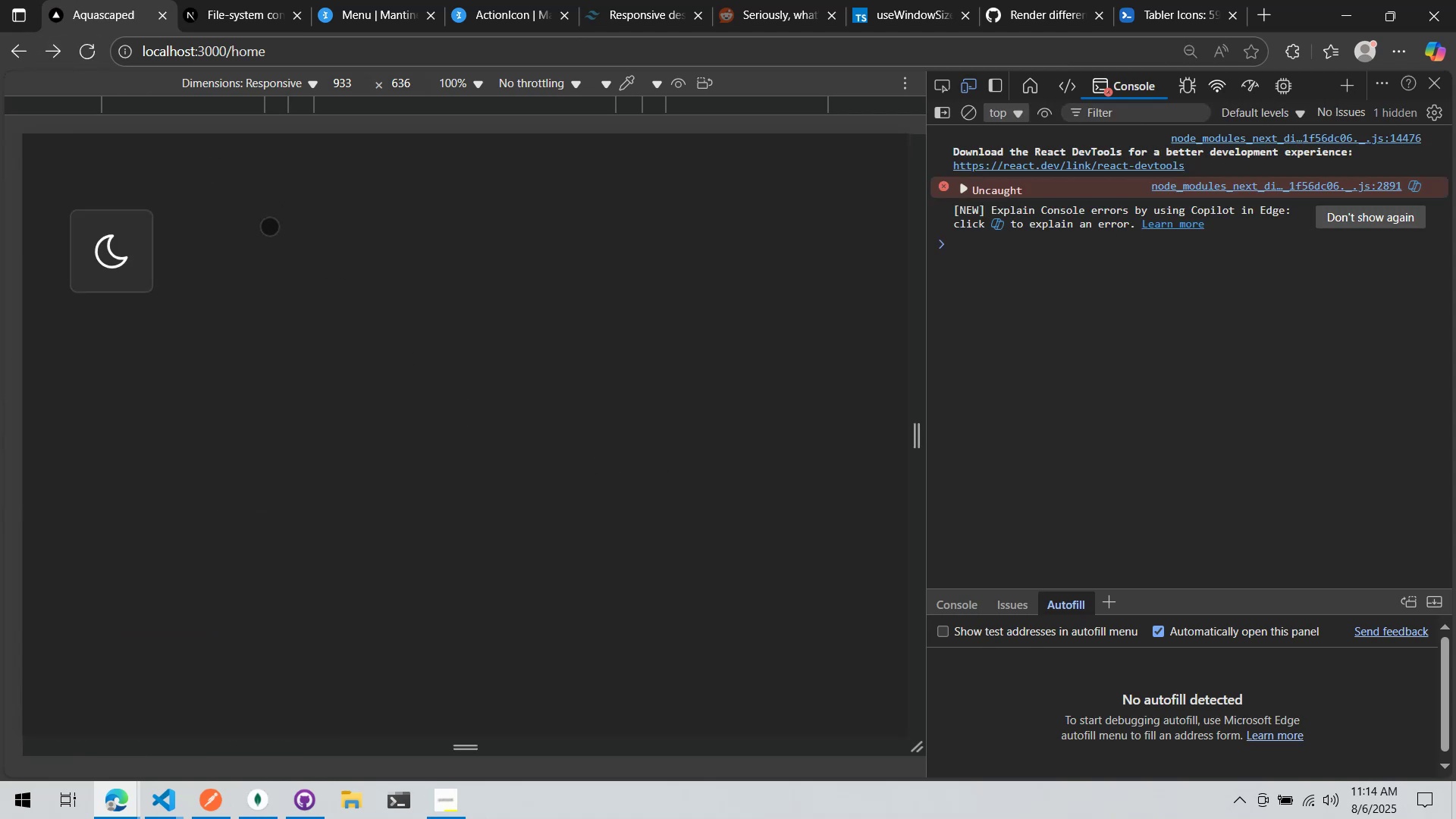 
scroll: coordinate [269, 226], scroll_direction: down, amount: 2.0
 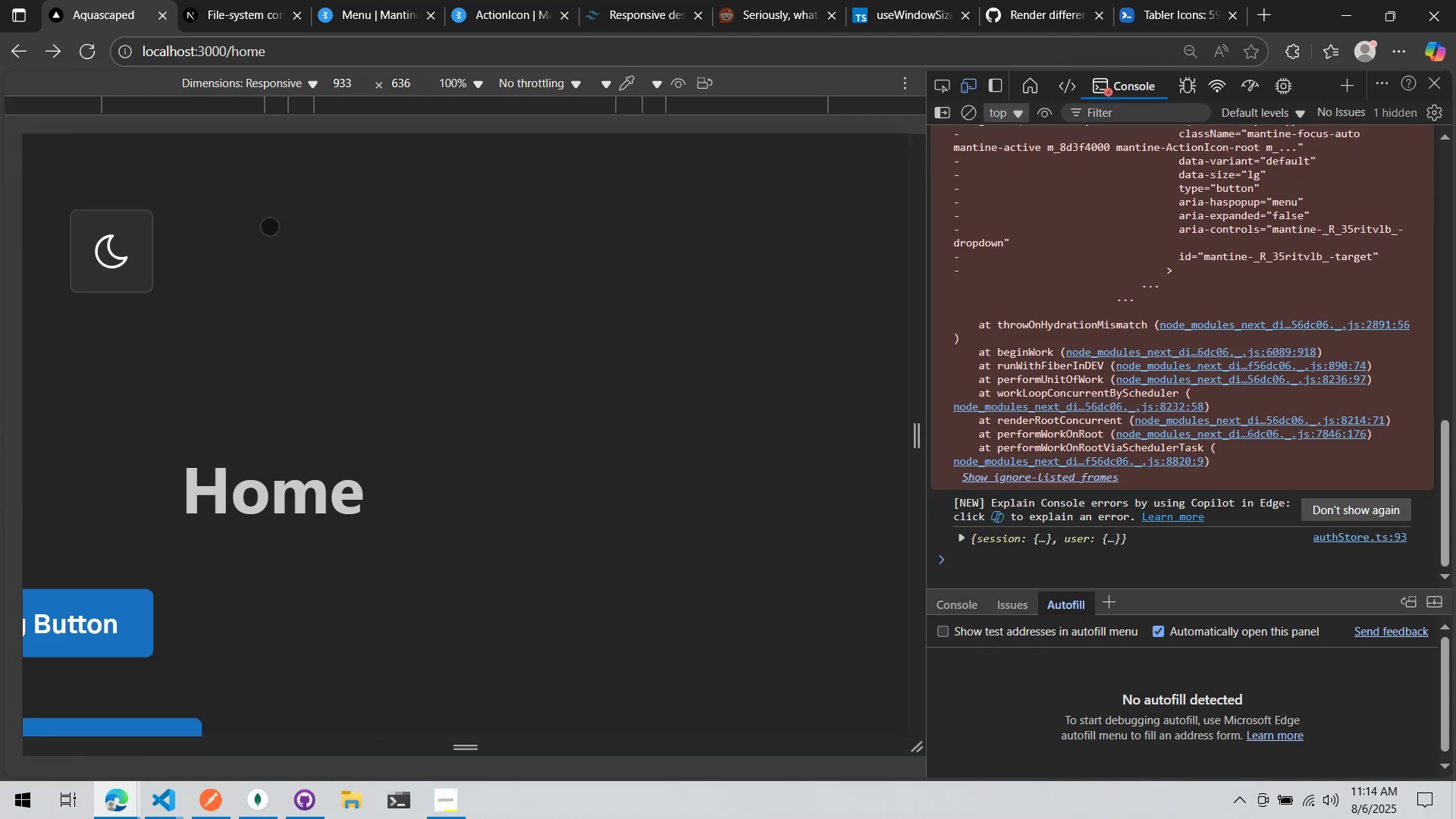 
scroll: coordinate [269, 226], scroll_direction: up, amount: 3.0
 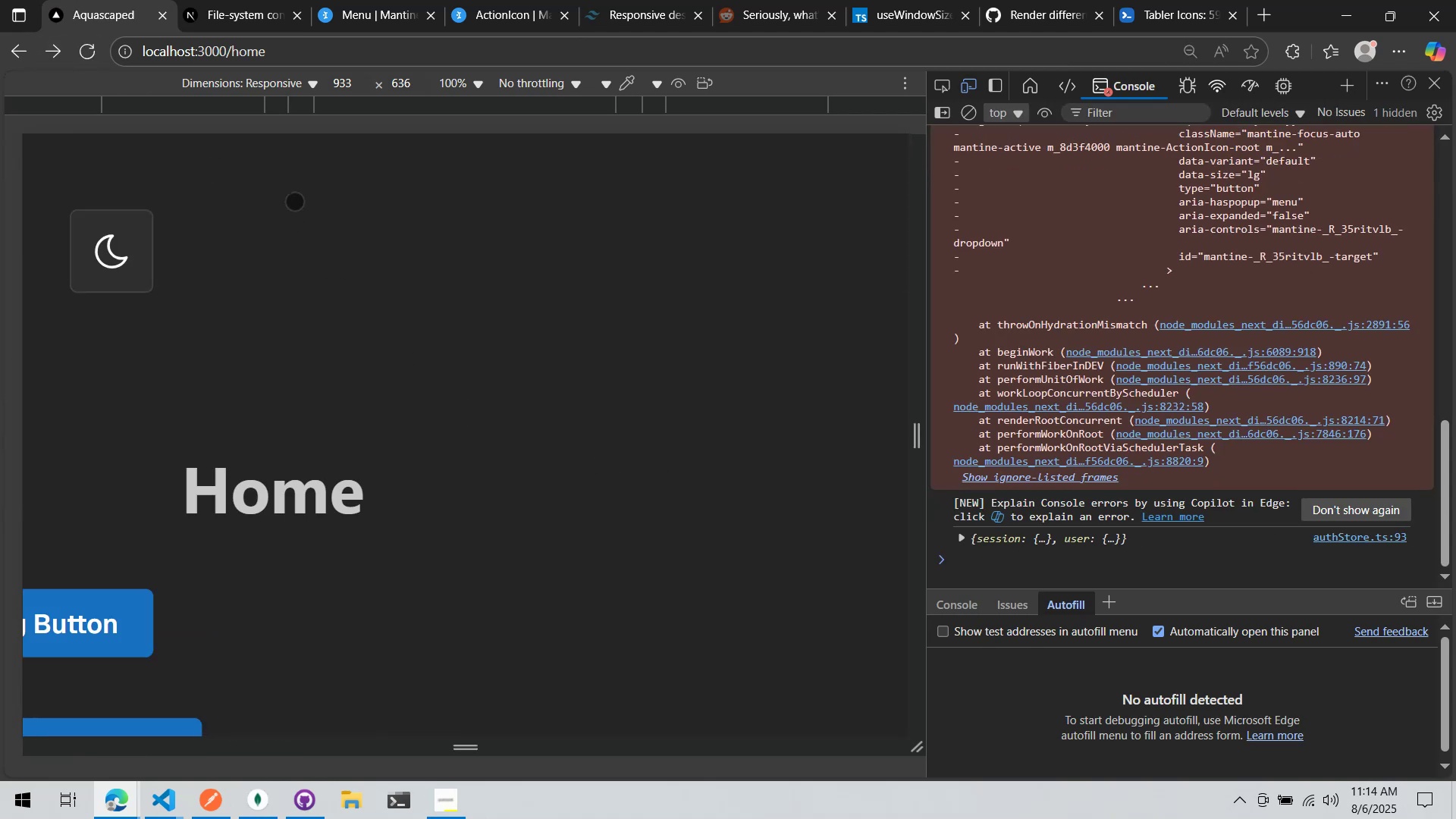 
key(Alt+AltLeft)
 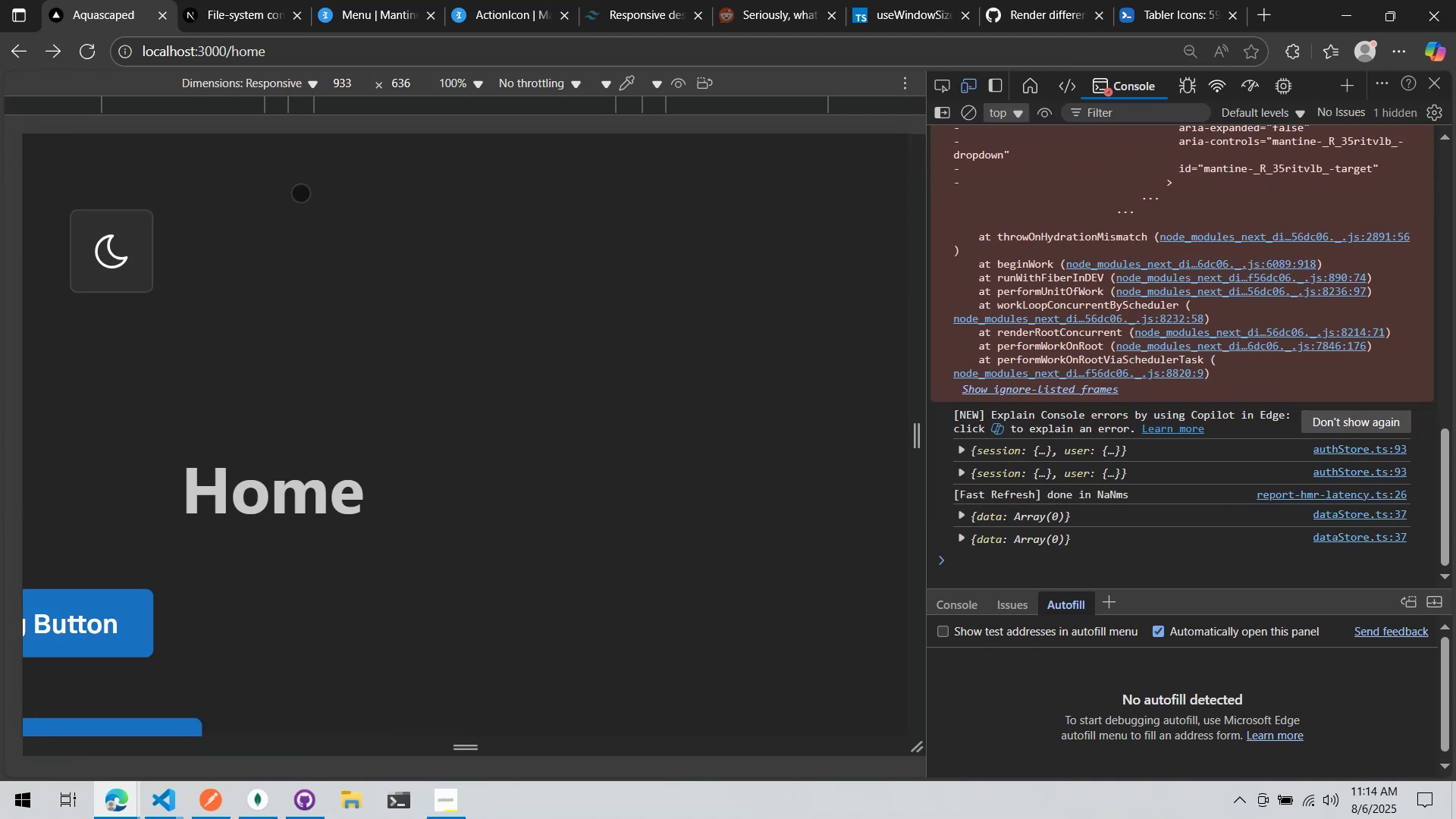 
key(Alt+Tab)
 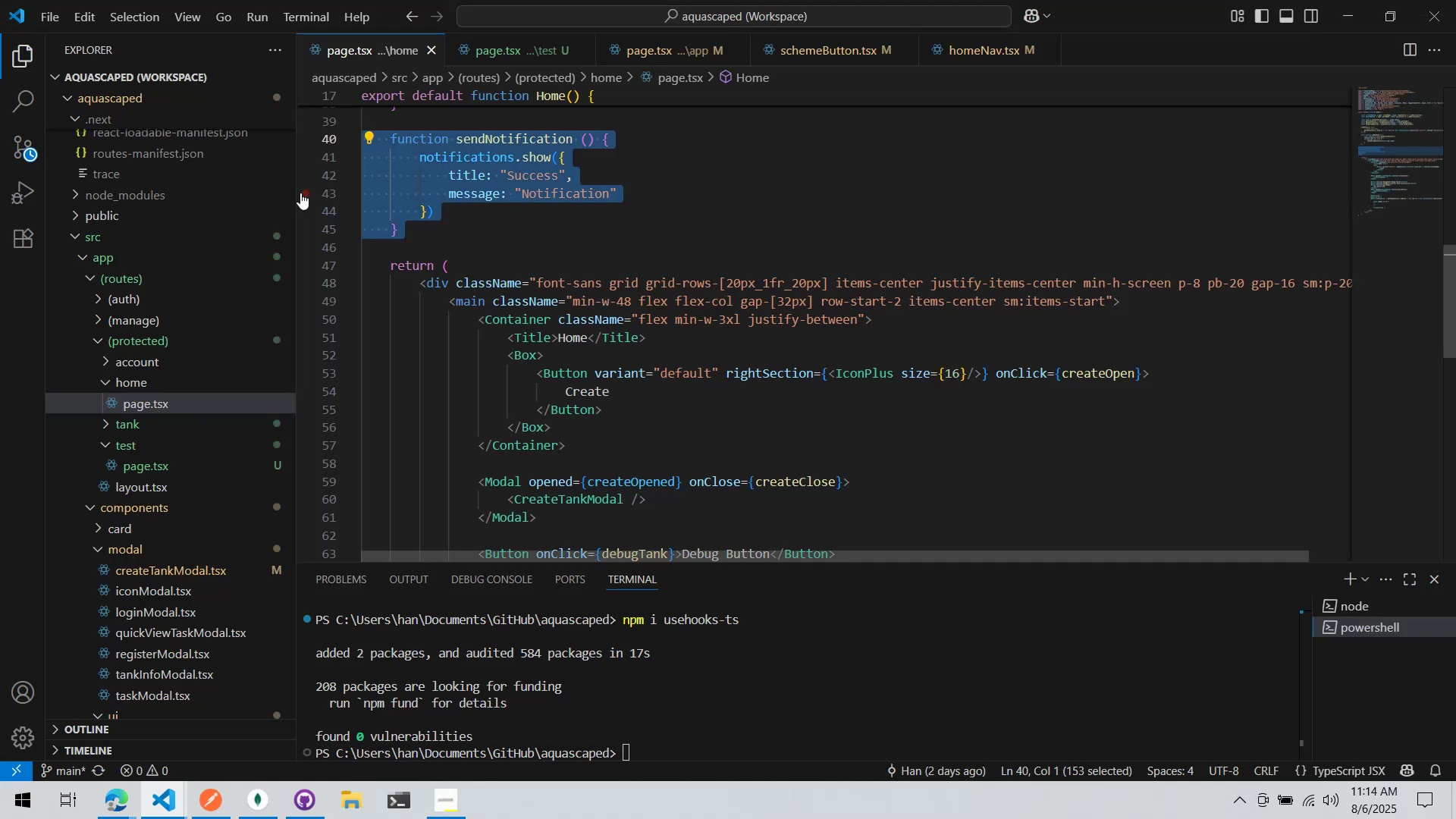 
key(Alt+Tab)
 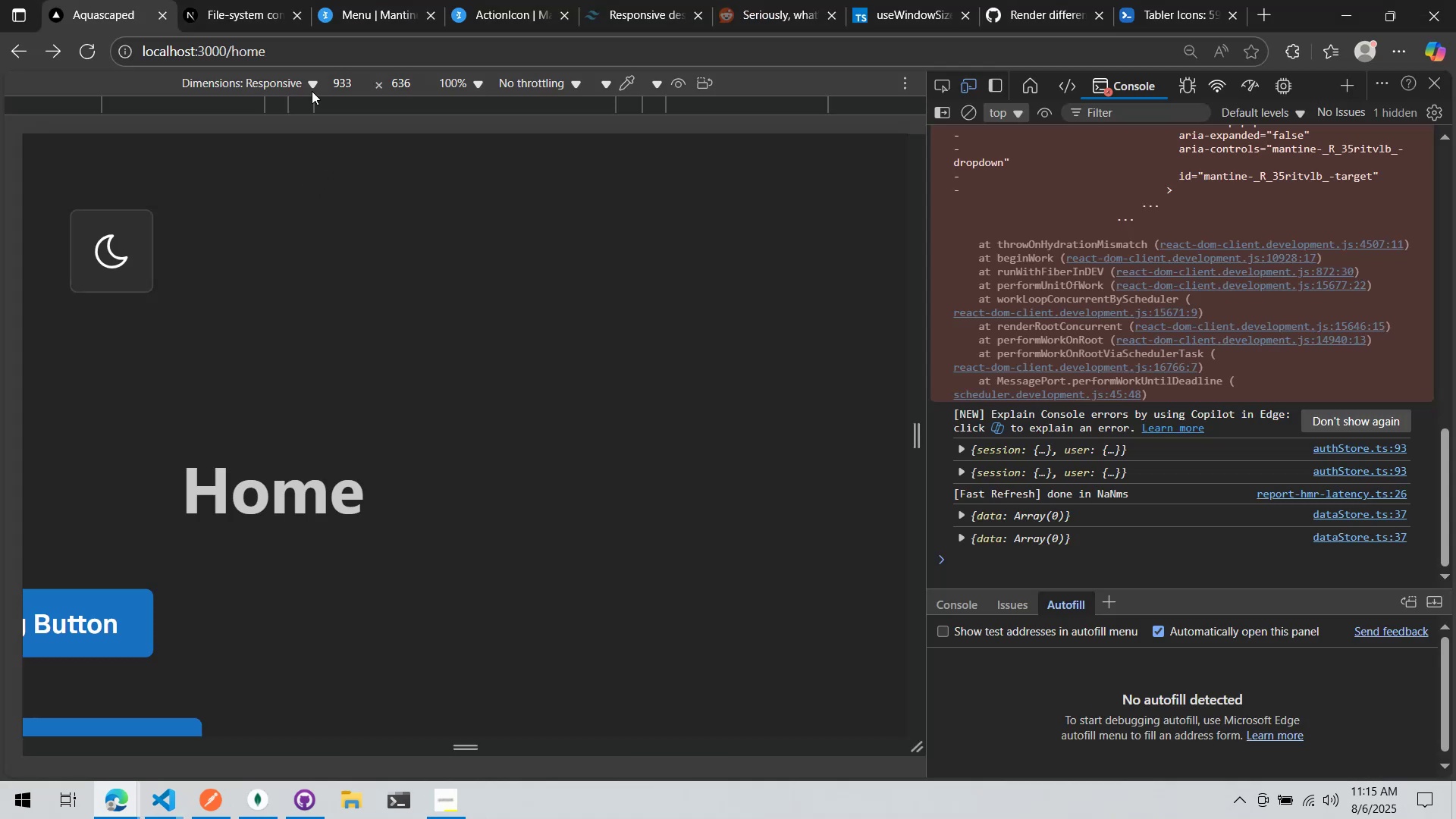 
left_click([303, 82])
 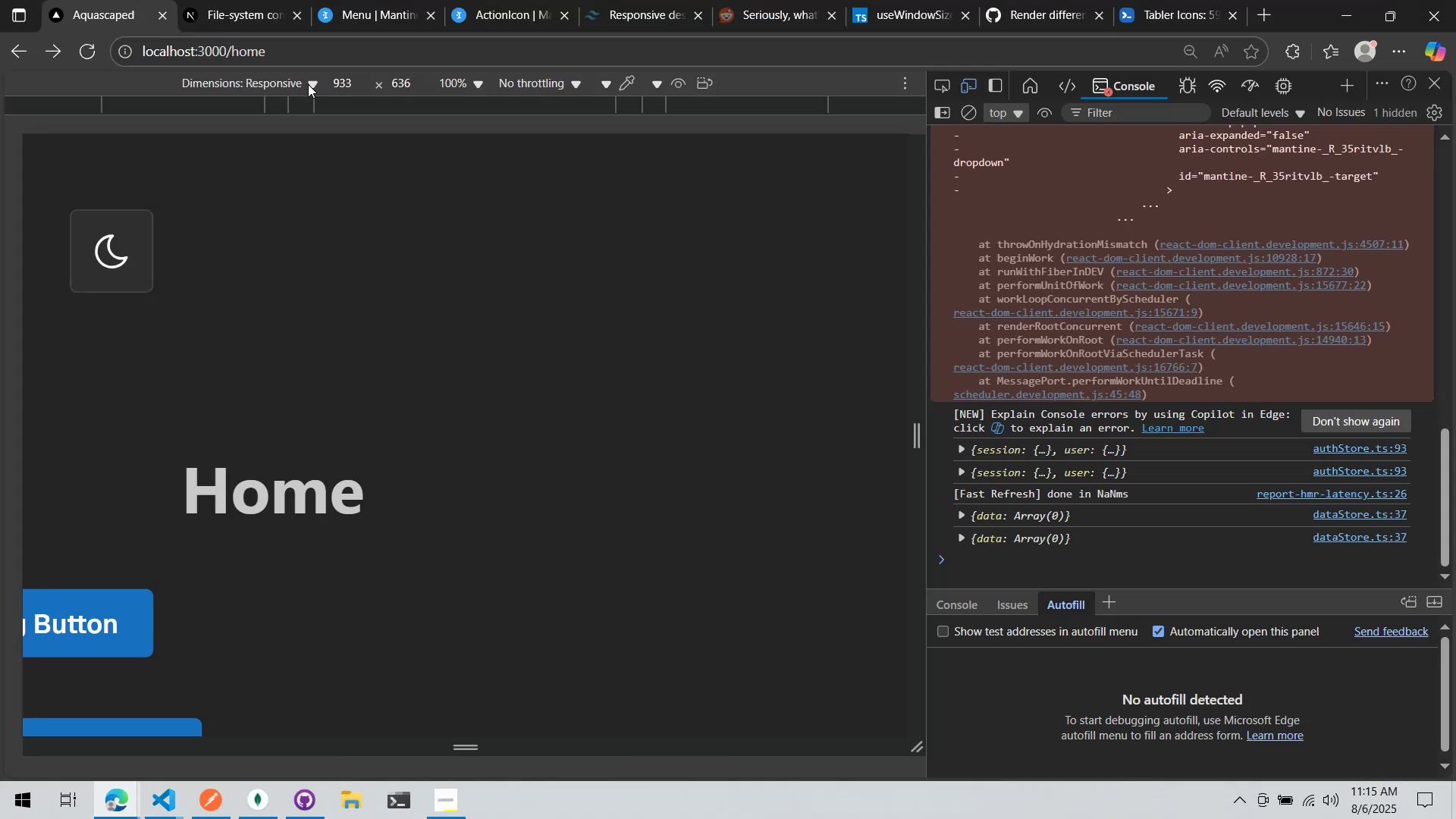 
left_click([311, 85])
 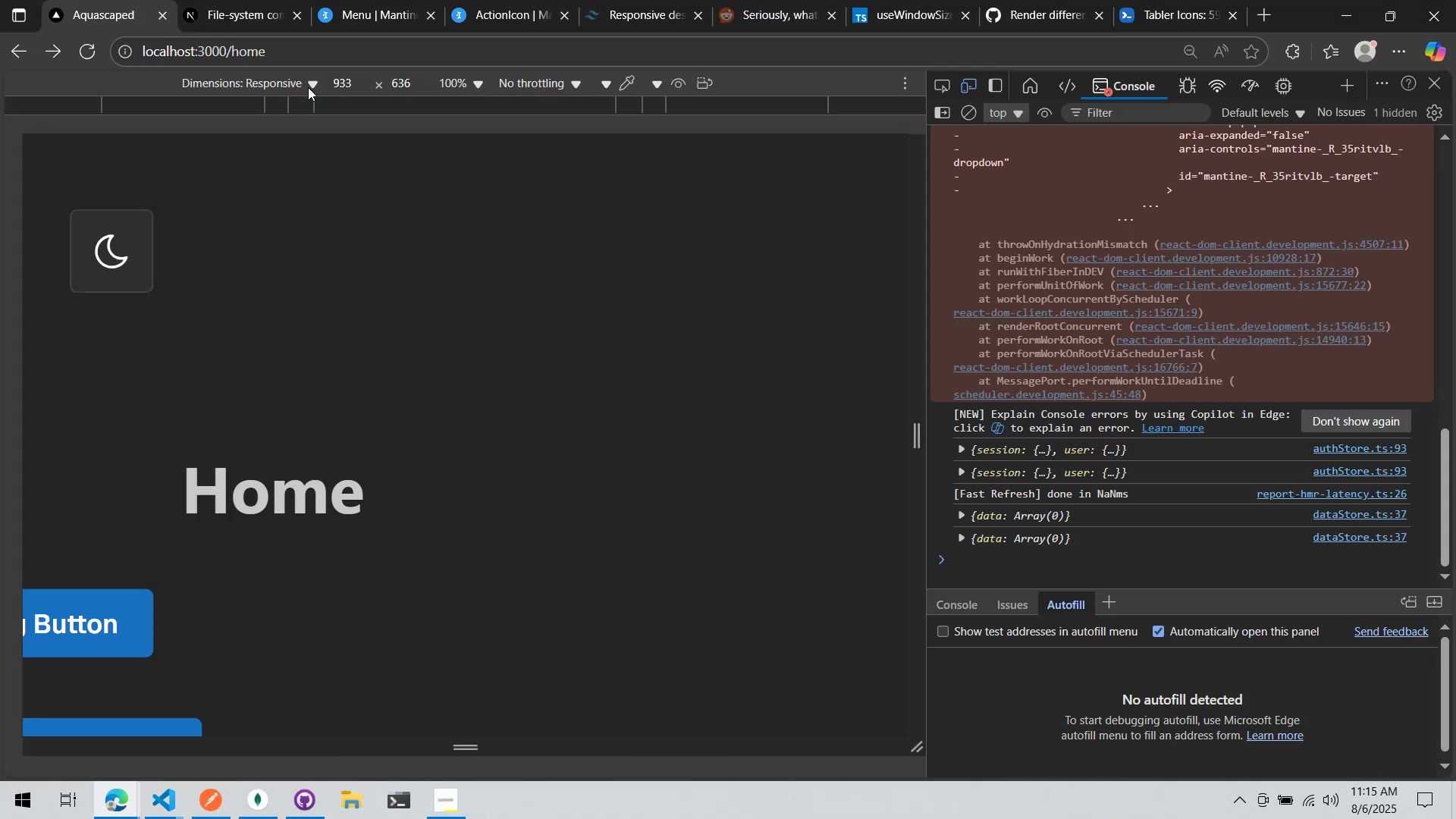 
left_click([265, 79])
 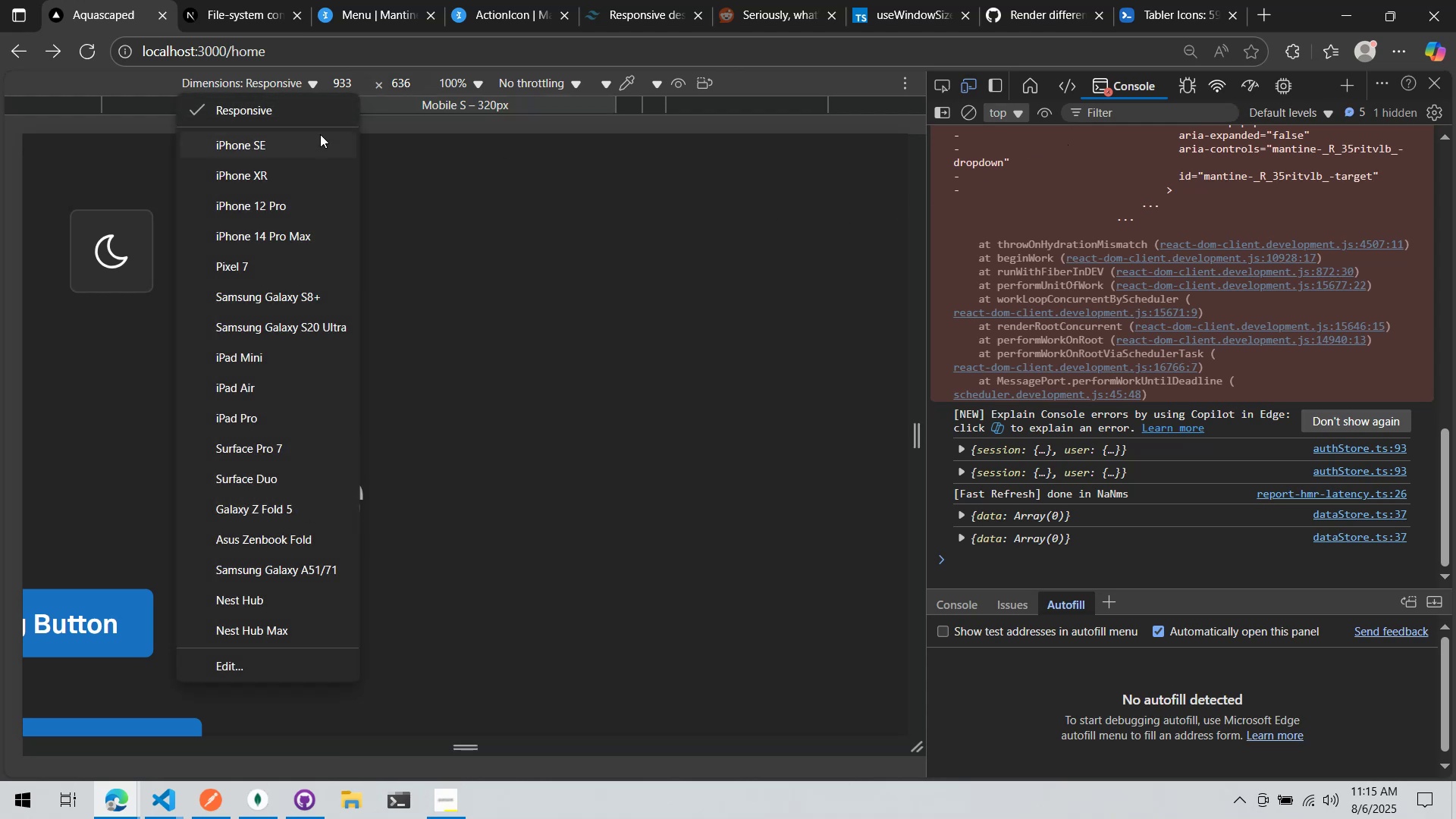 
left_click([319, 140])
 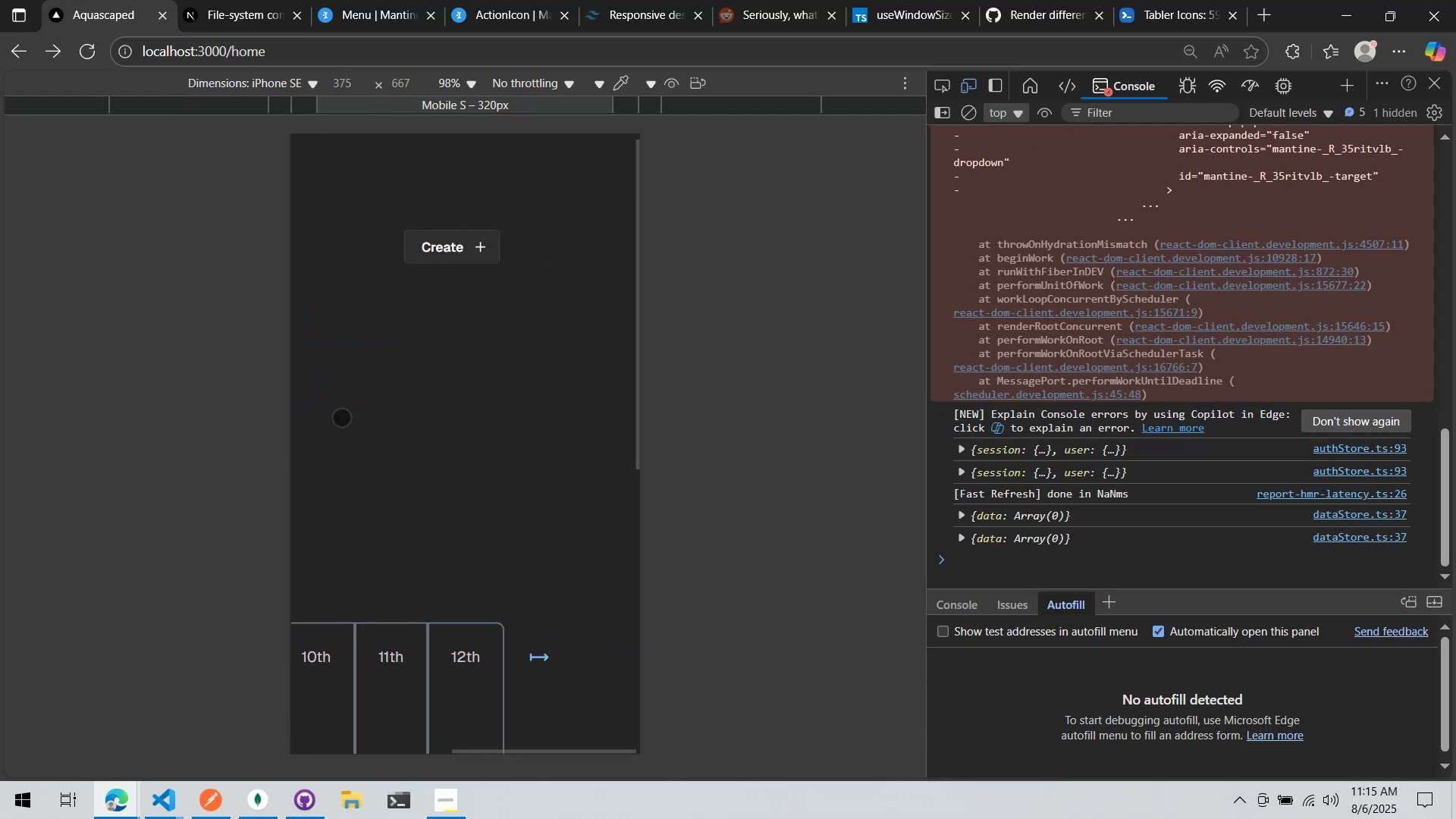 
key(Alt+AltLeft)
 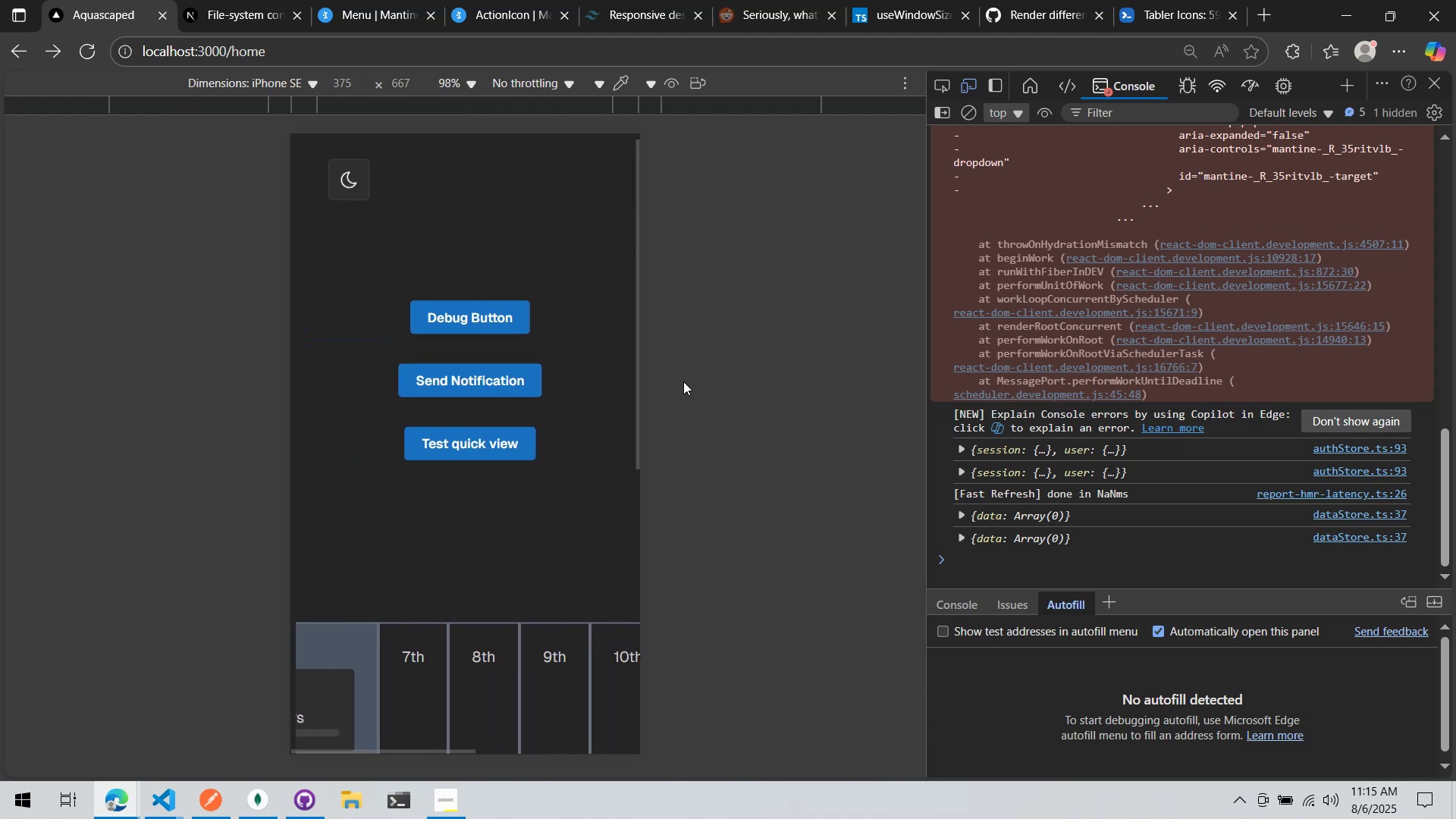 
key(Alt+Tab)
 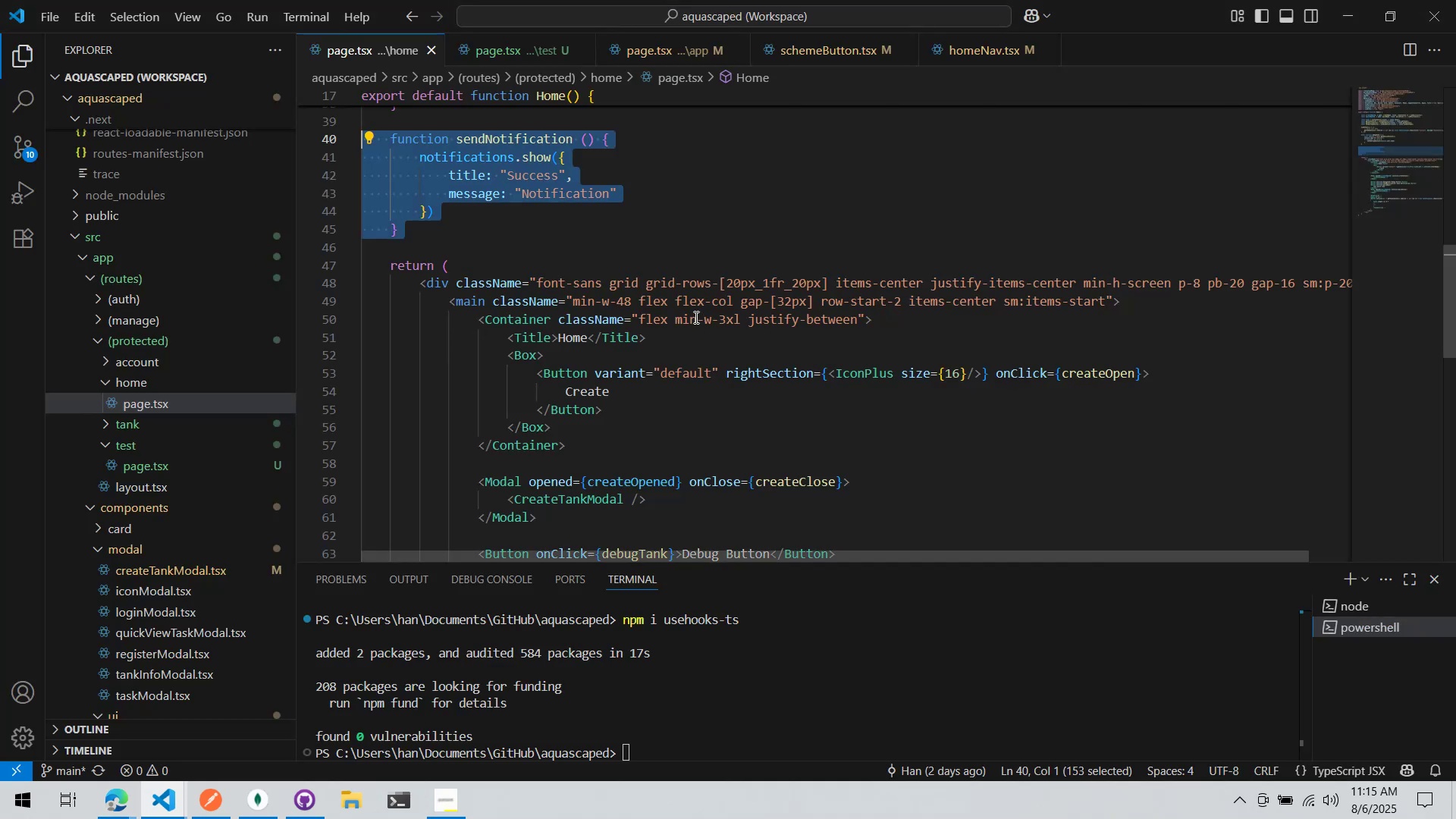 
left_click([696, 310])
 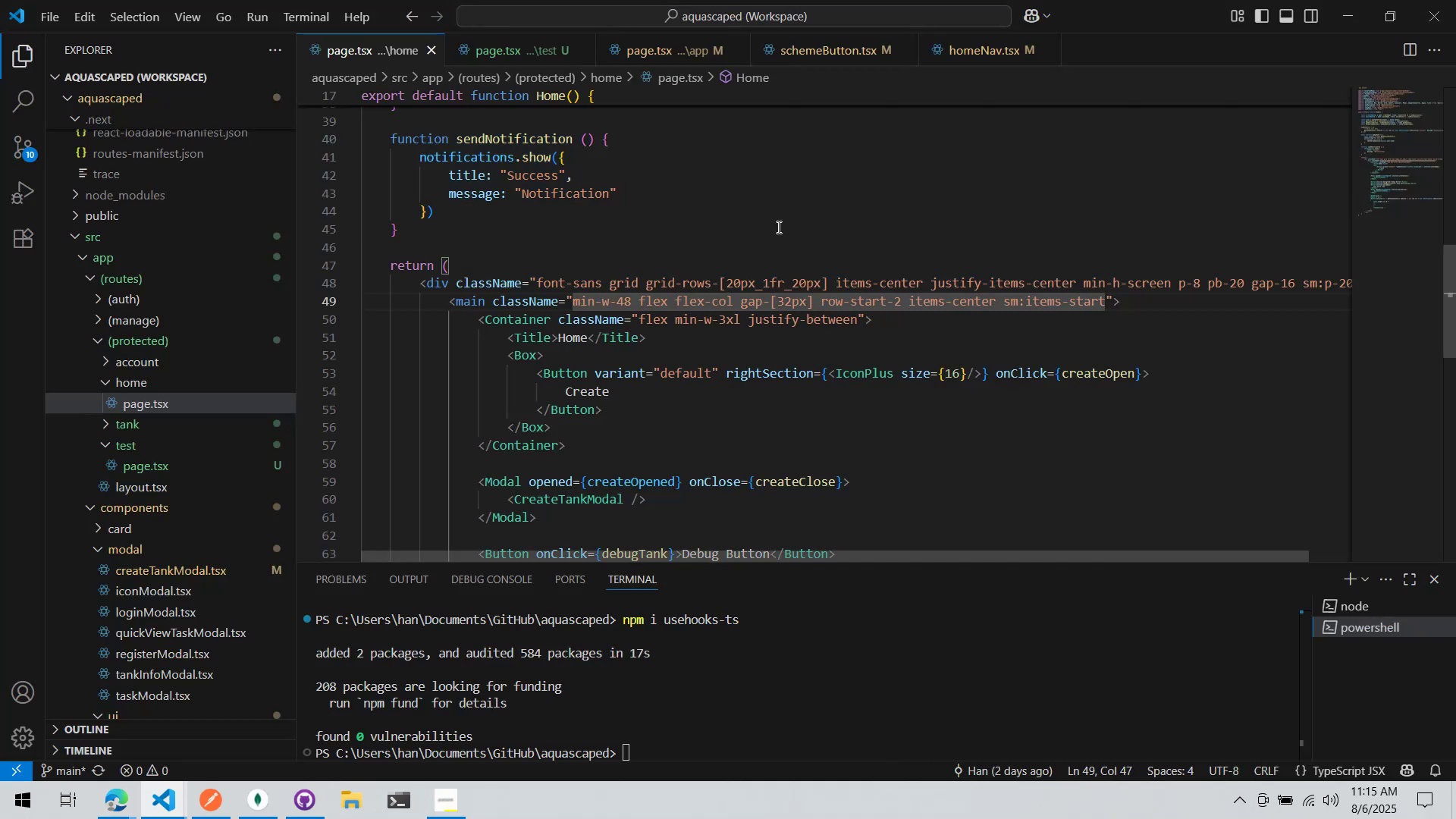 
left_click([780, 220])
 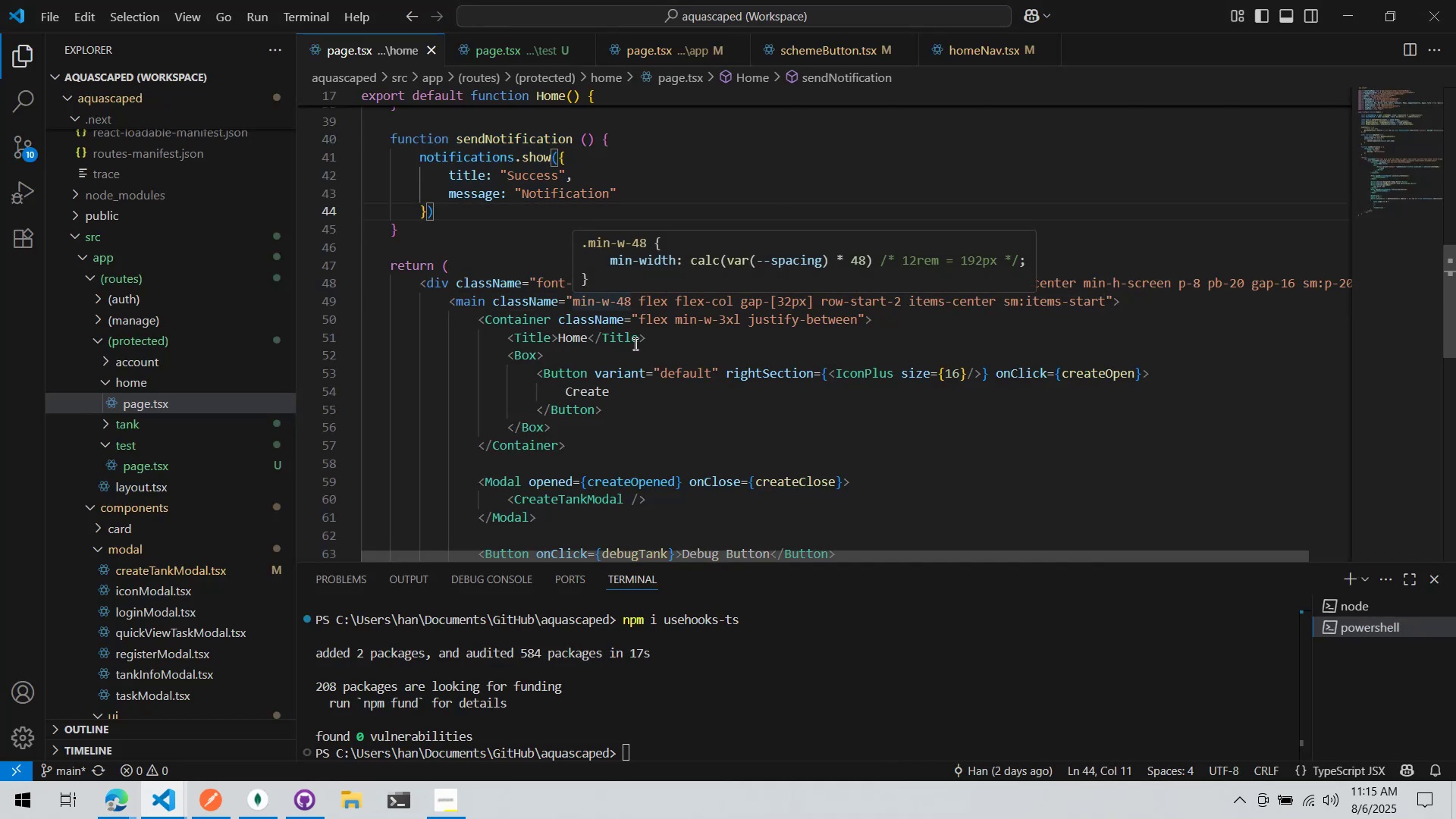 
left_click([726, 422])
 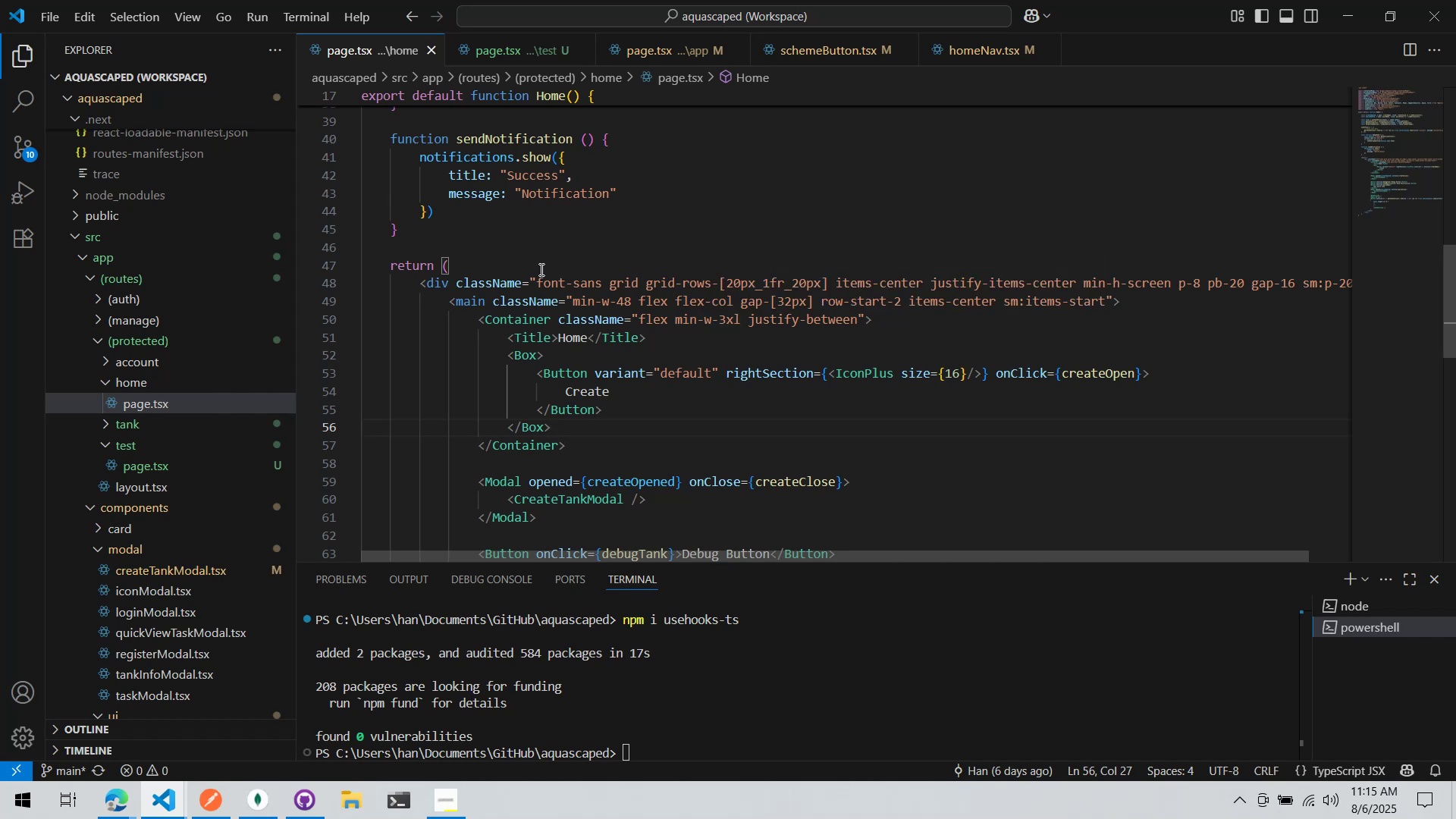 
scroll: coordinate [532, 266], scroll_direction: down, amount: 11.0
 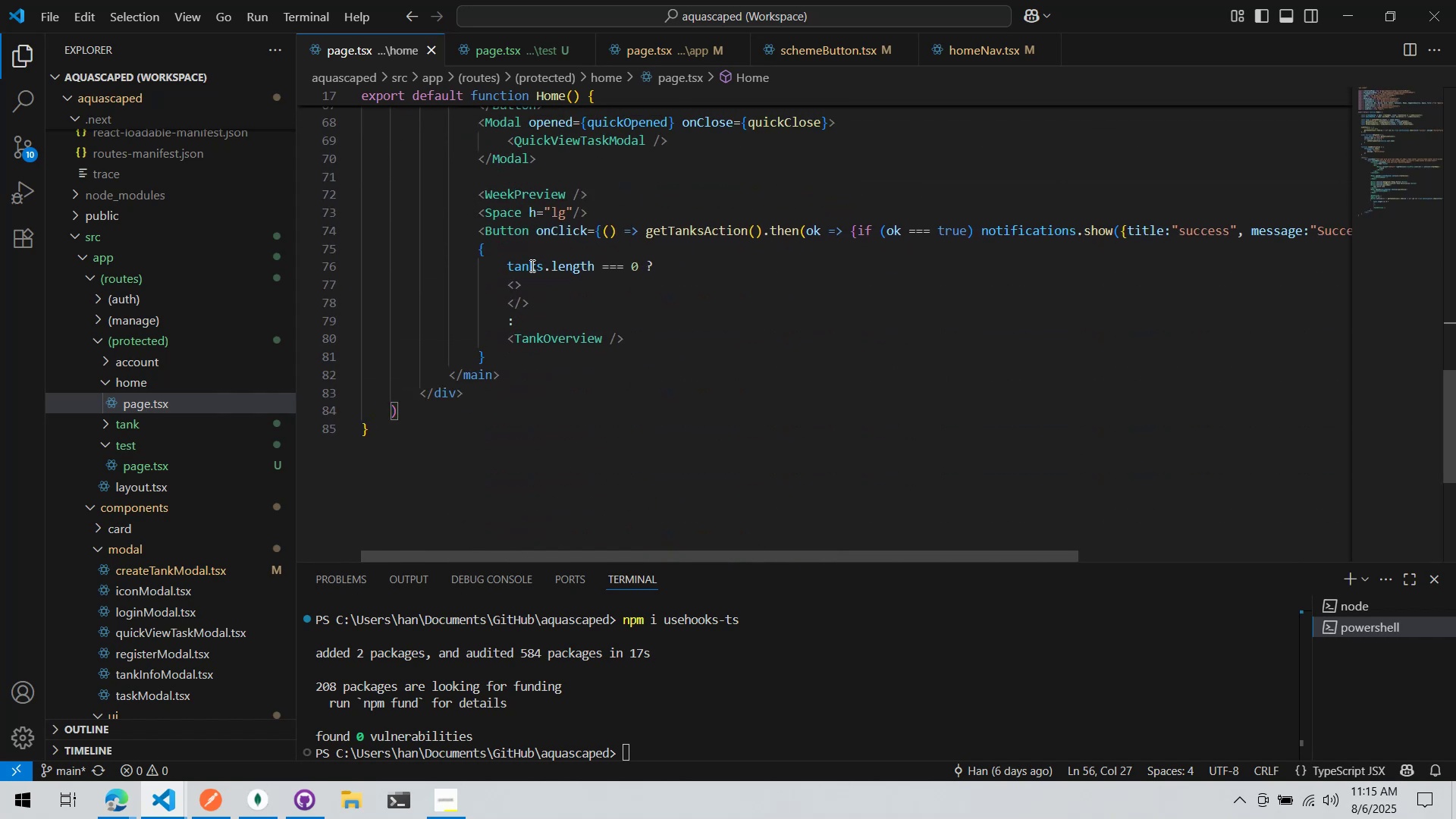 
scroll: coordinate [531, 265], scroll_direction: up, amount: 11.0
 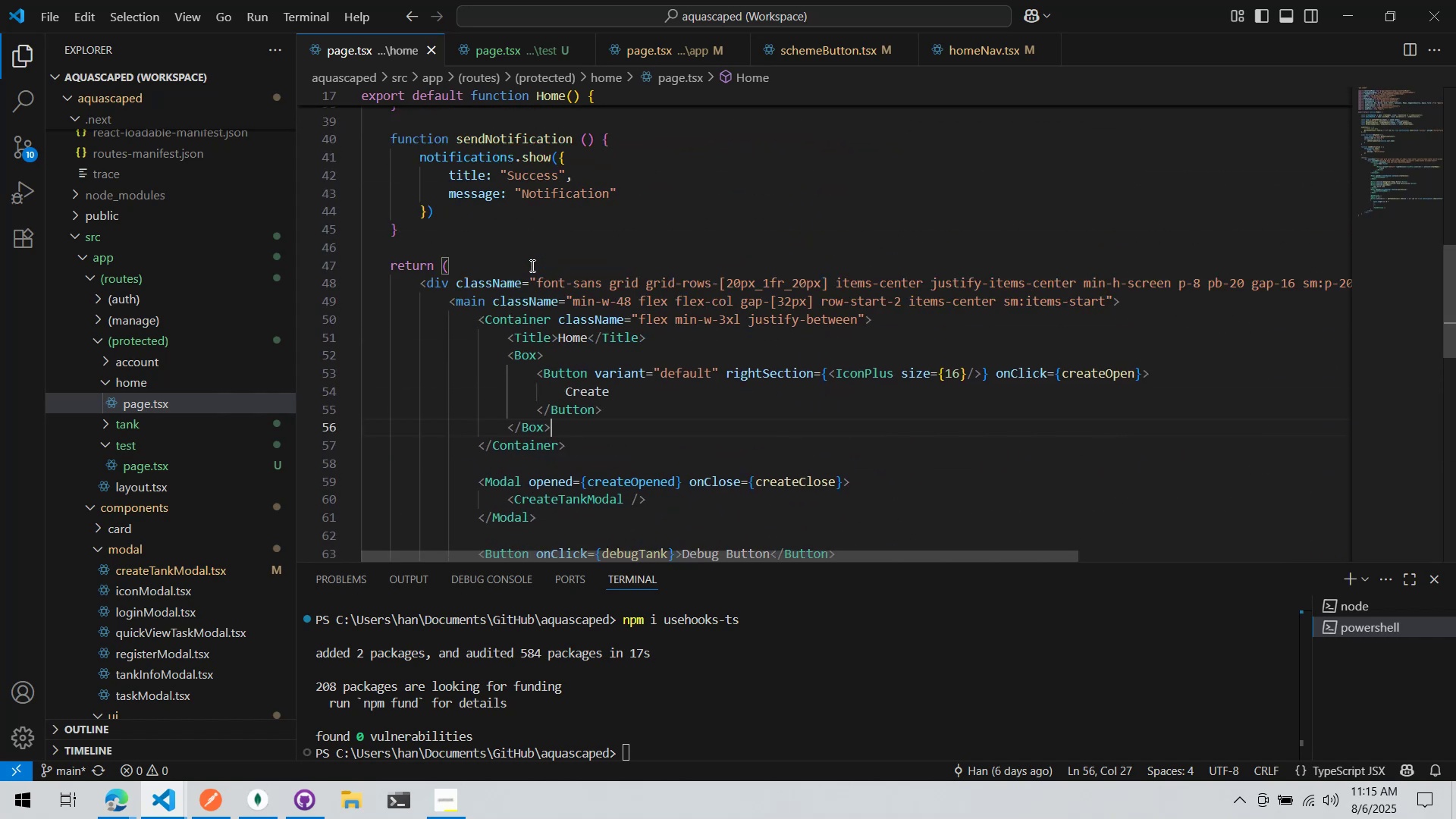 
key(Alt+AltLeft)
 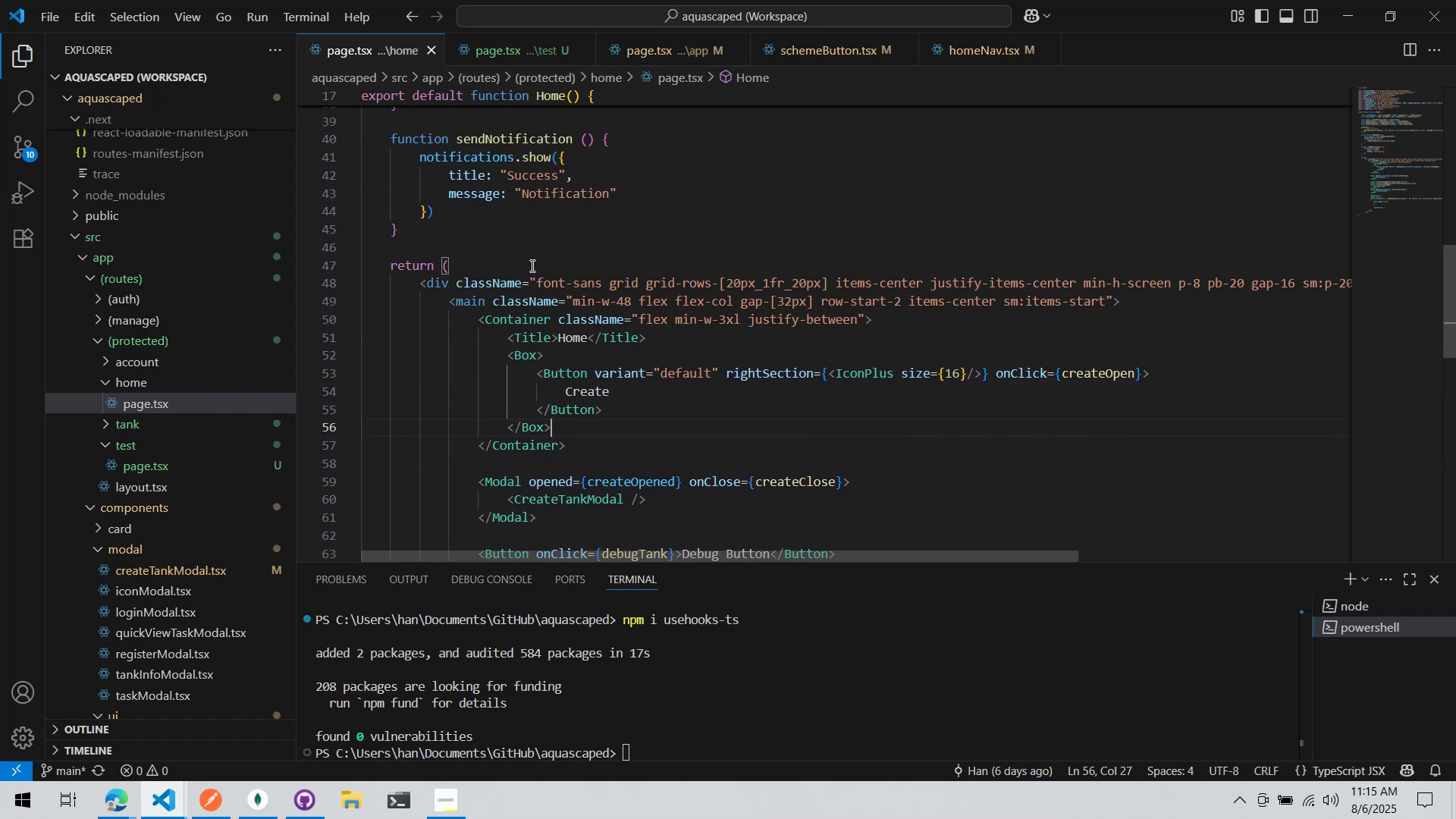 
key(Alt+Tab)
 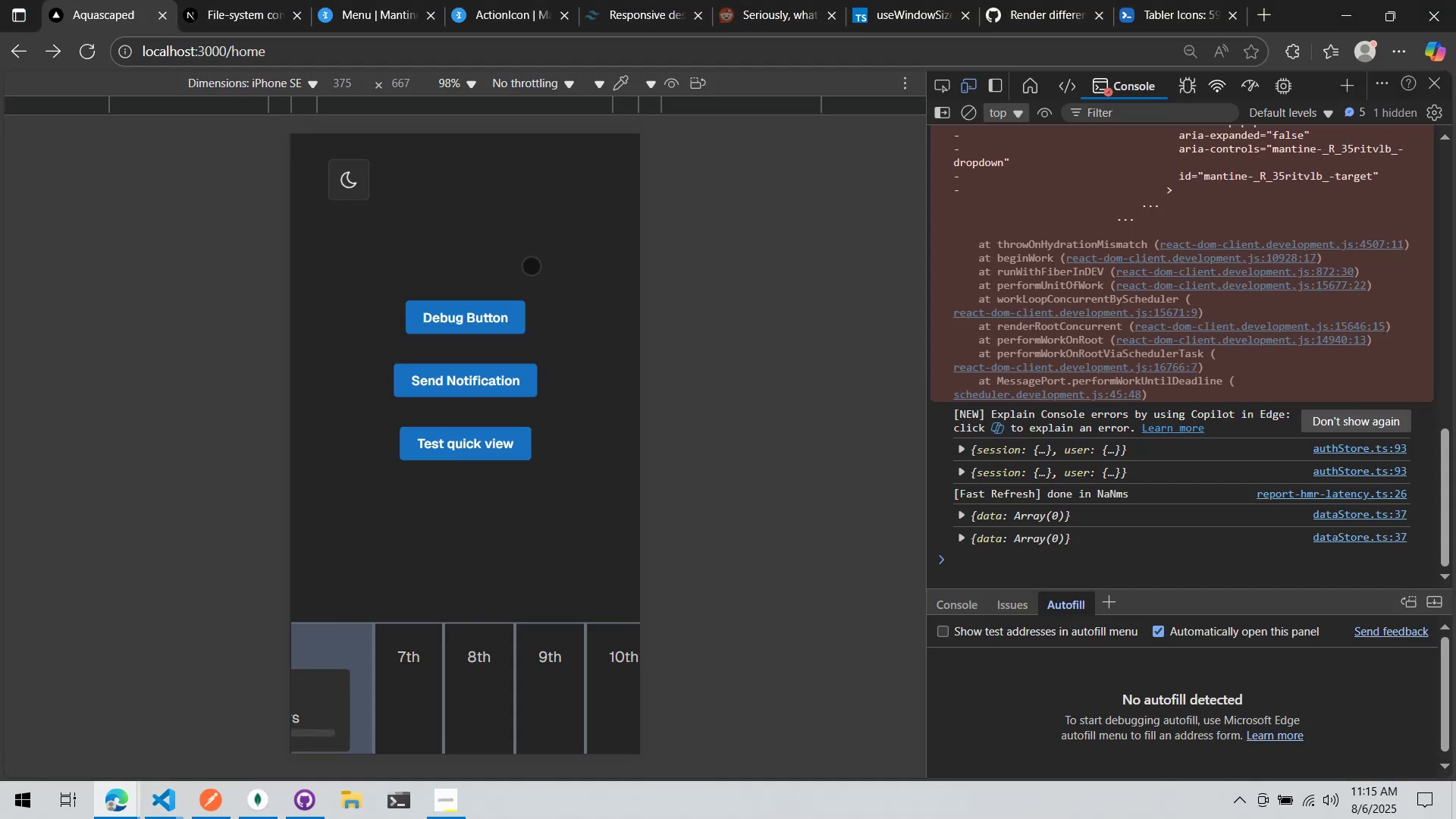 
scroll: coordinate [531, 265], scroll_direction: none, amount: 0.0
 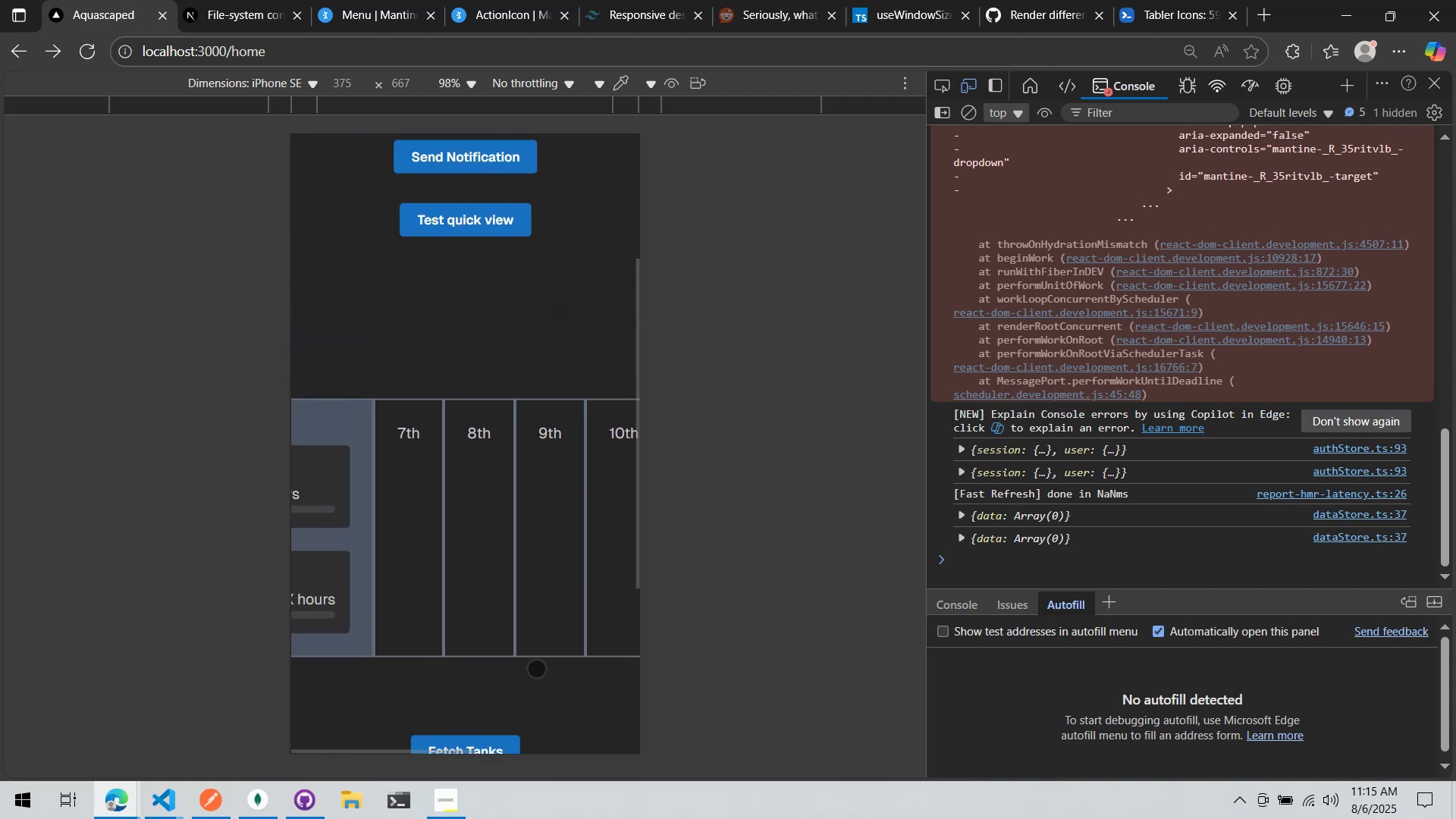 
wait(6.11)
 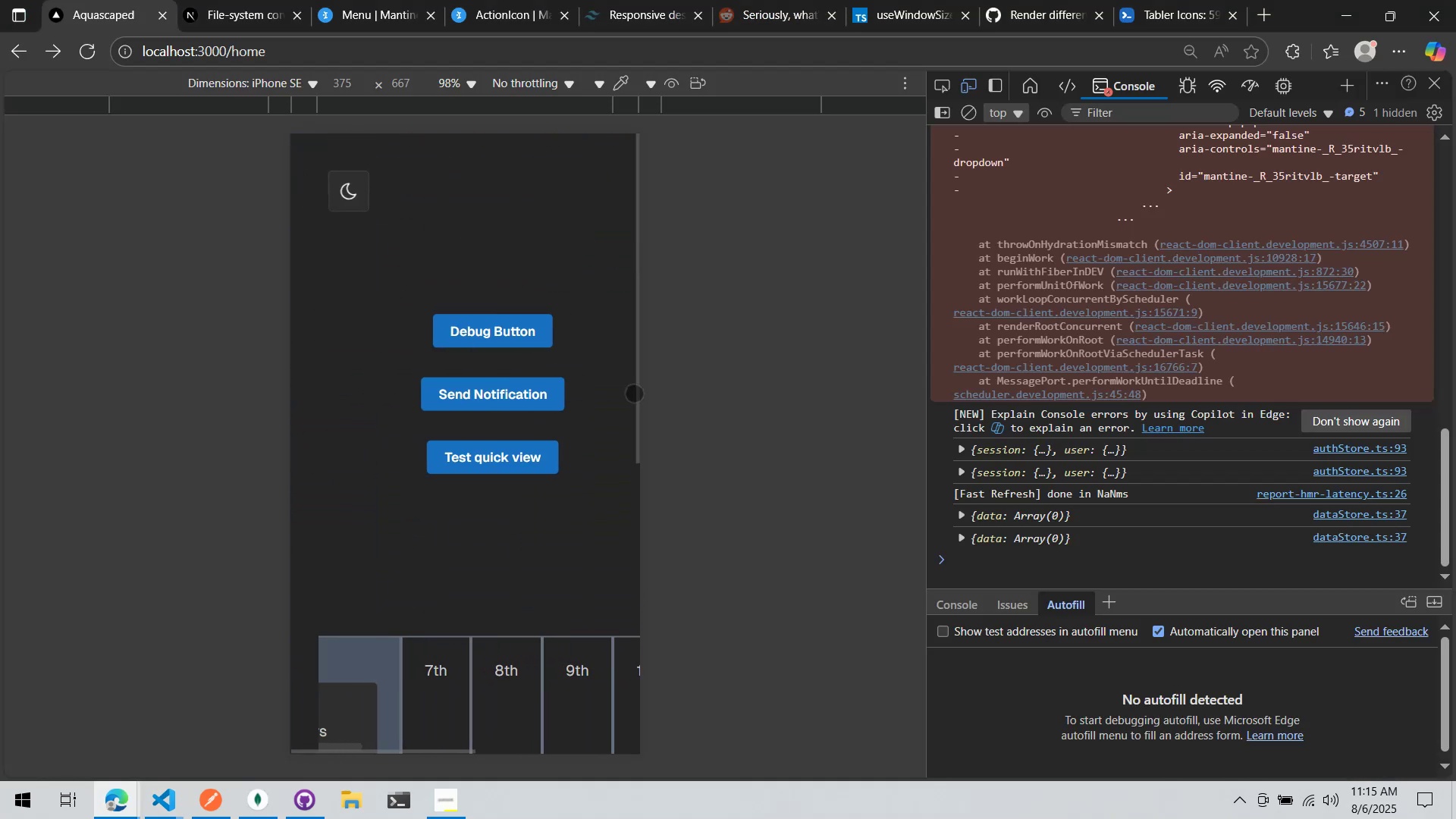 
left_click([488, 455])
 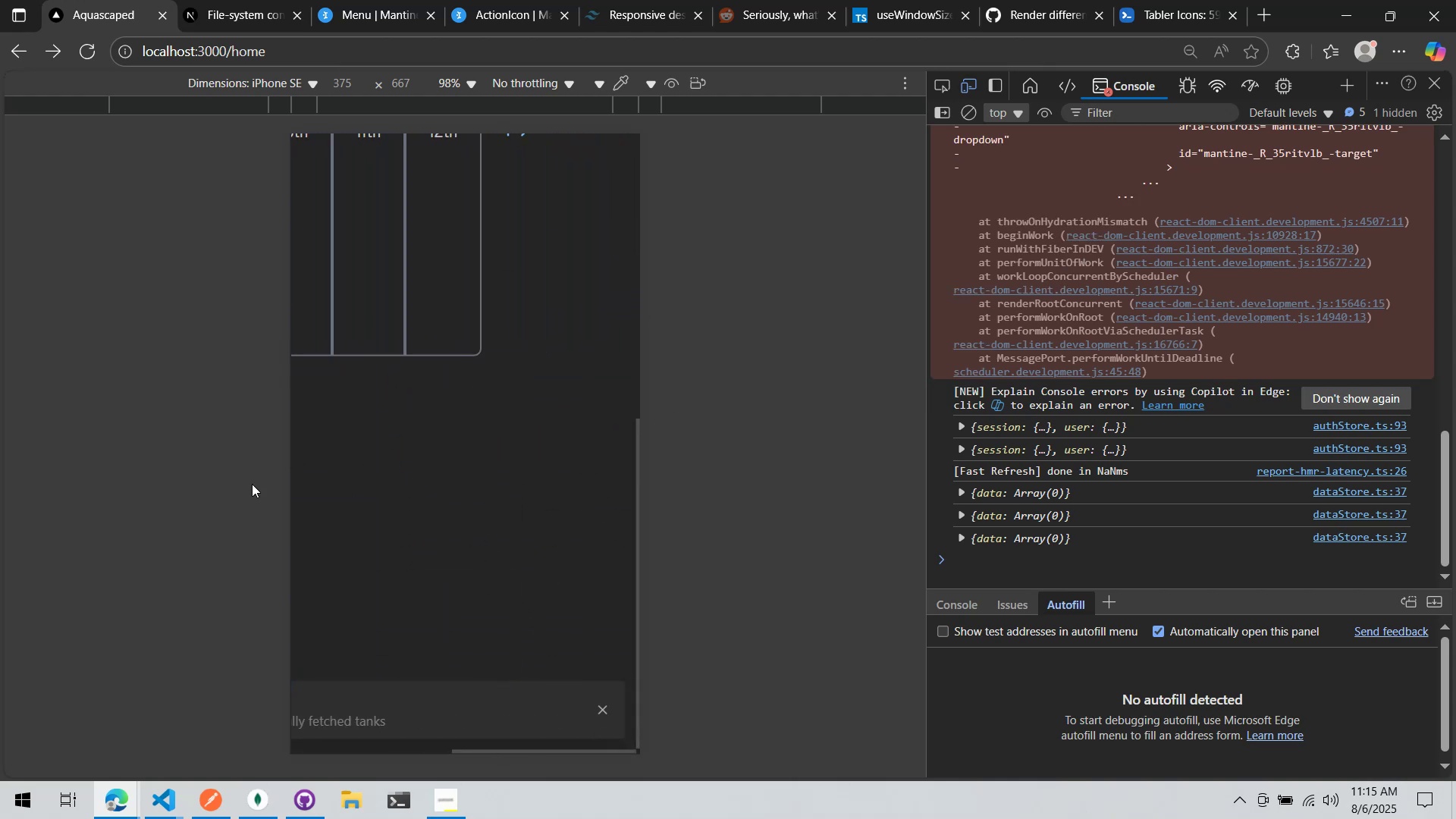 
left_click_drag(start_coordinate=[494, 534], to_coordinate=[706, 601])
 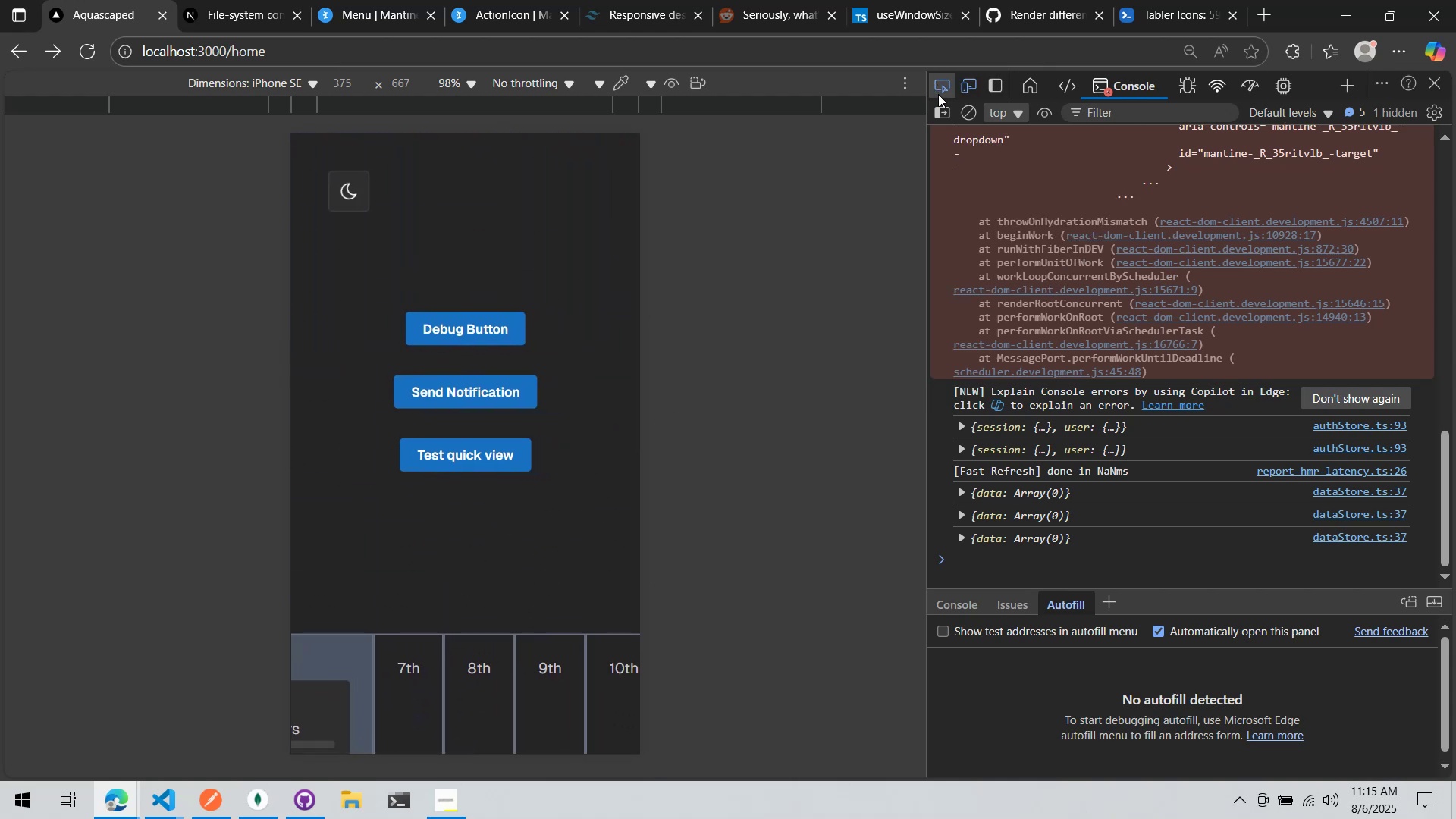 
left_click([943, 86])
 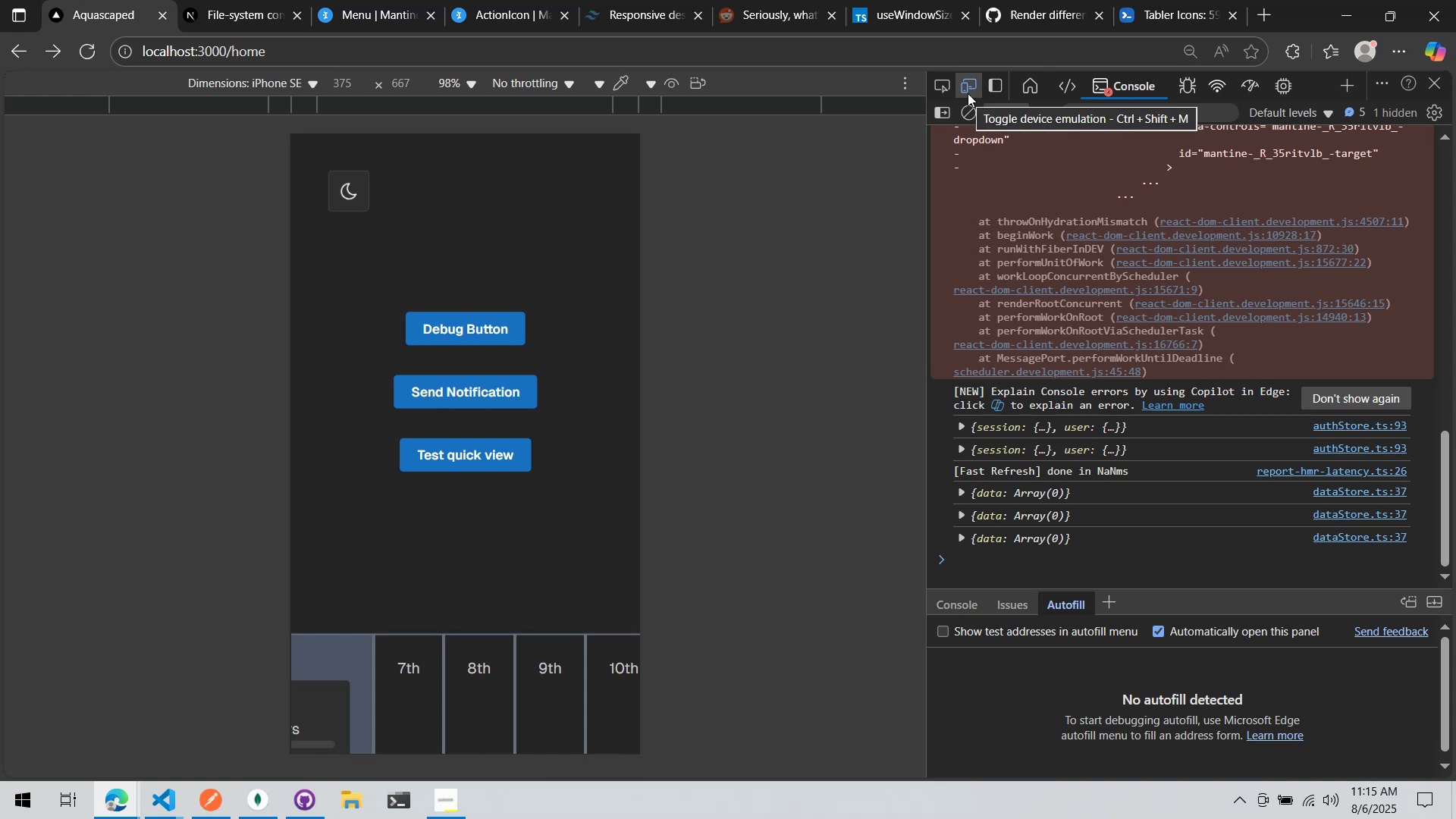 
left_click([968, 93])
 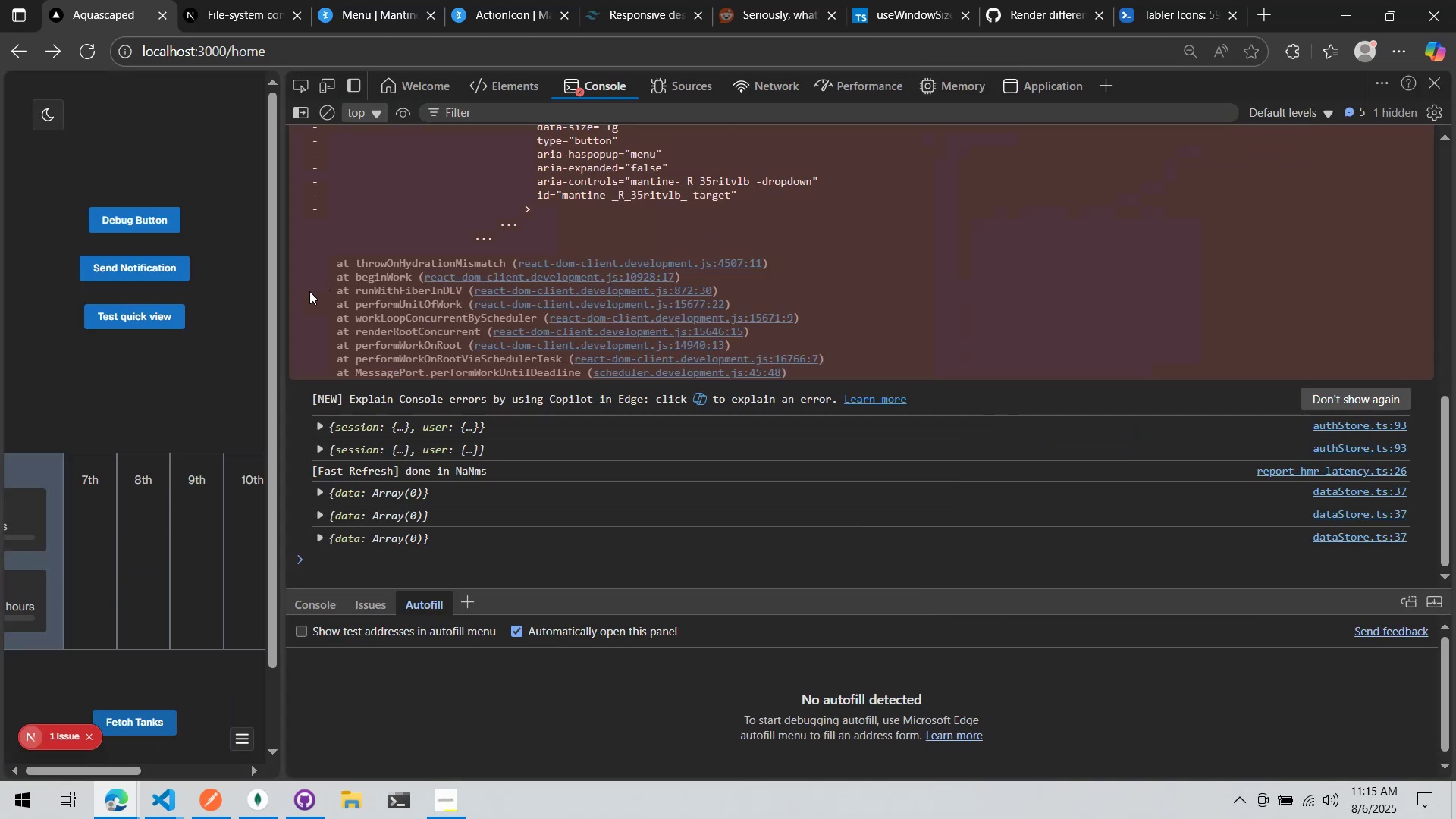 
left_click_drag(start_coordinate=[281, 290], to_coordinate=[881, 318])
 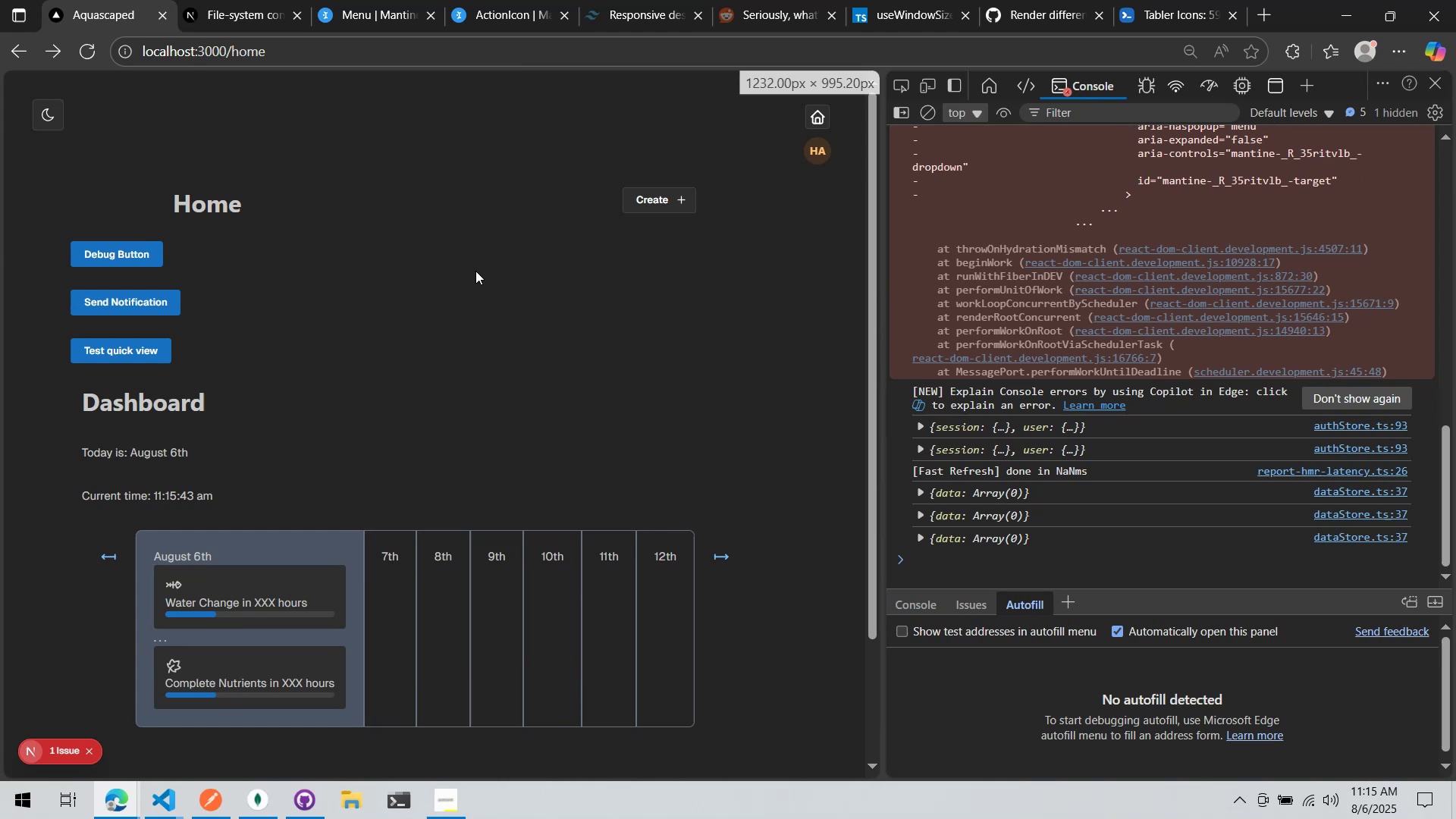 
left_click([475, 271])
 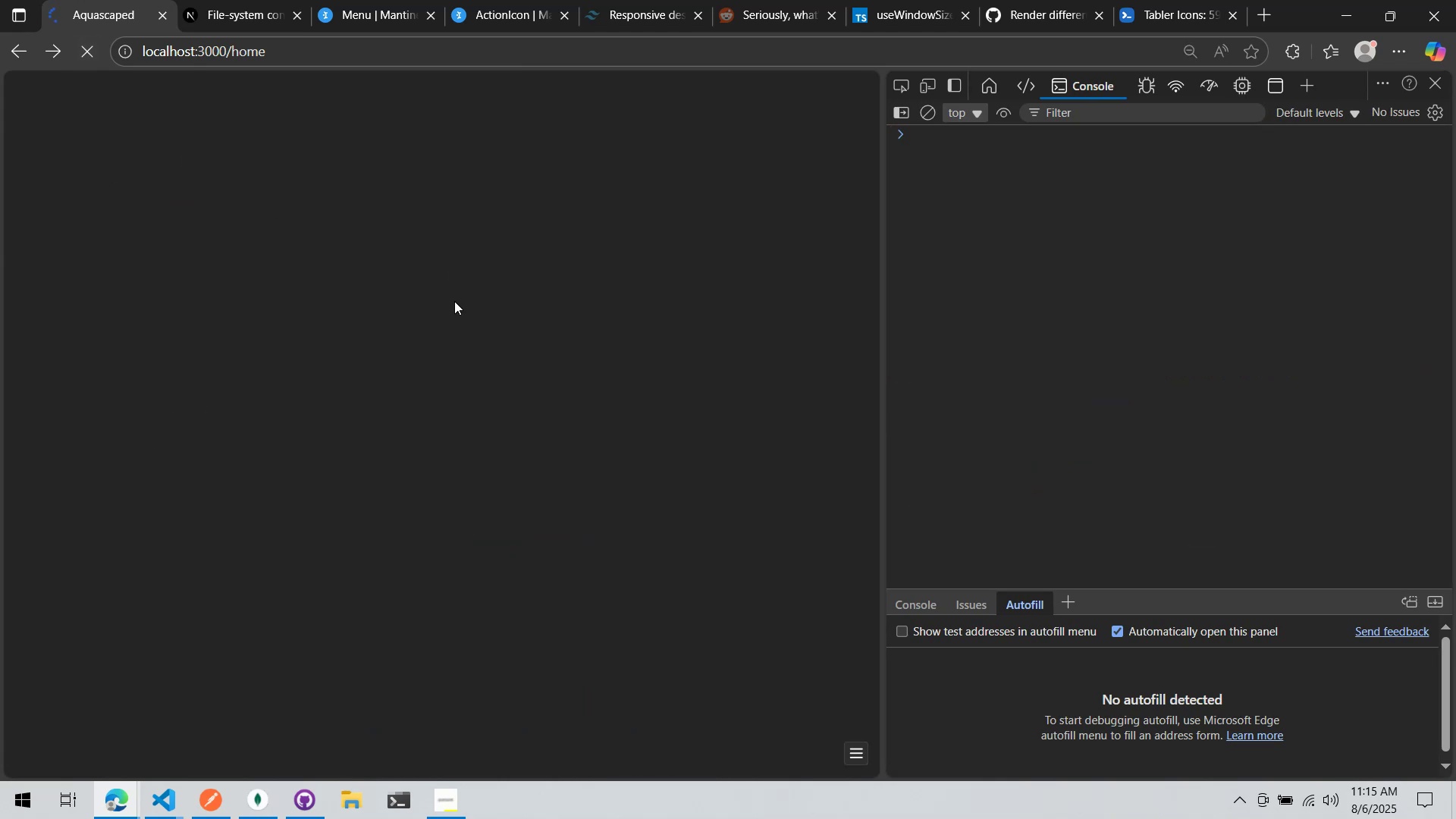 
scroll: coordinate [1247, 385], scroll_direction: up, amount: 26.0
 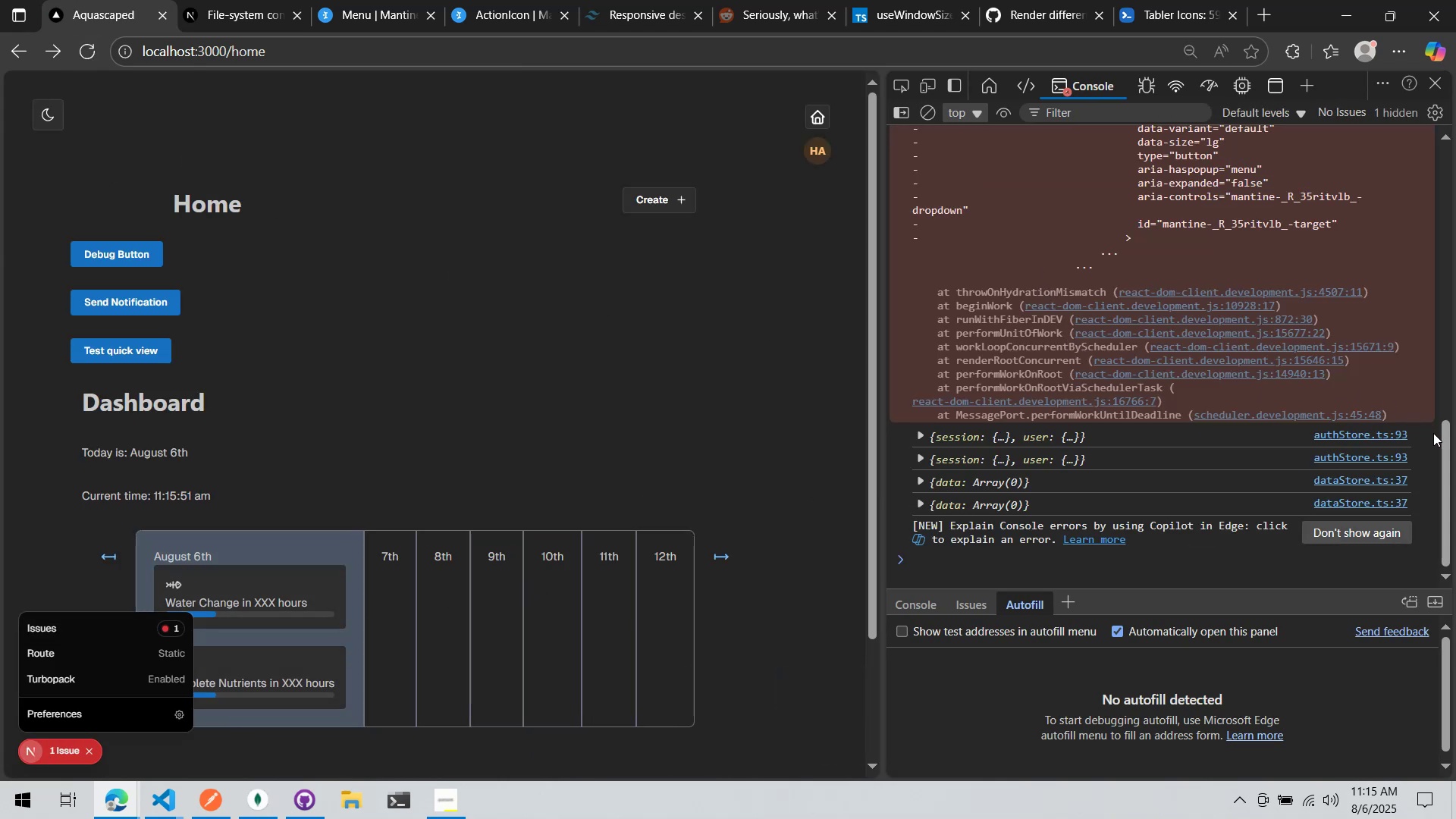 
left_click([1034, 245])
 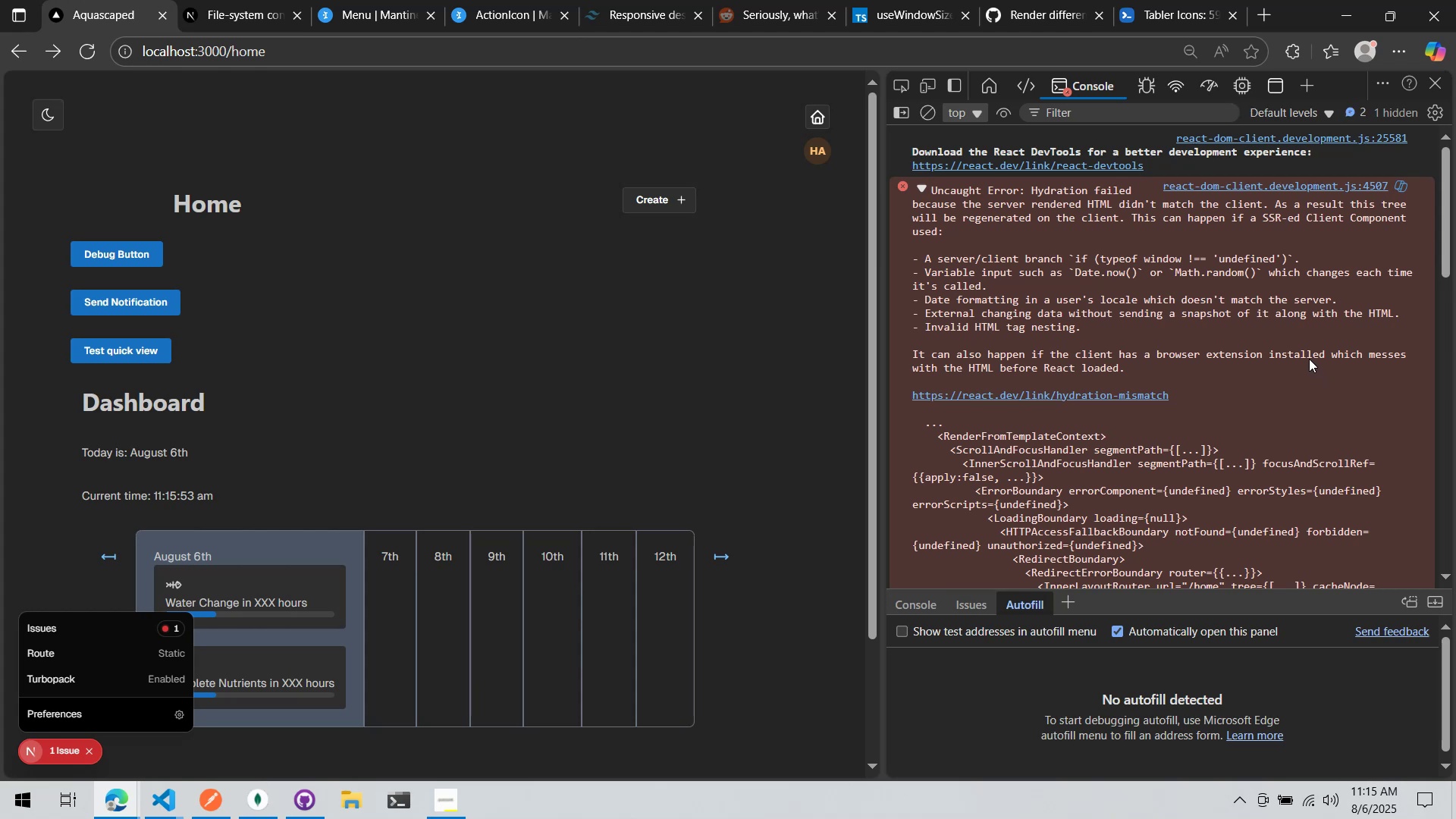 
key(Alt+AltLeft)
 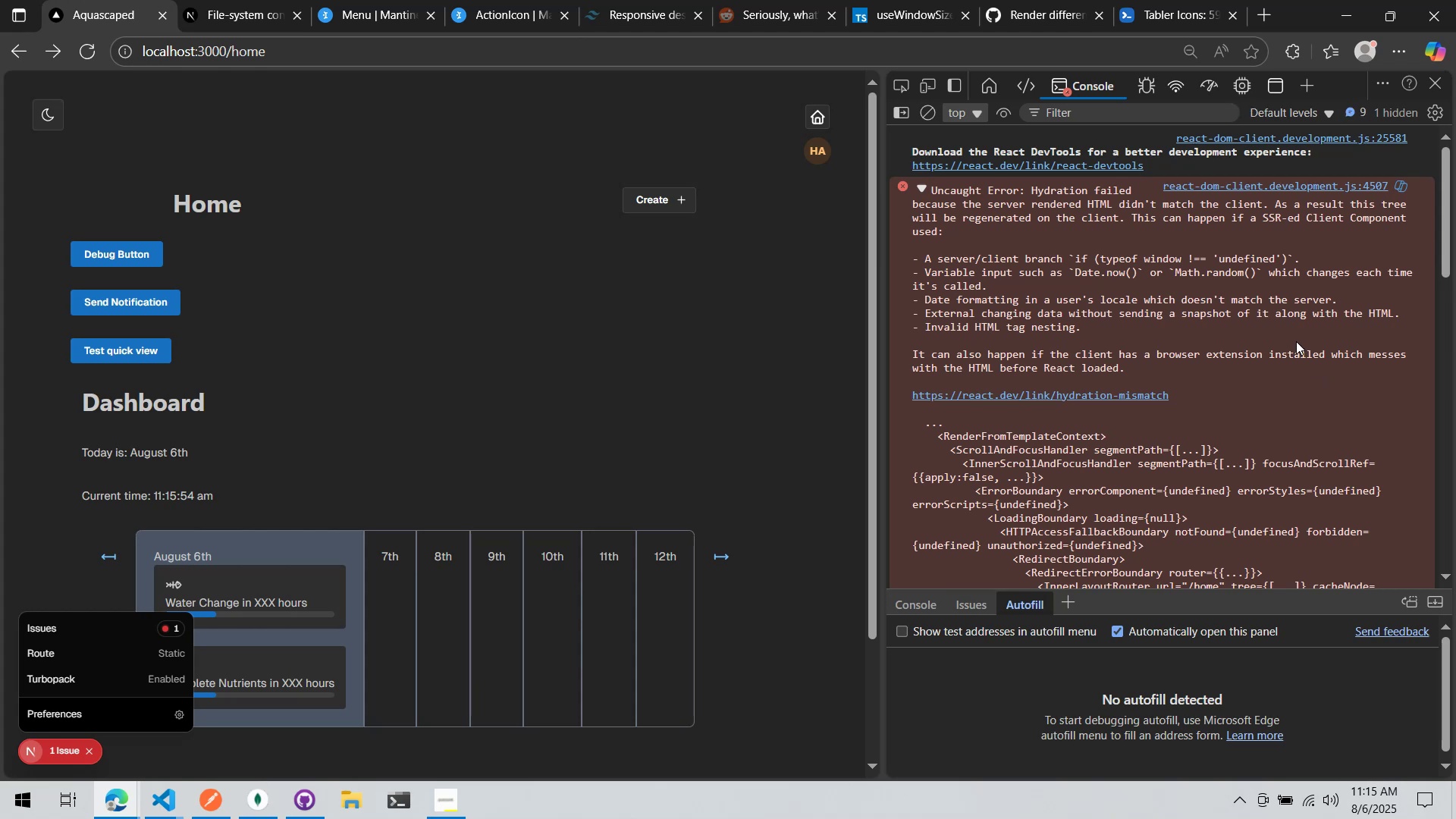 
key(Alt+Tab)
 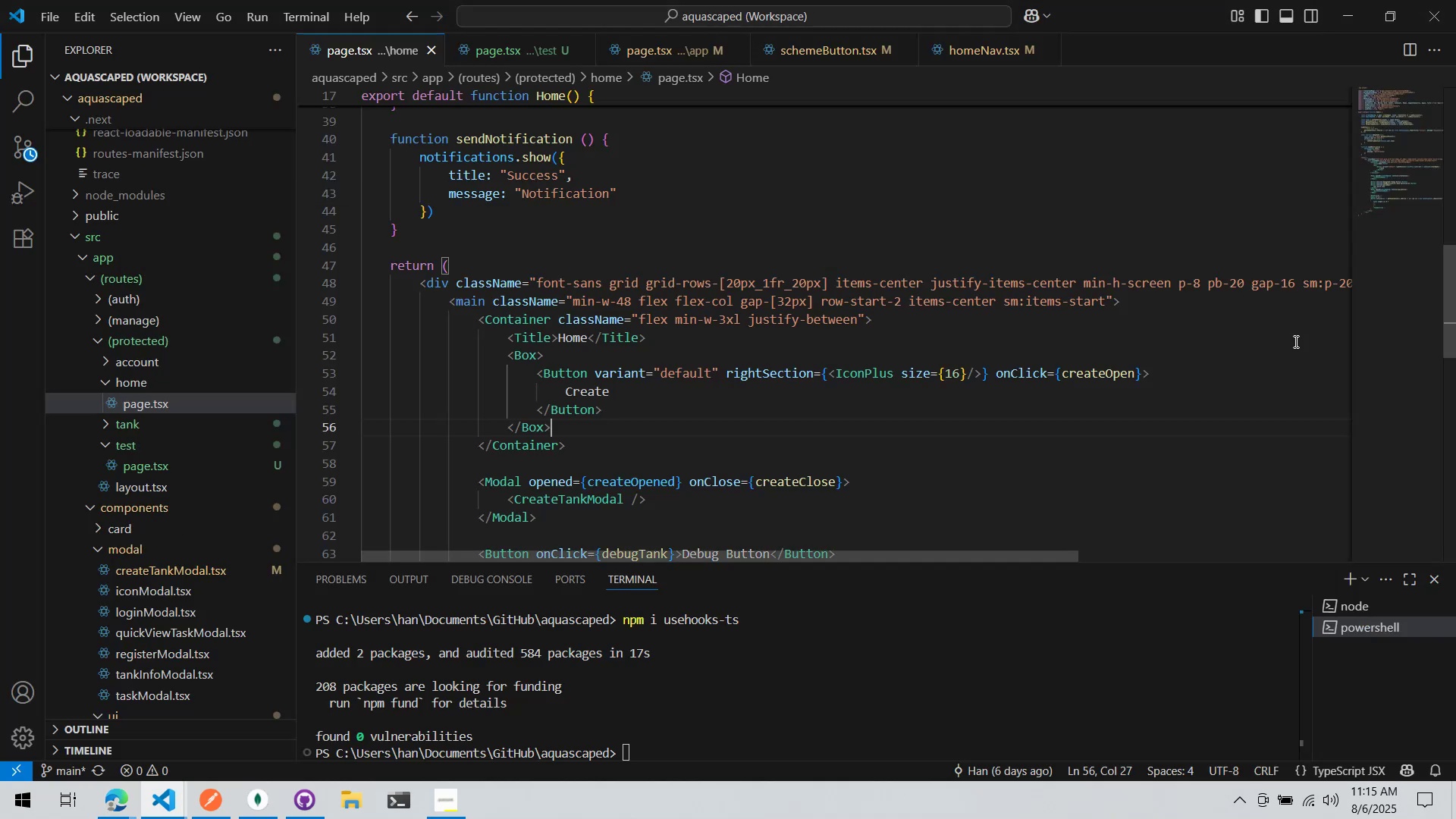 
scroll: coordinate [965, 309], scroll_direction: down, amount: 5.0
 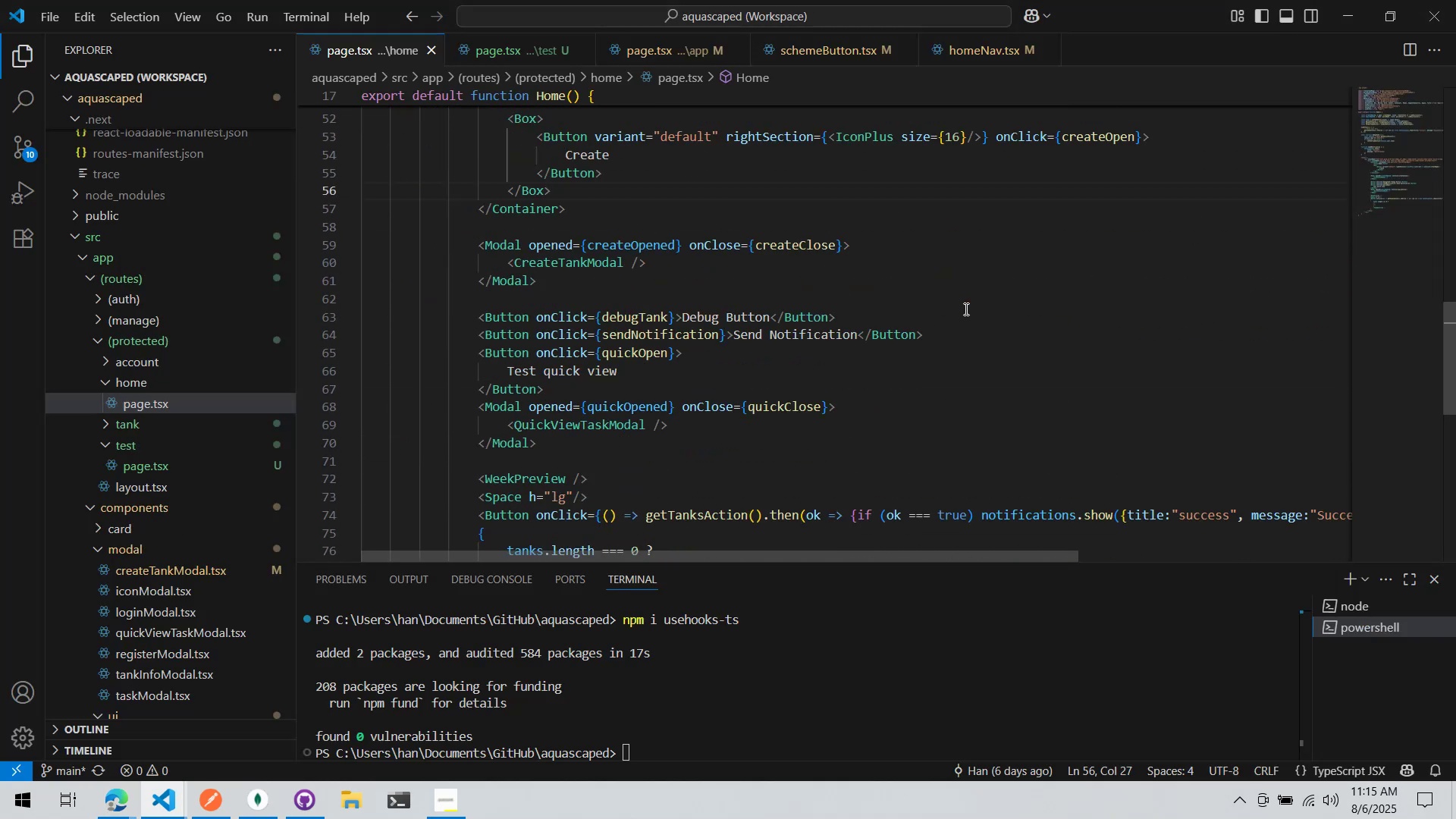 
key(Alt+AltLeft)
 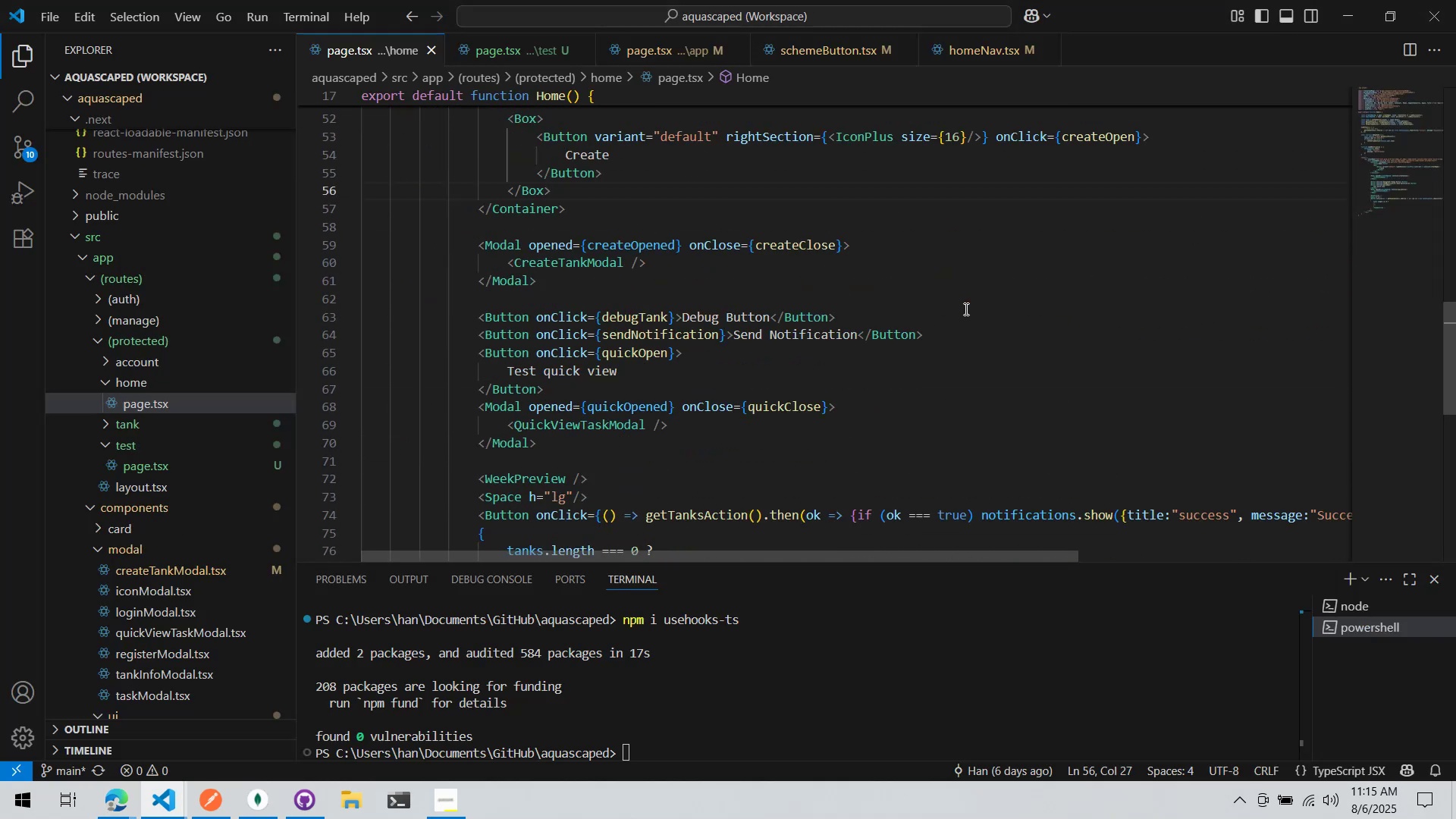 
key(Alt+Tab)
 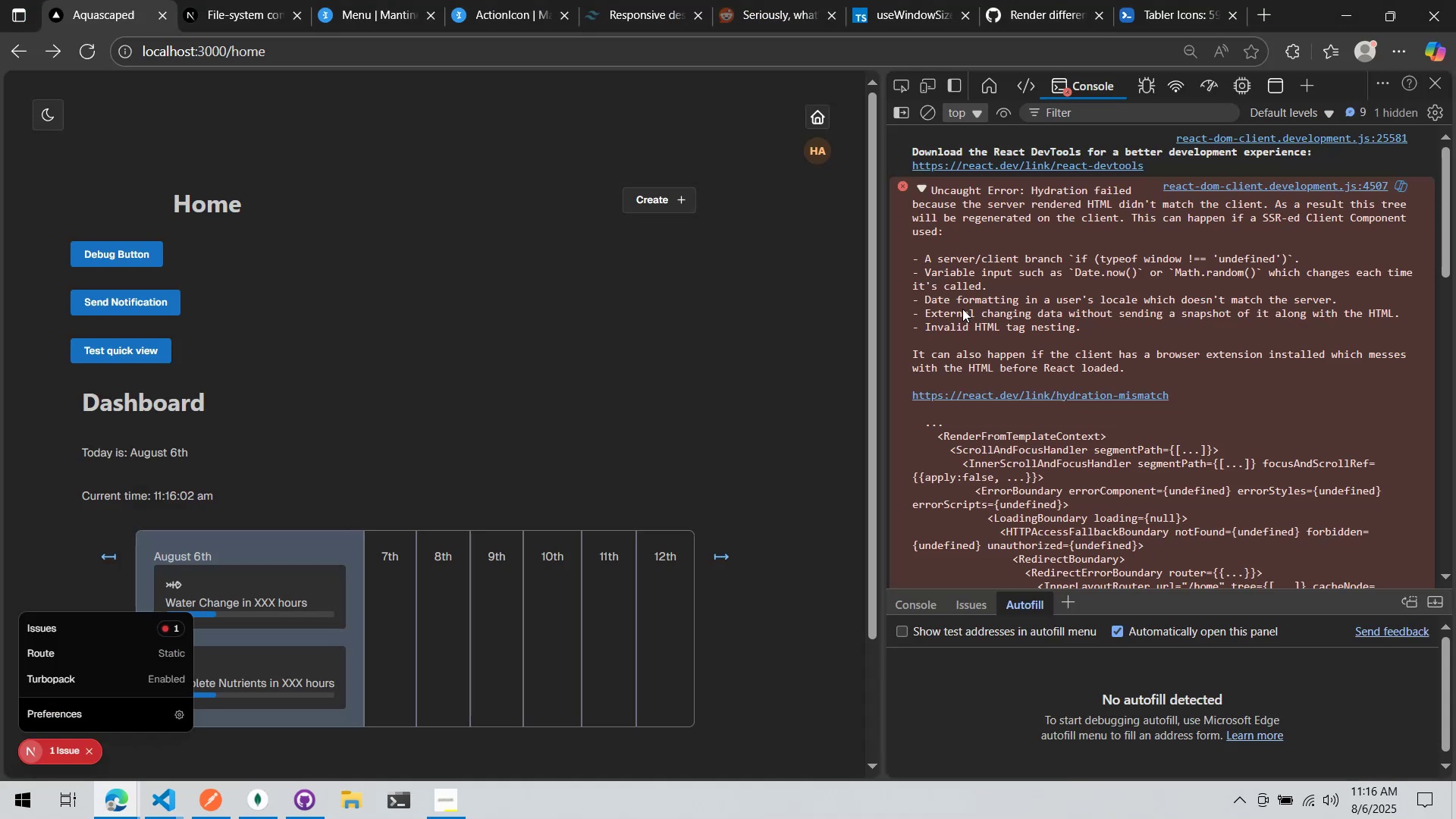 
wait(10.51)
 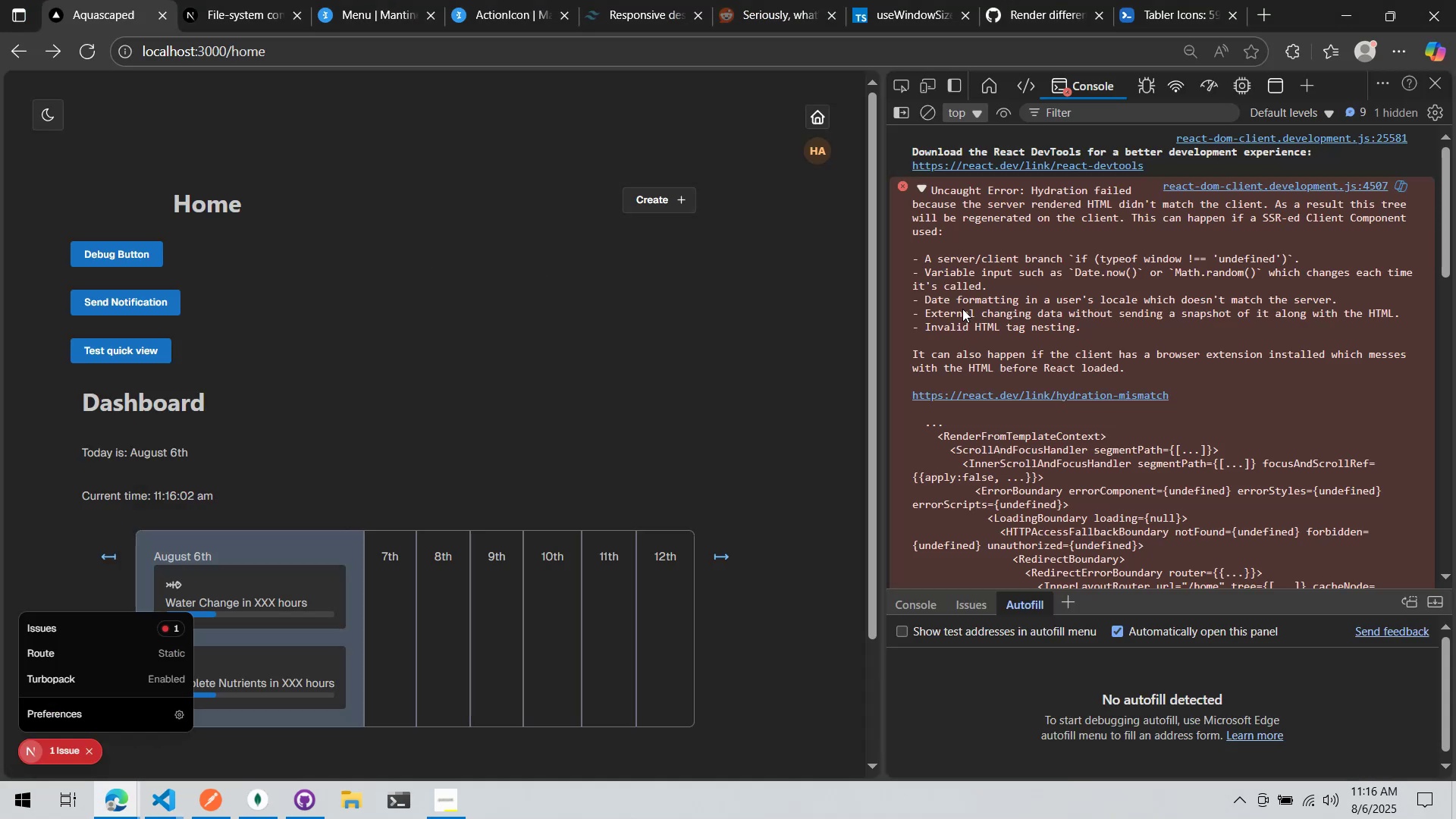 
key(Alt+AltLeft)
 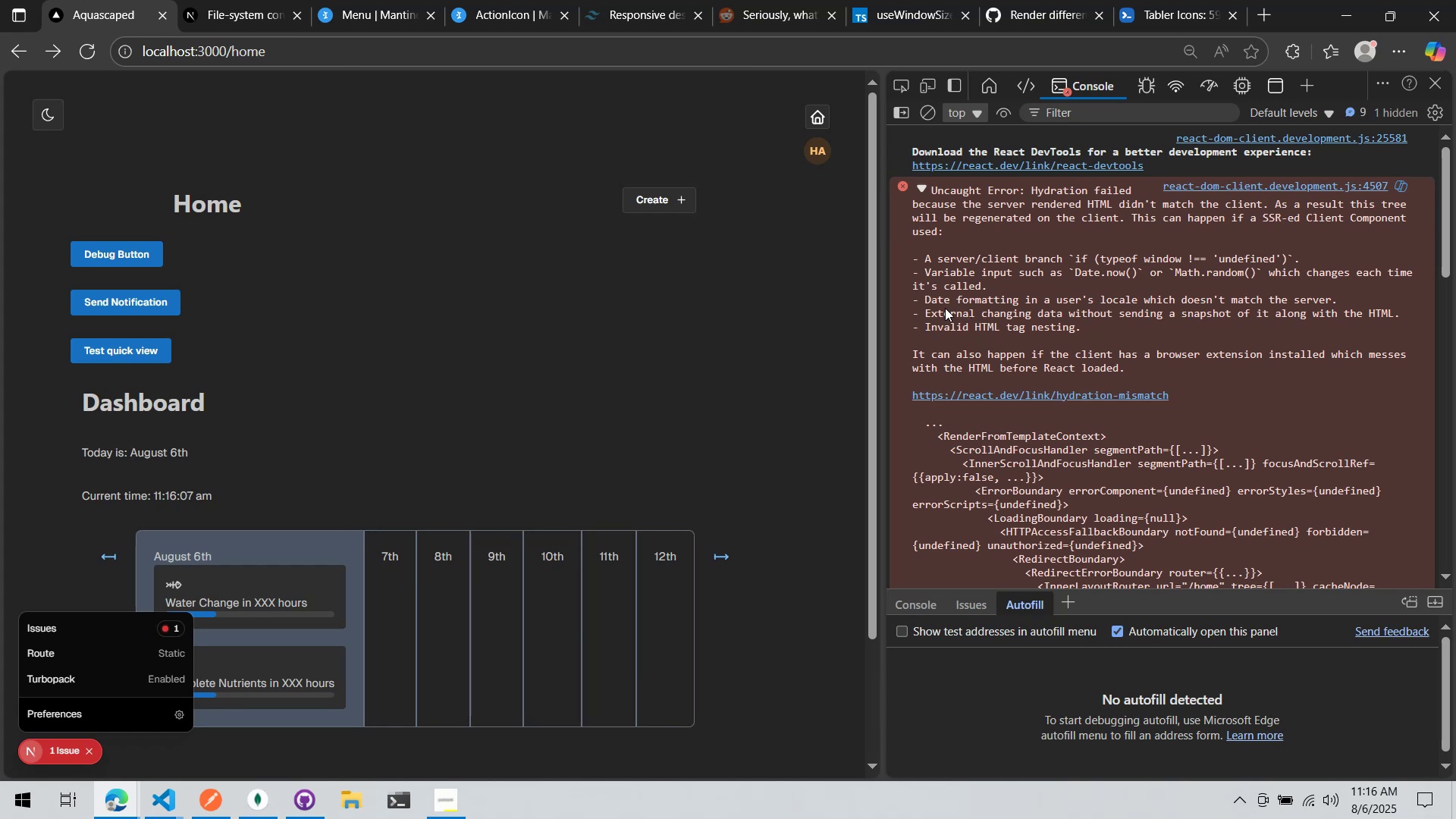 
key(Alt+Tab)
 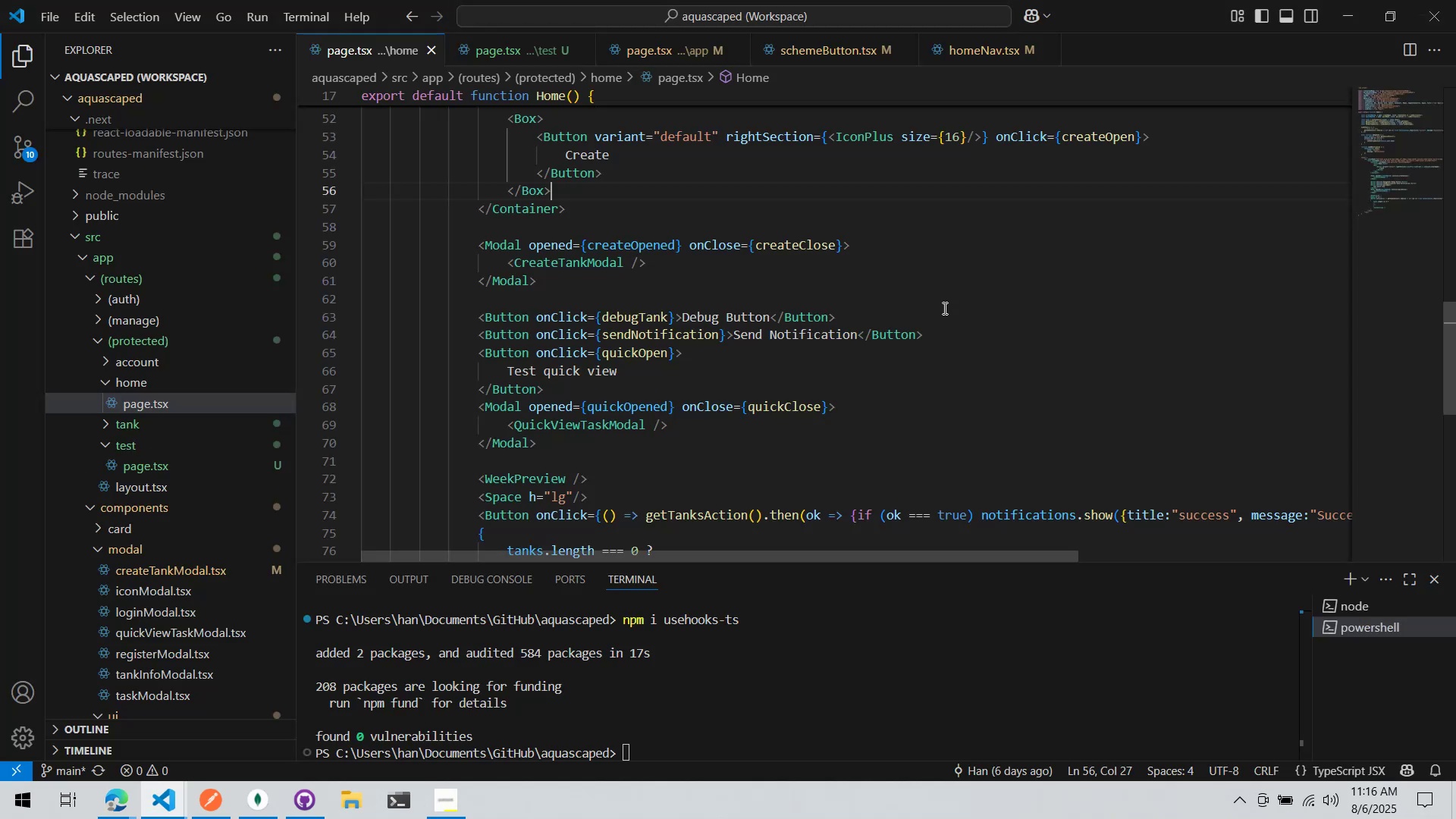 
scroll: coordinate [851, 315], scroll_direction: up, amount: 27.0
 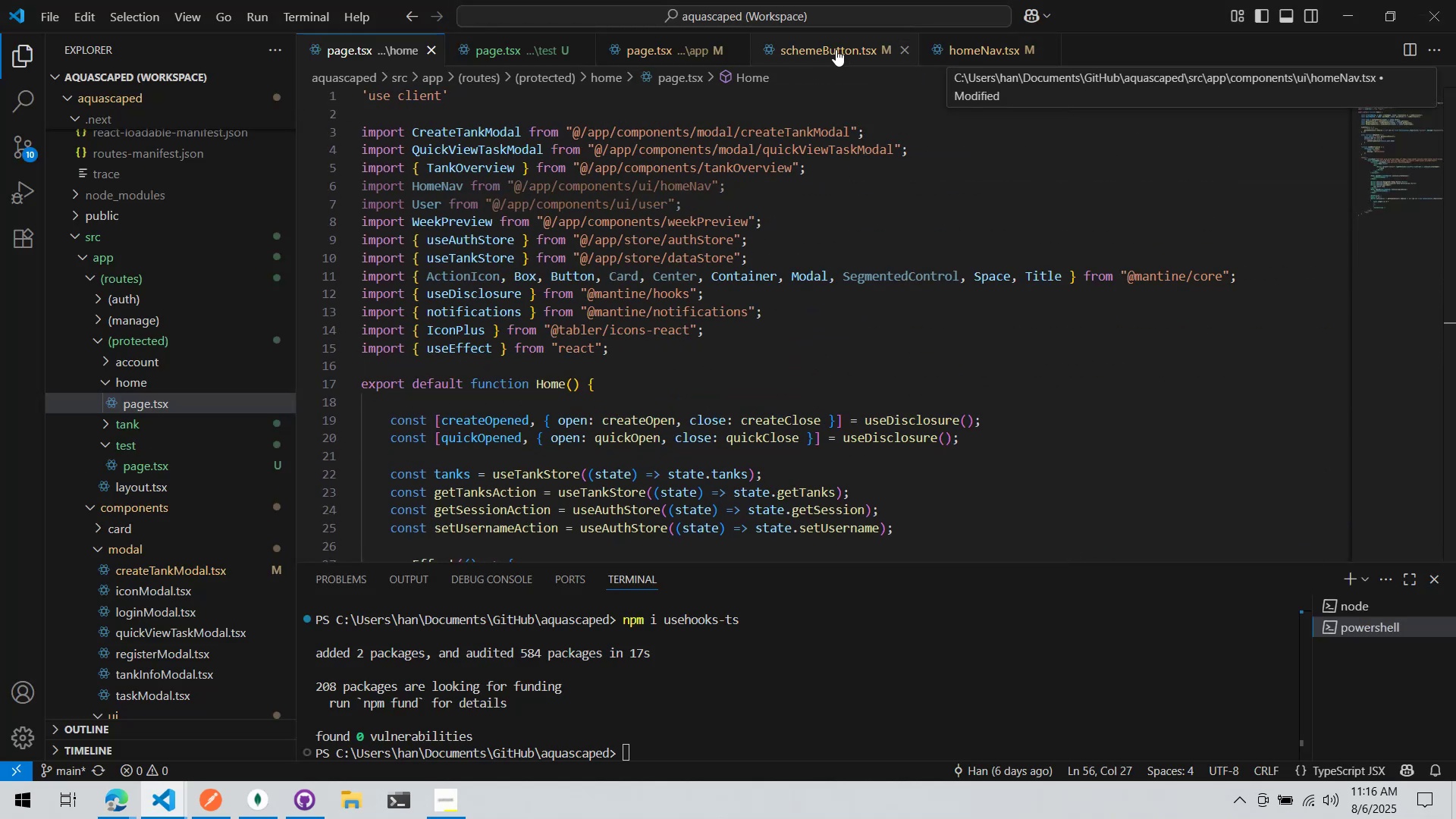 
left_click([839, 47])
 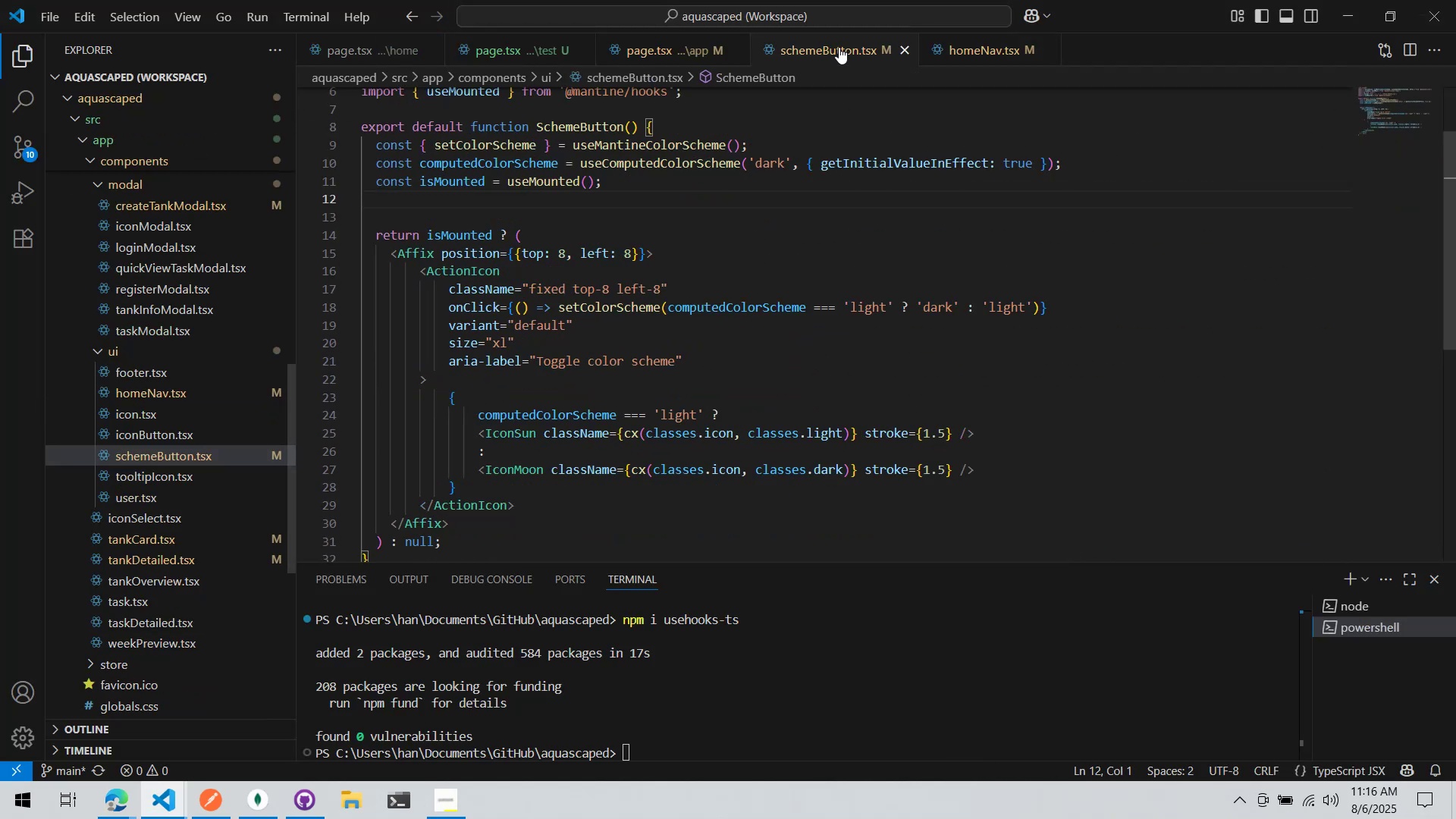 
right_click([839, 47])
 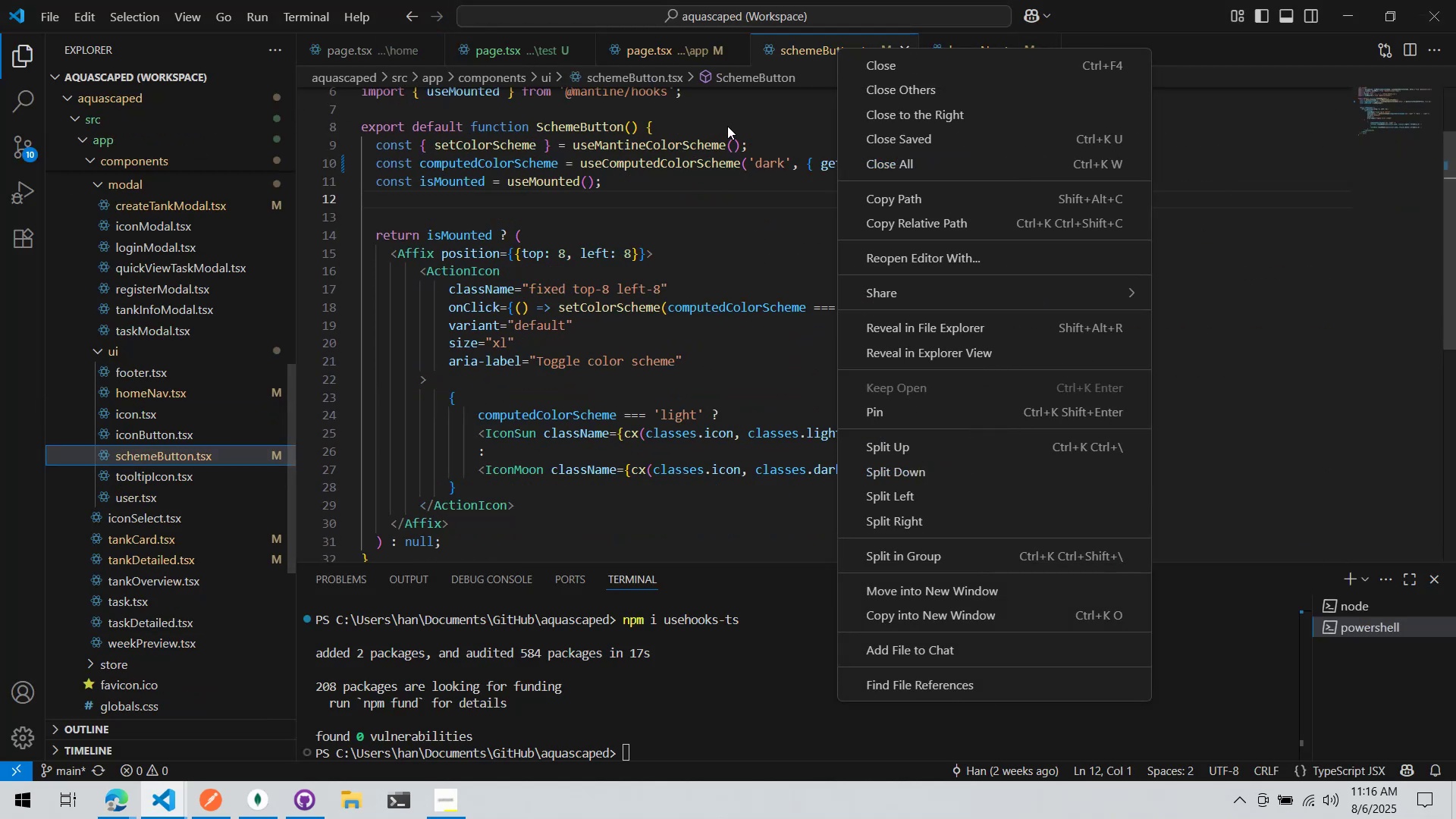 
left_click([720, 135])
 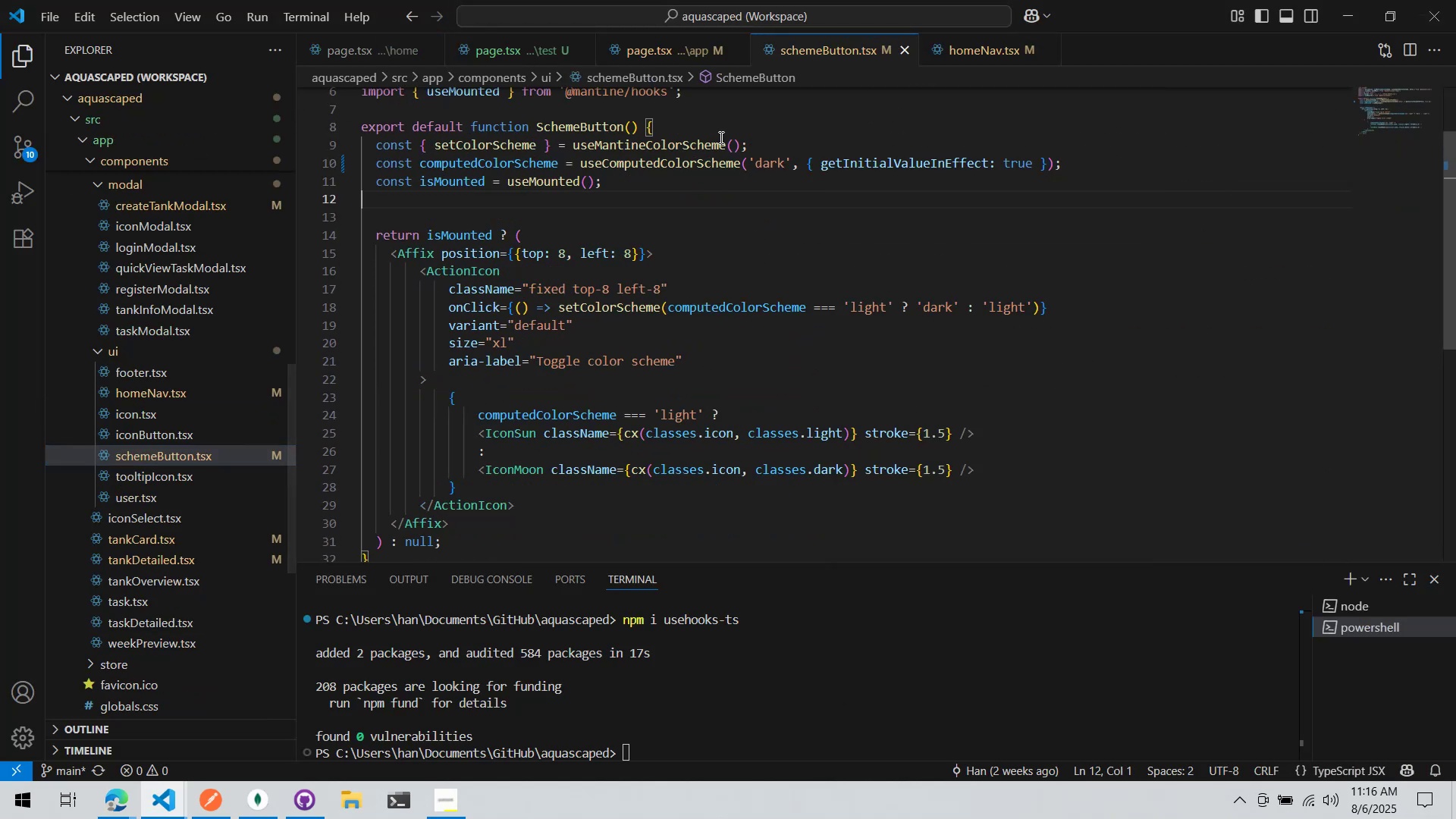 
scroll: coordinate [725, 142], scroll_direction: up, amount: 9.0
 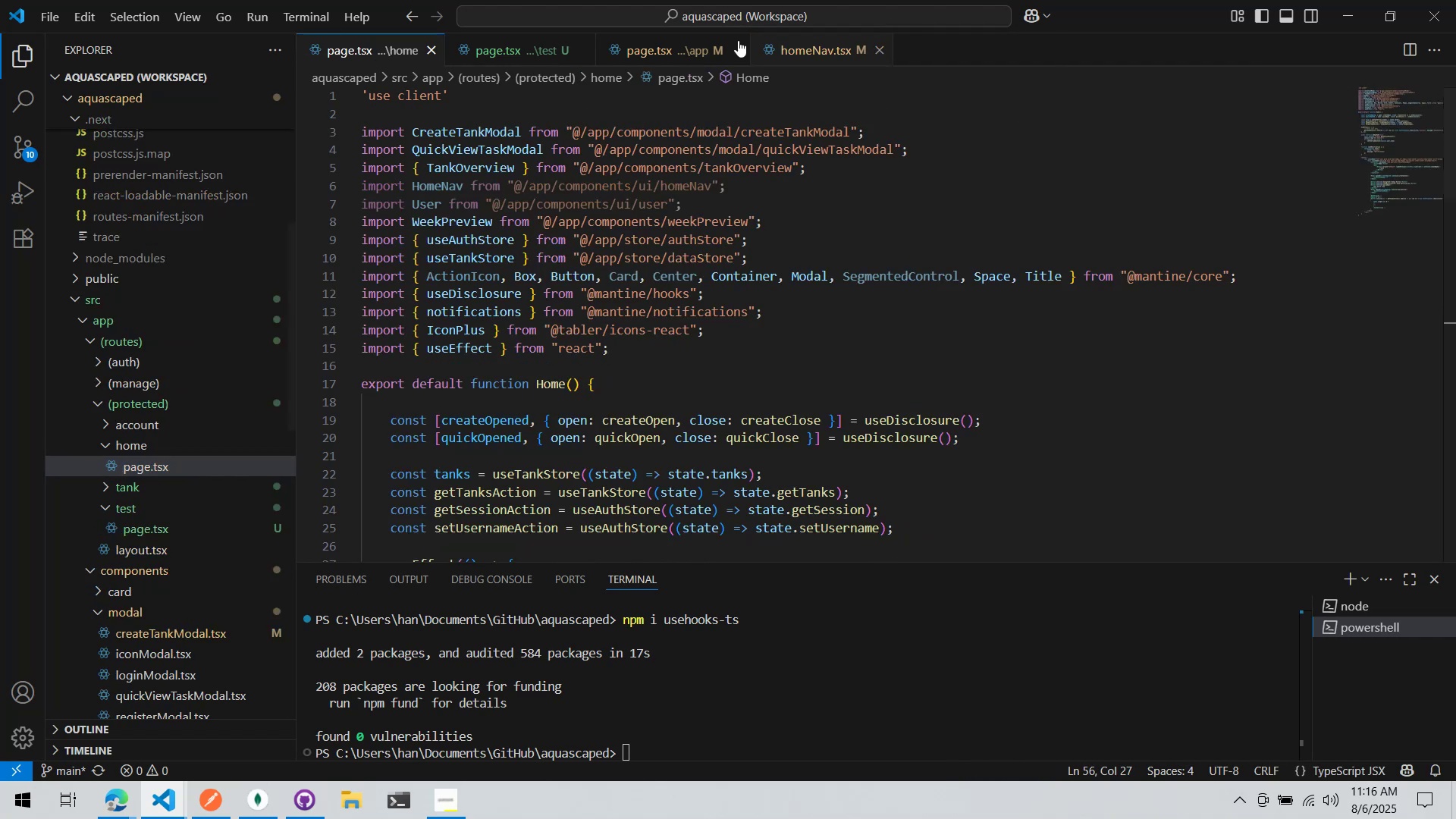 
left_click([673, 43])
 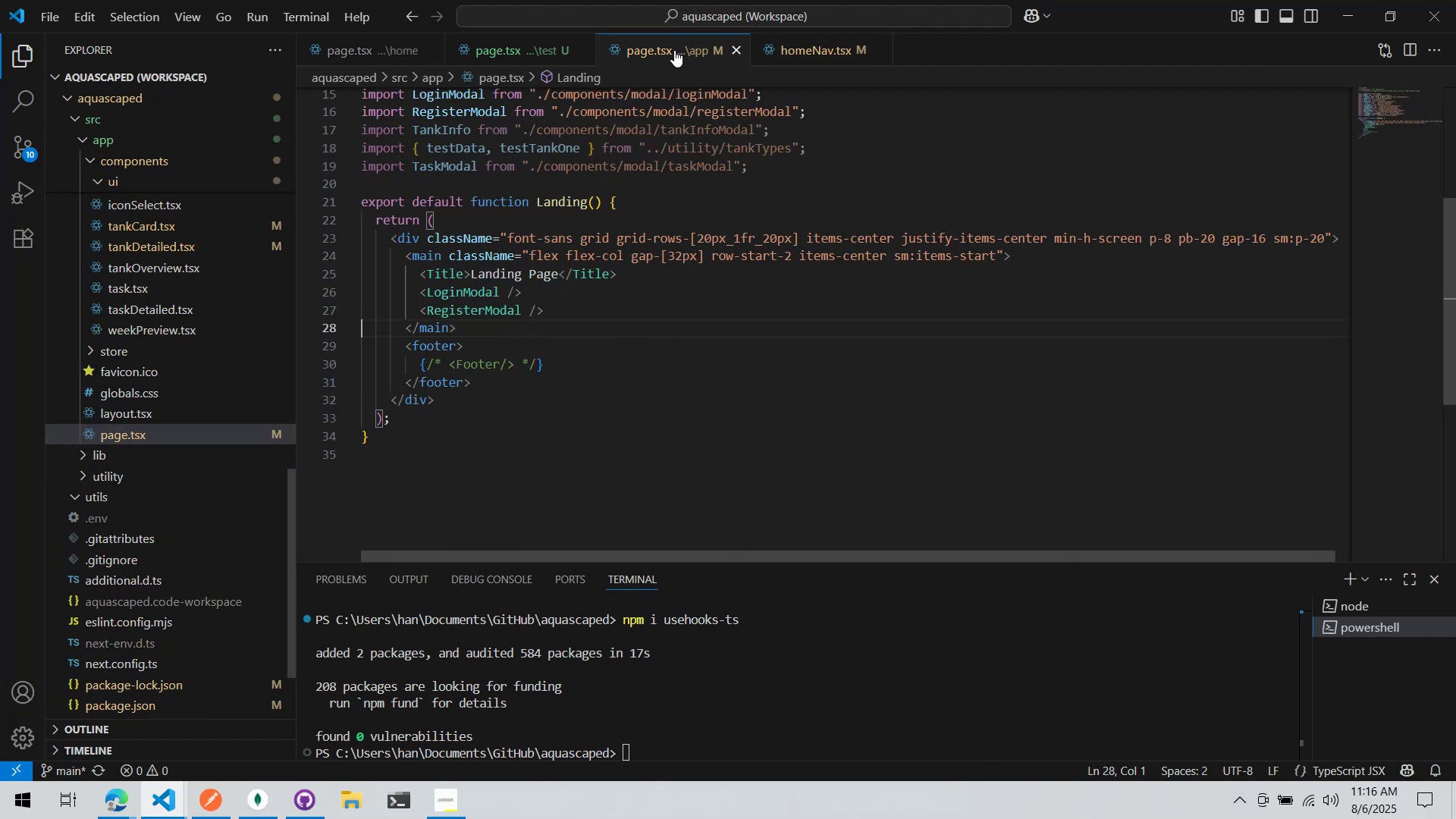 
scroll: coordinate [634, 57], scroll_direction: up, amount: 10.0
 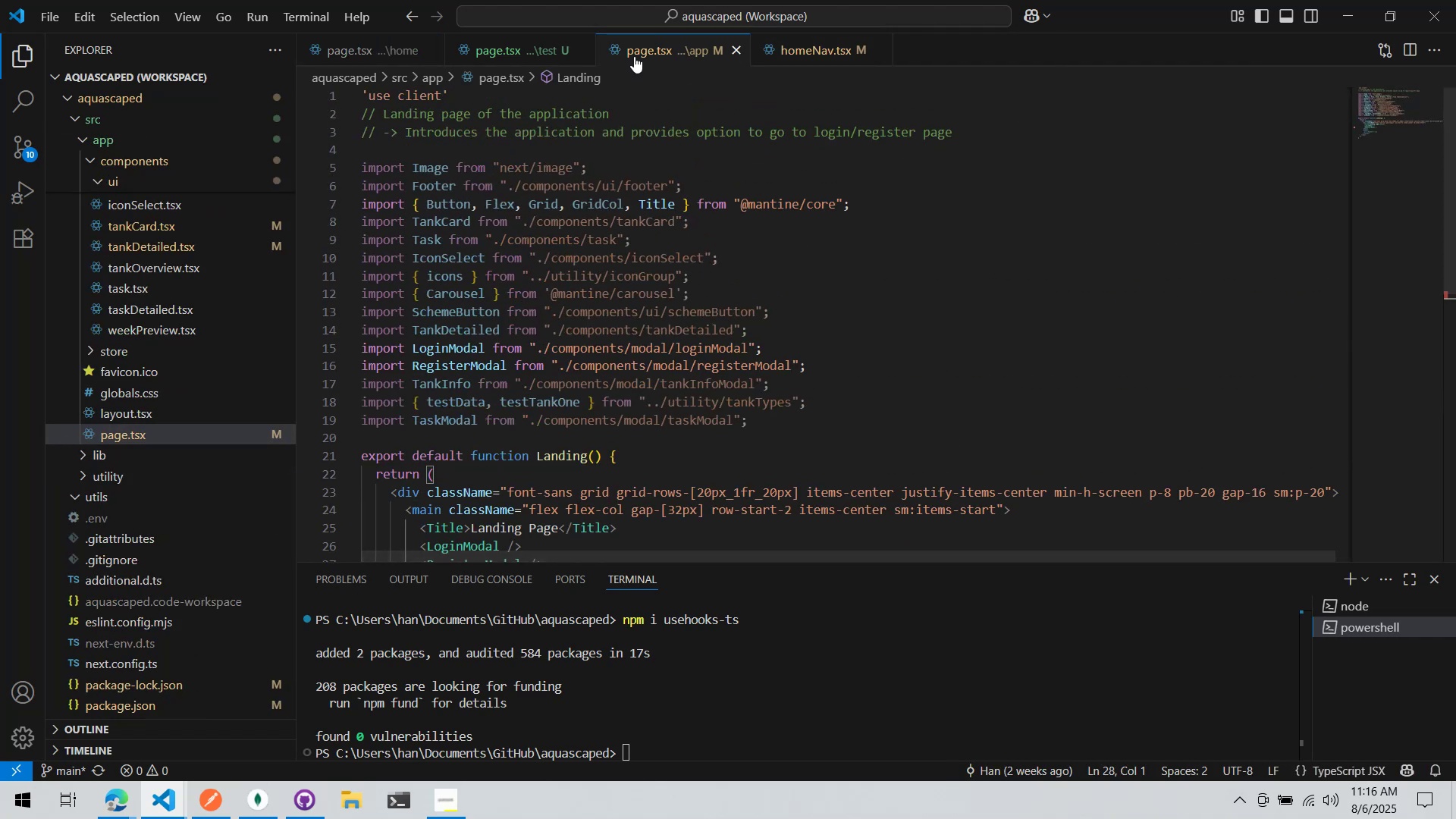 
middle_click([634, 56])
 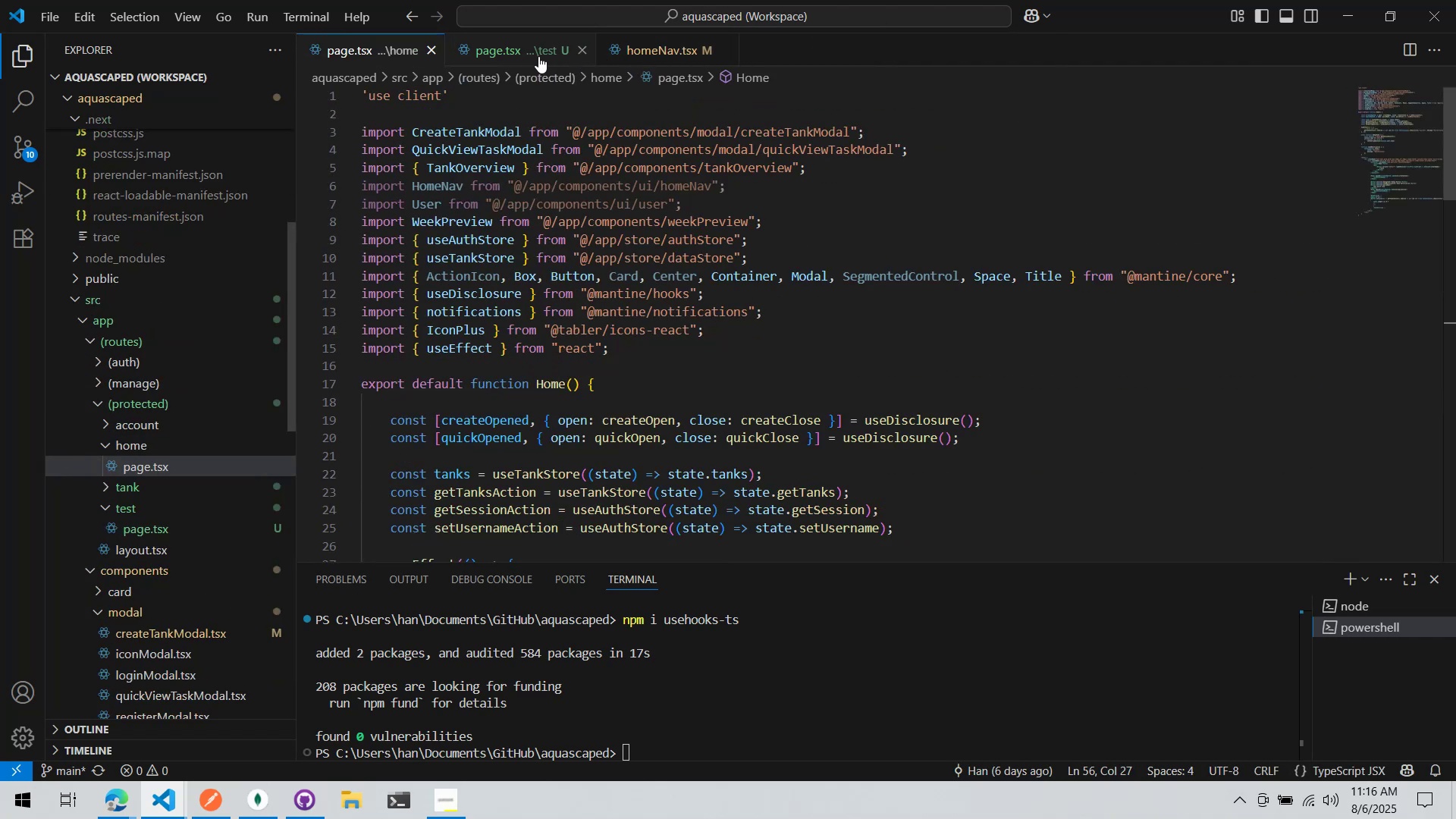 
left_click([538, 56])
 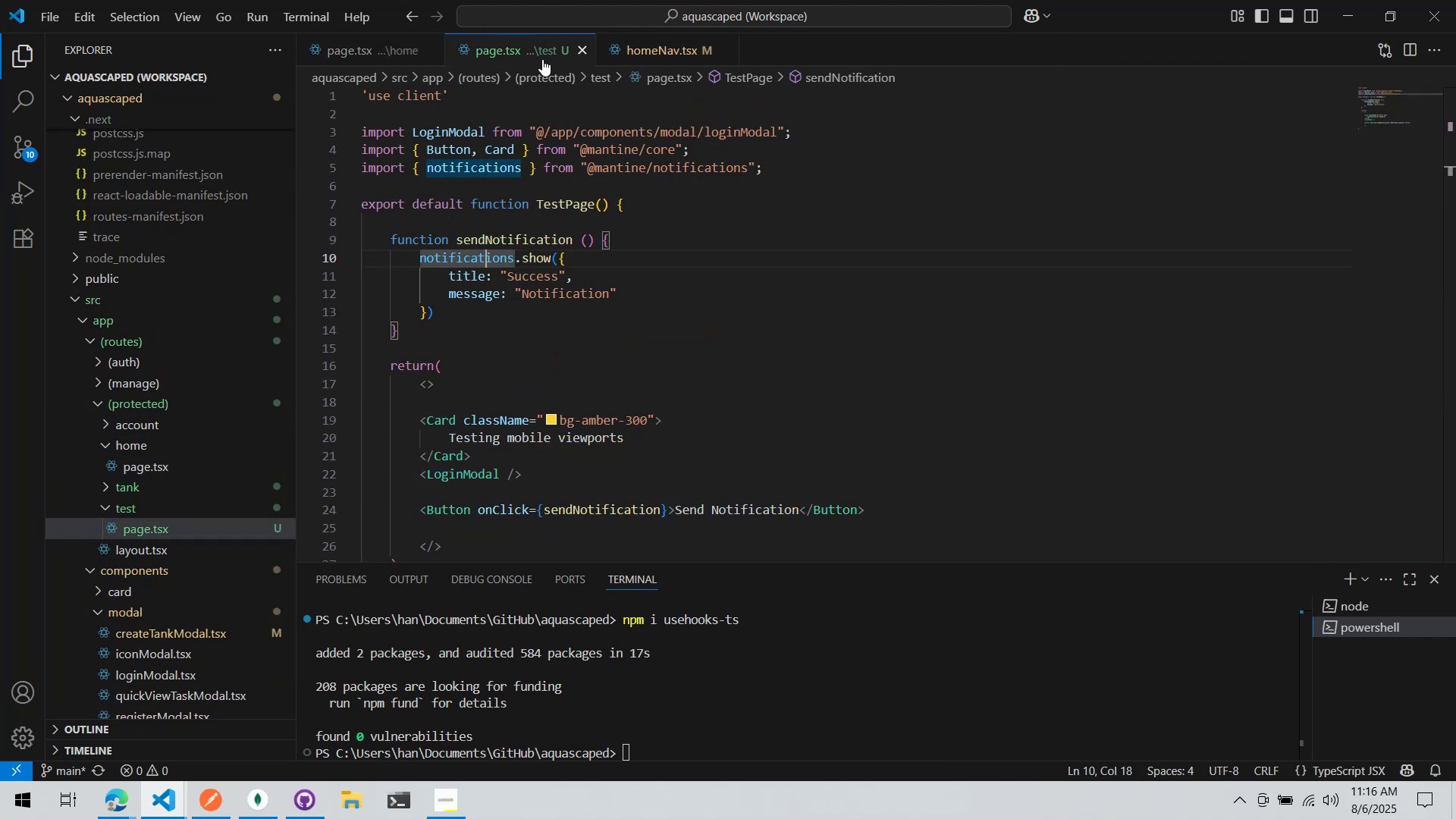 
scroll: coordinate [550, 152], scroll_direction: down, amount: 1.0
 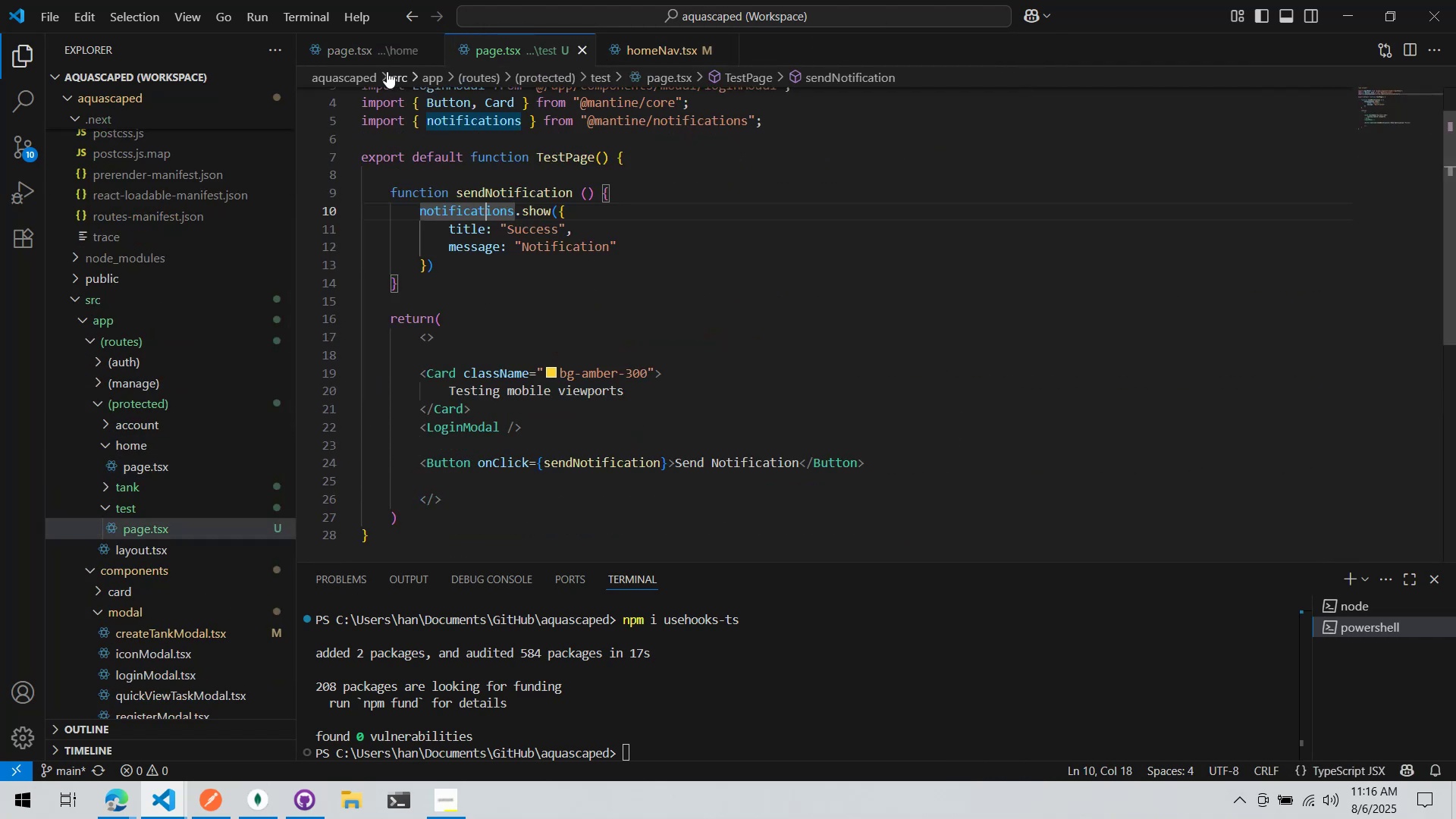 
left_click([372, 55])
 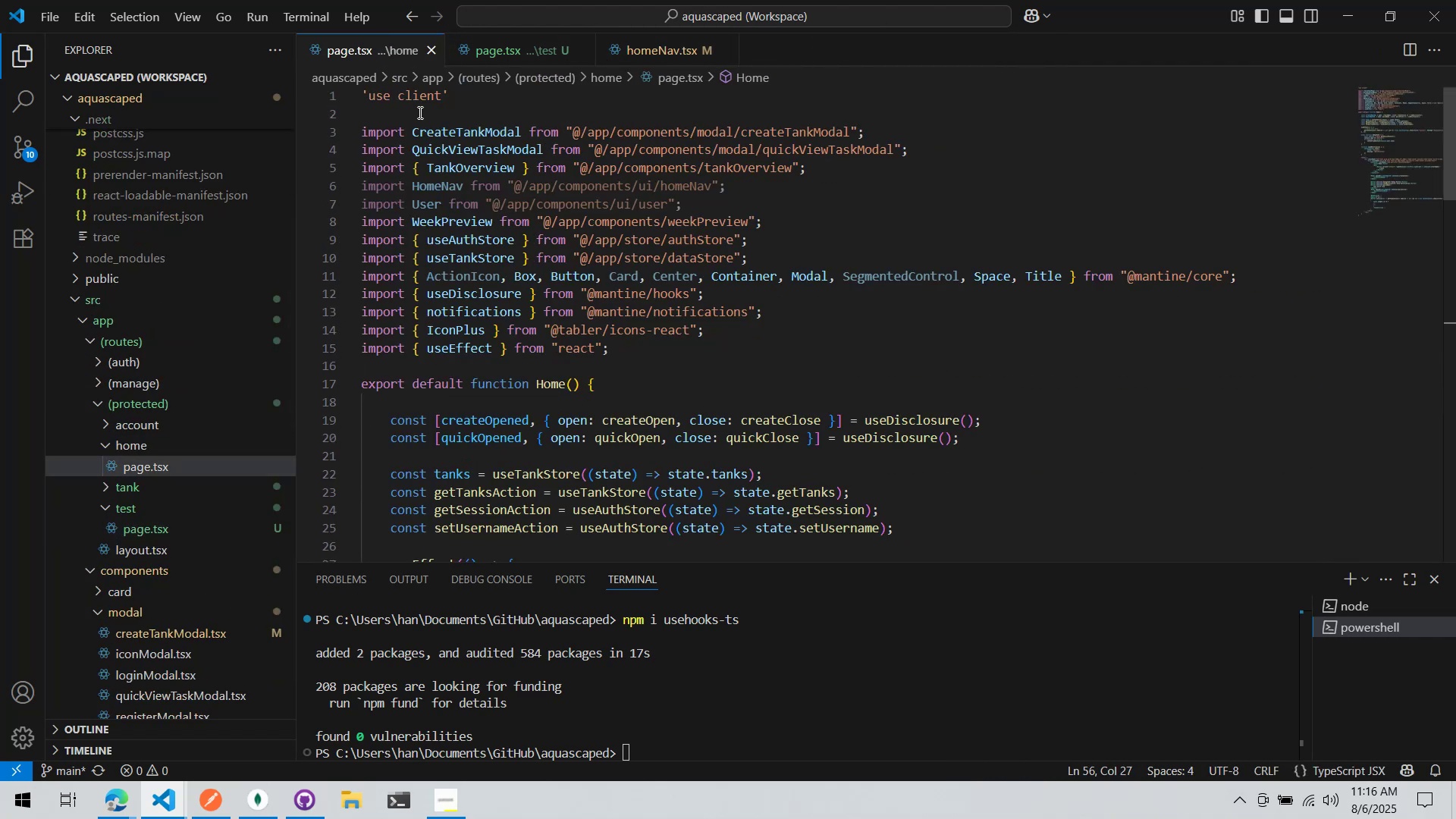 
scroll: coordinate [595, 293], scroll_direction: down, amount: 19.0
 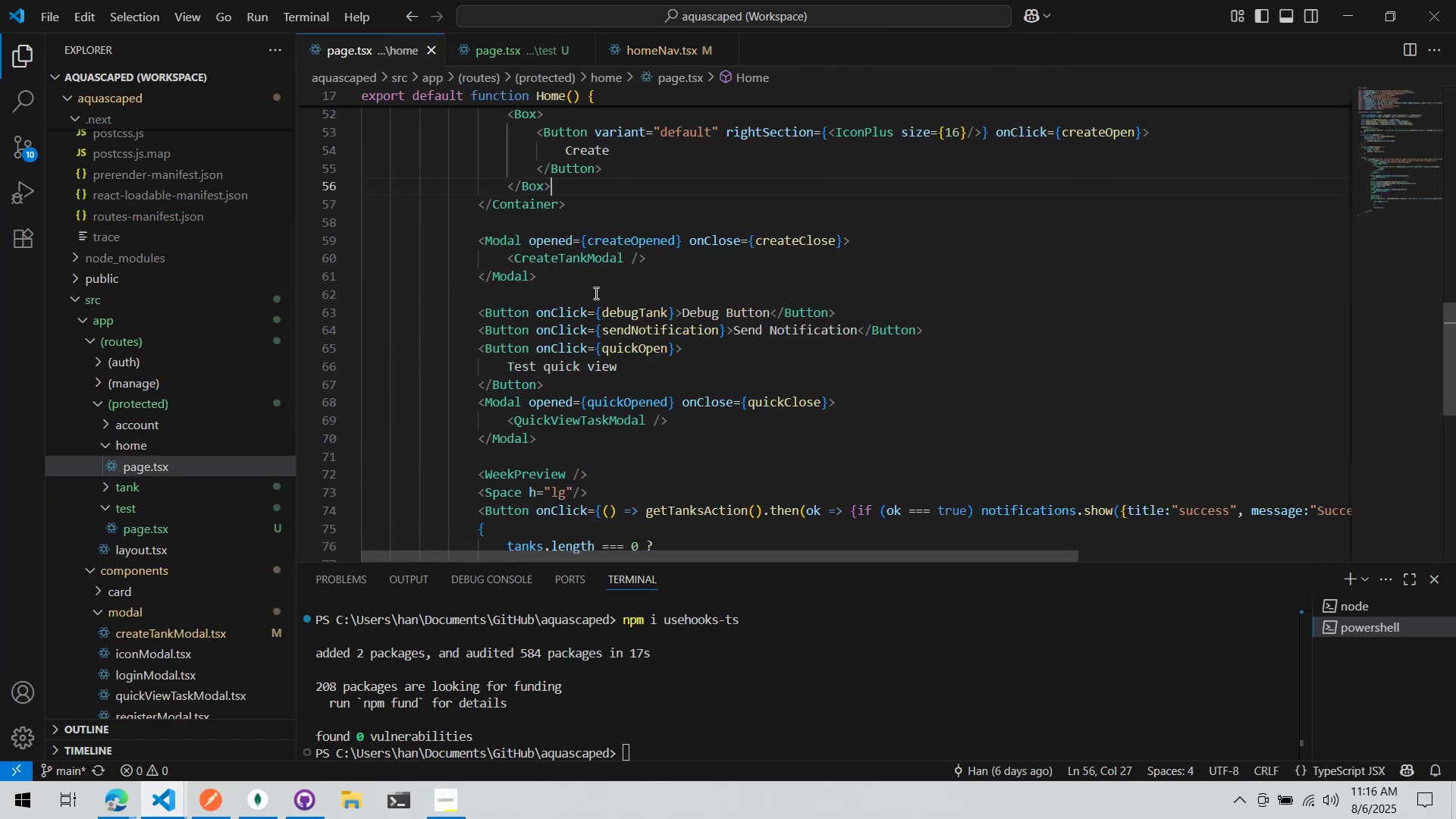 
key(Alt+AltLeft)
 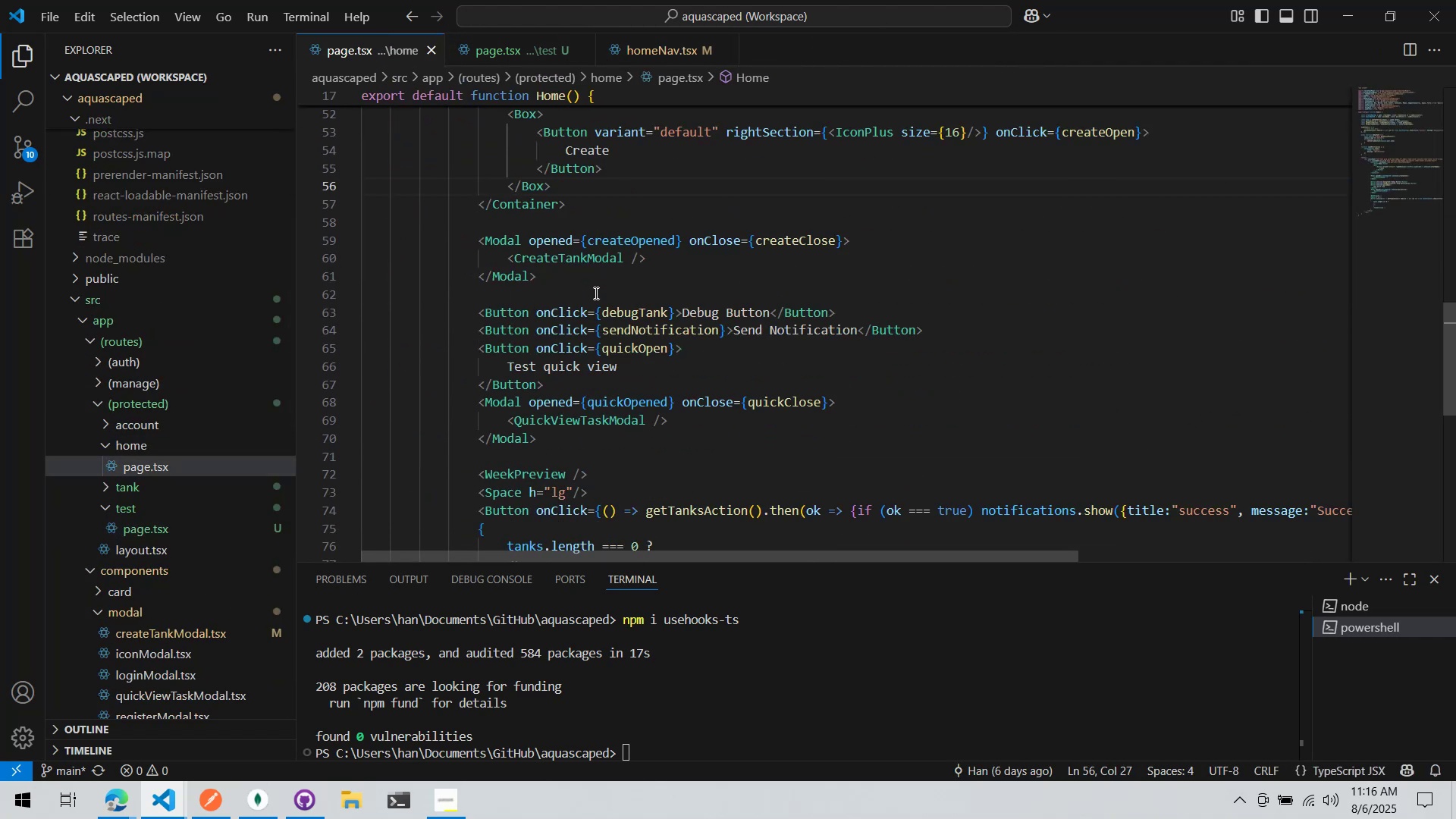 
key(Alt+Tab)
 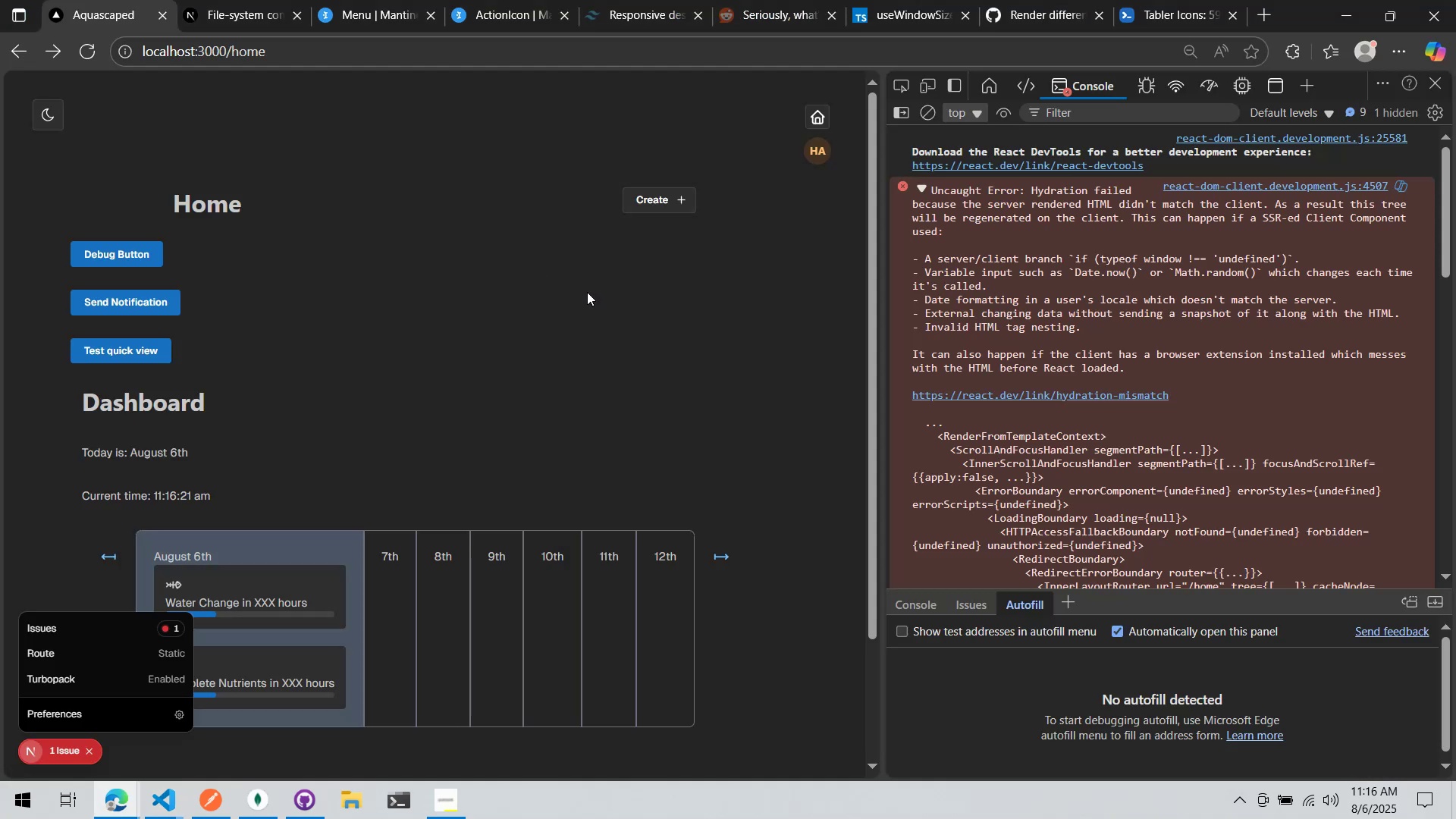 
scroll: coordinate [1207, 318], scroll_direction: down, amount: 11.0
 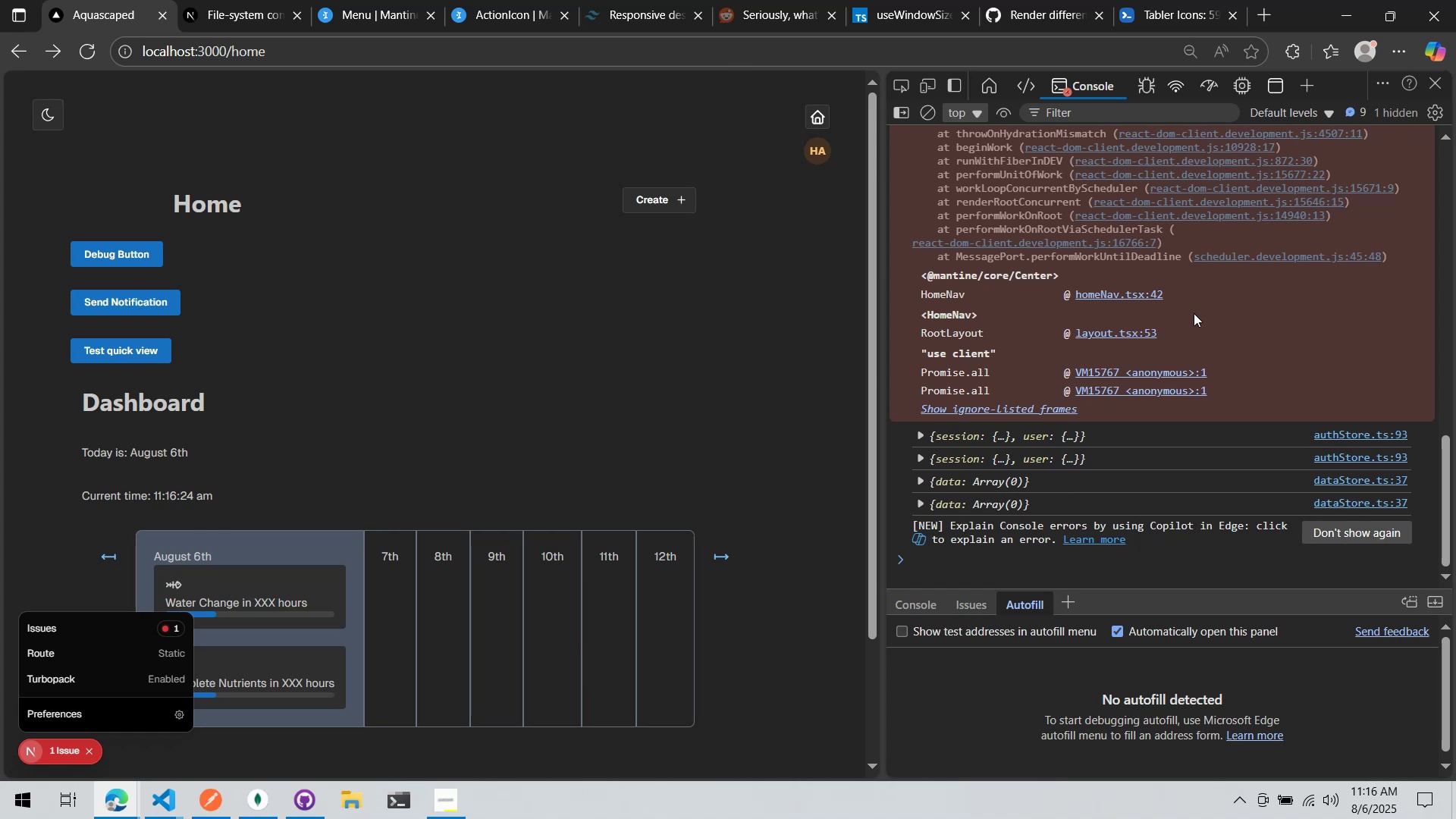 
key(Alt+AltLeft)
 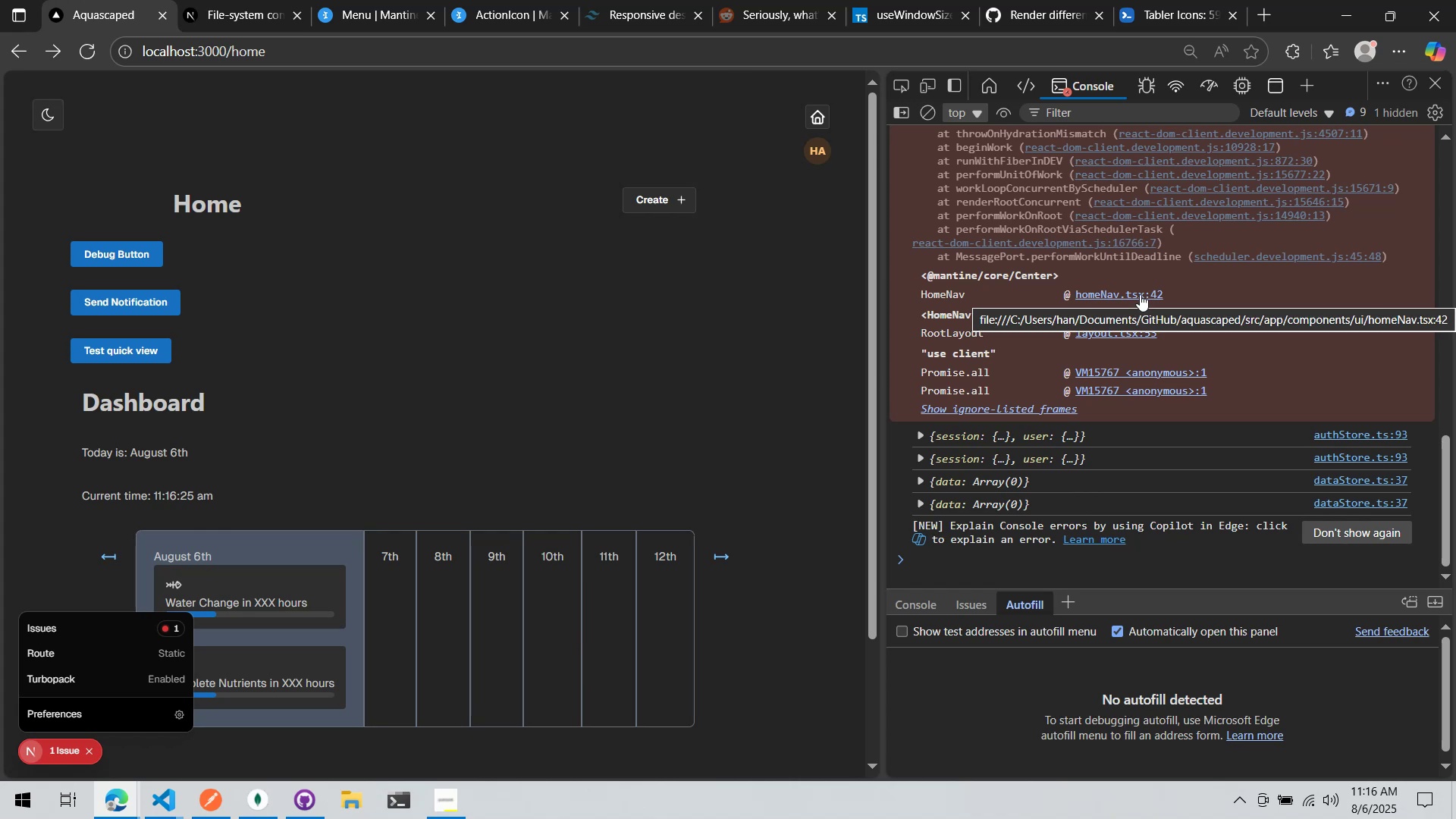 
key(Alt+Tab)
 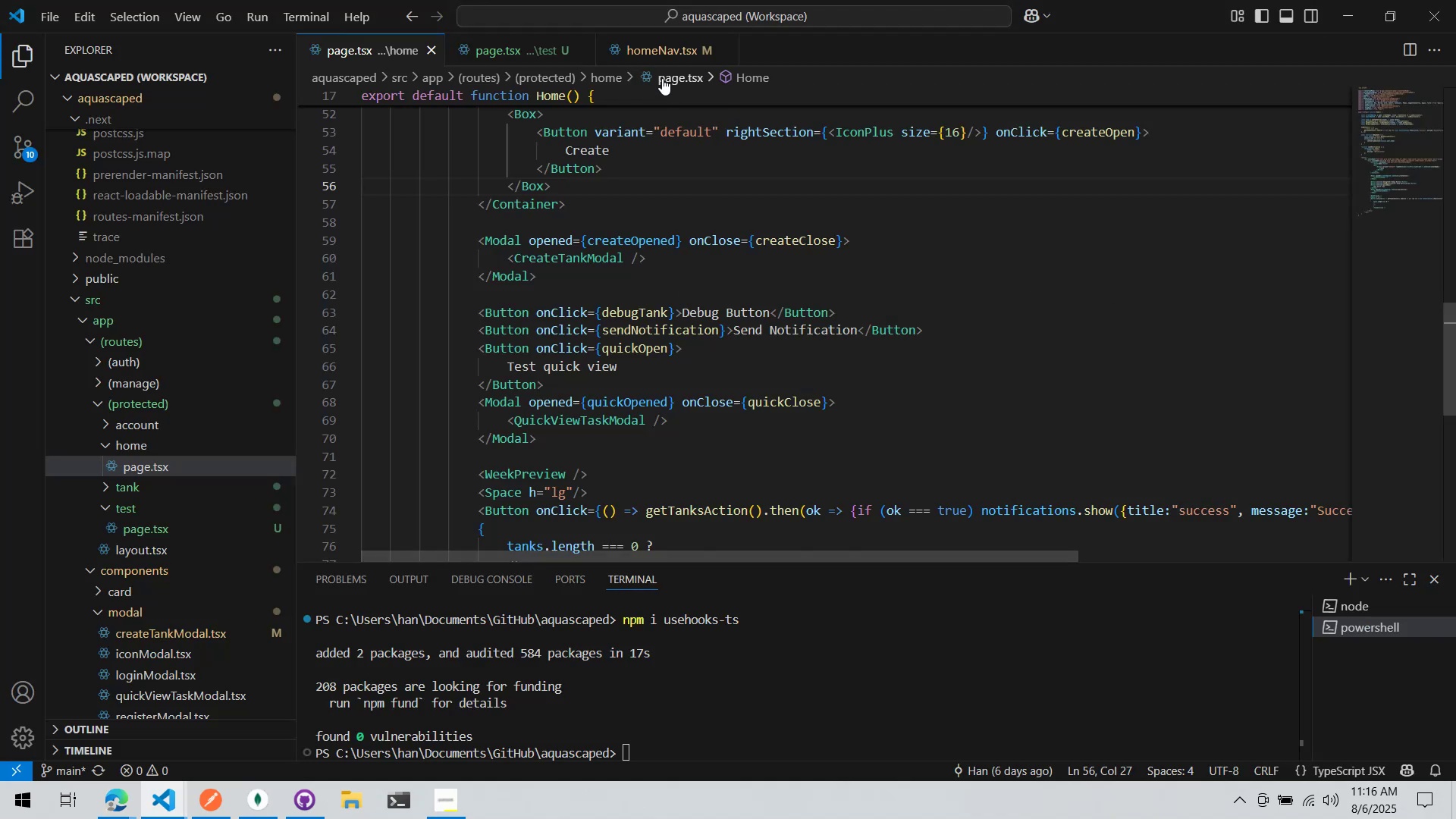 
left_click([661, 58])
 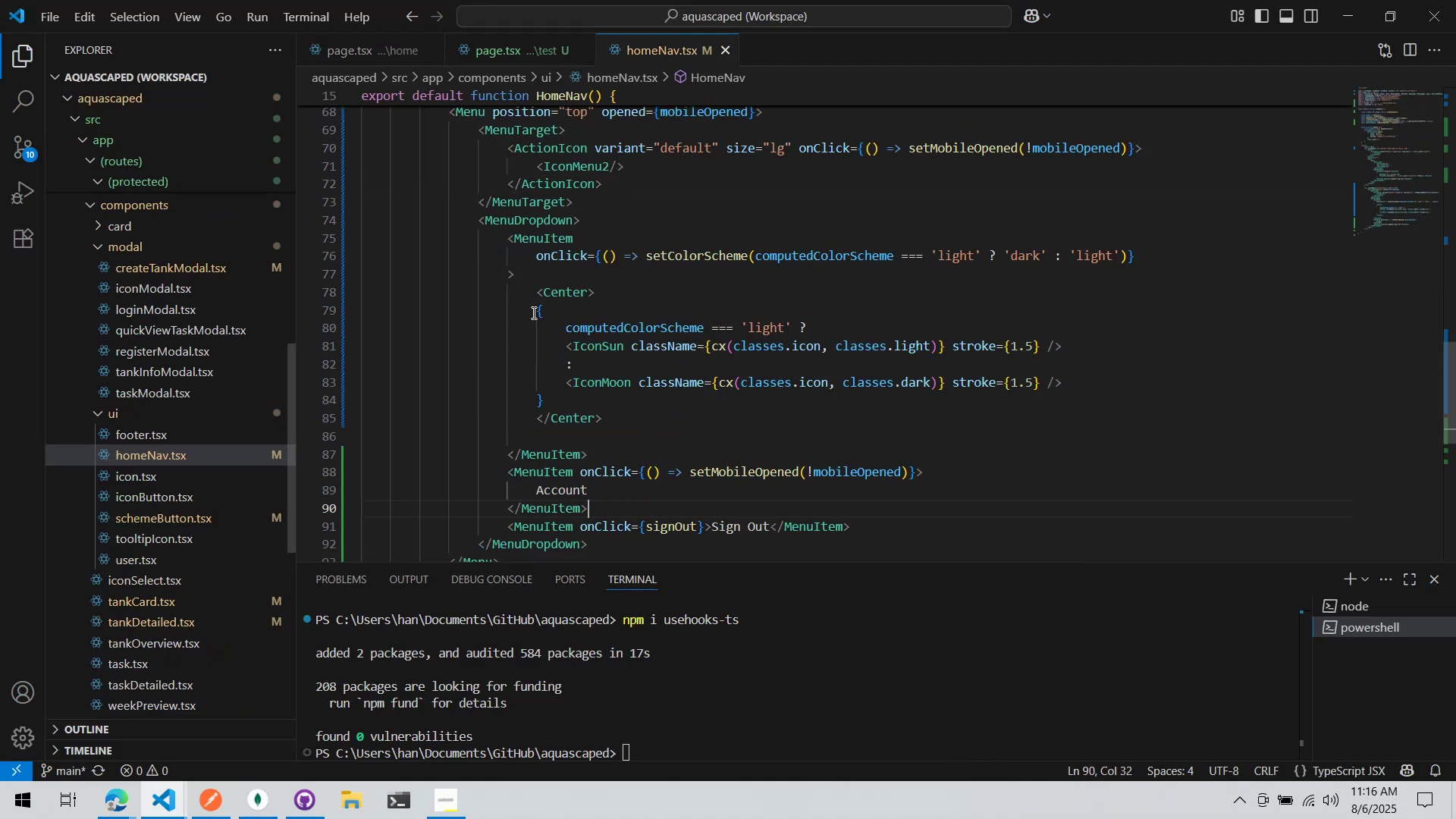 
scroll: coordinate [479, 343], scroll_direction: up, amount: 21.0
 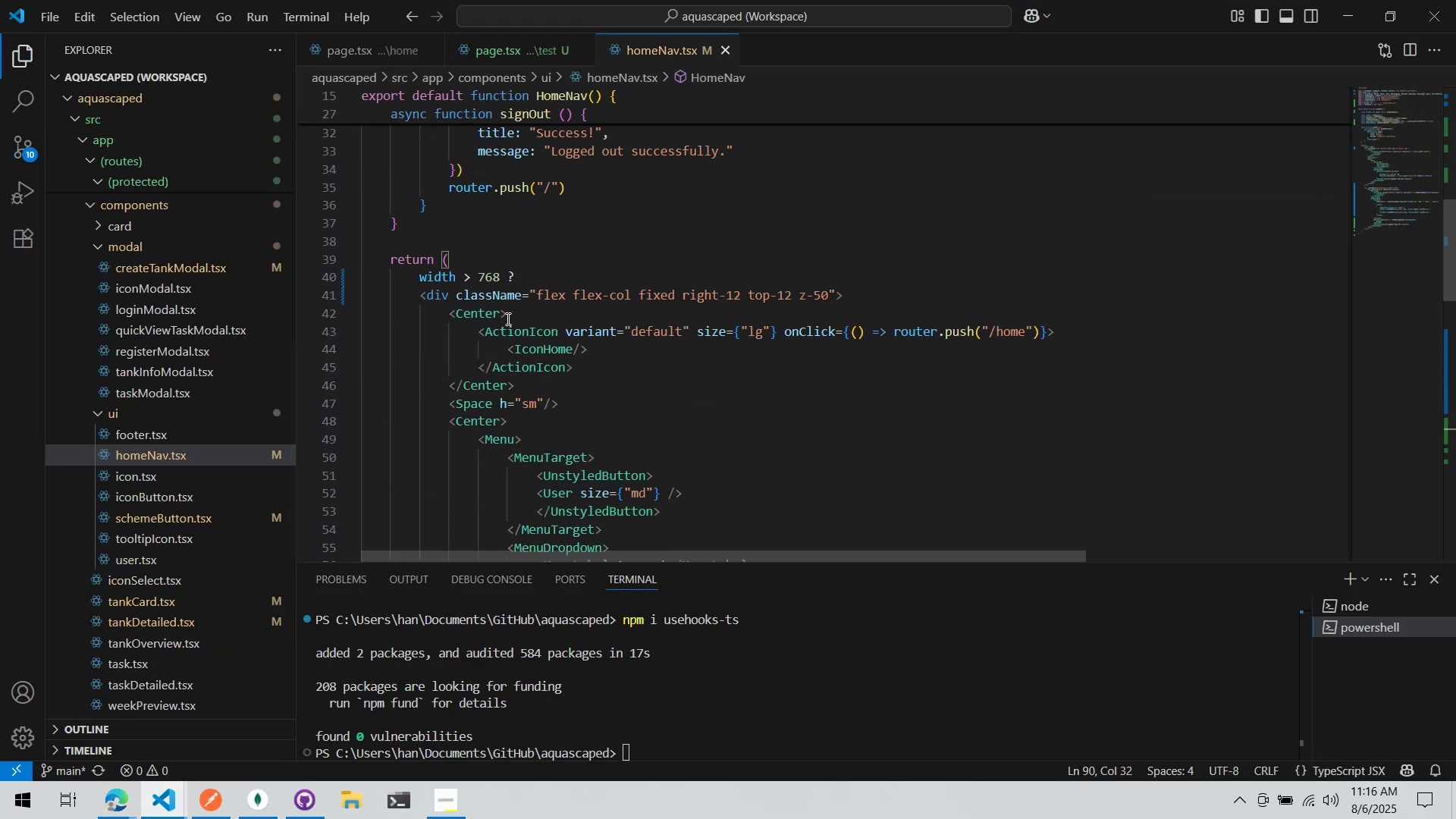 
key(Alt+AltLeft)
 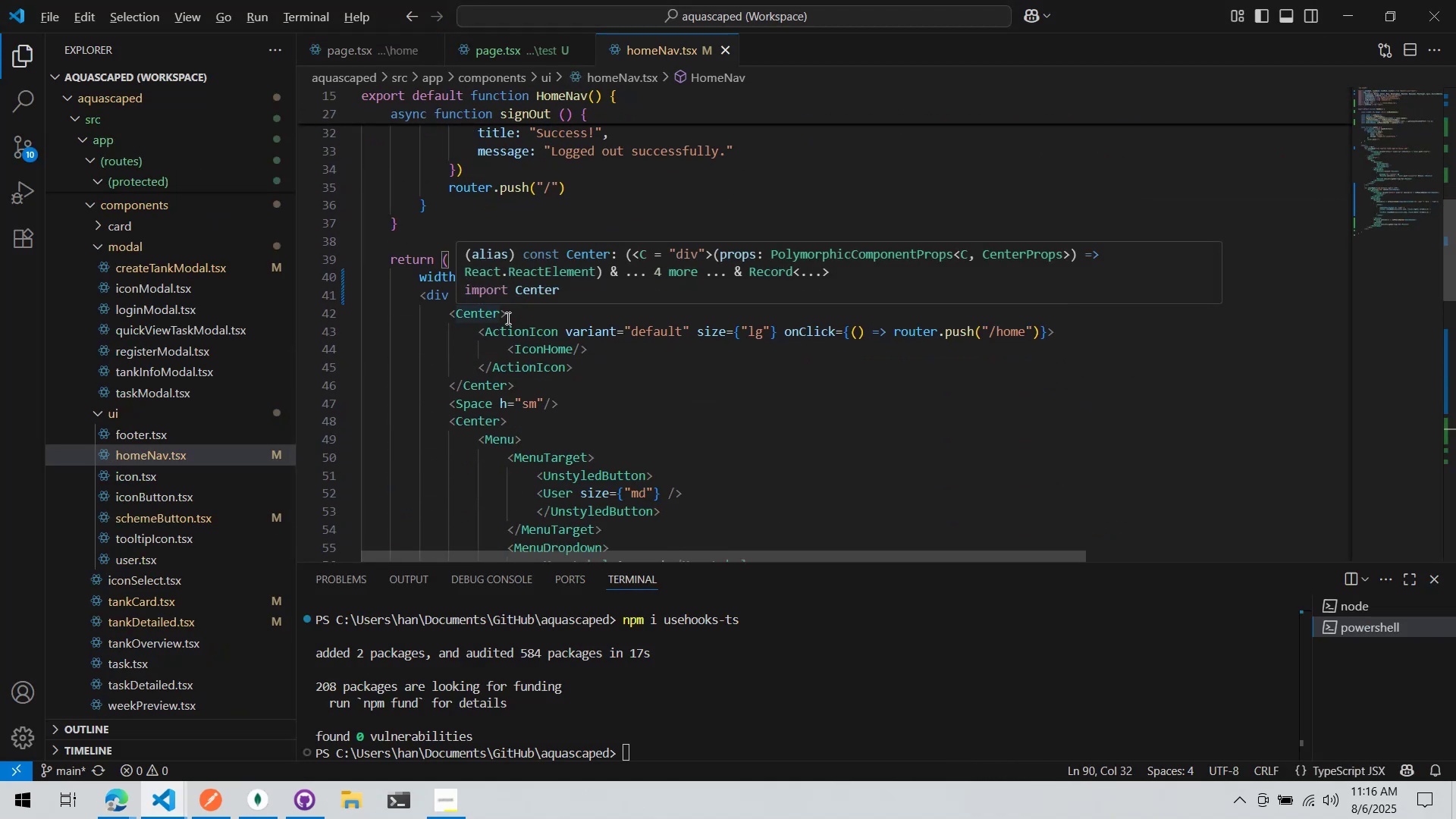 
key(Alt+Tab)
 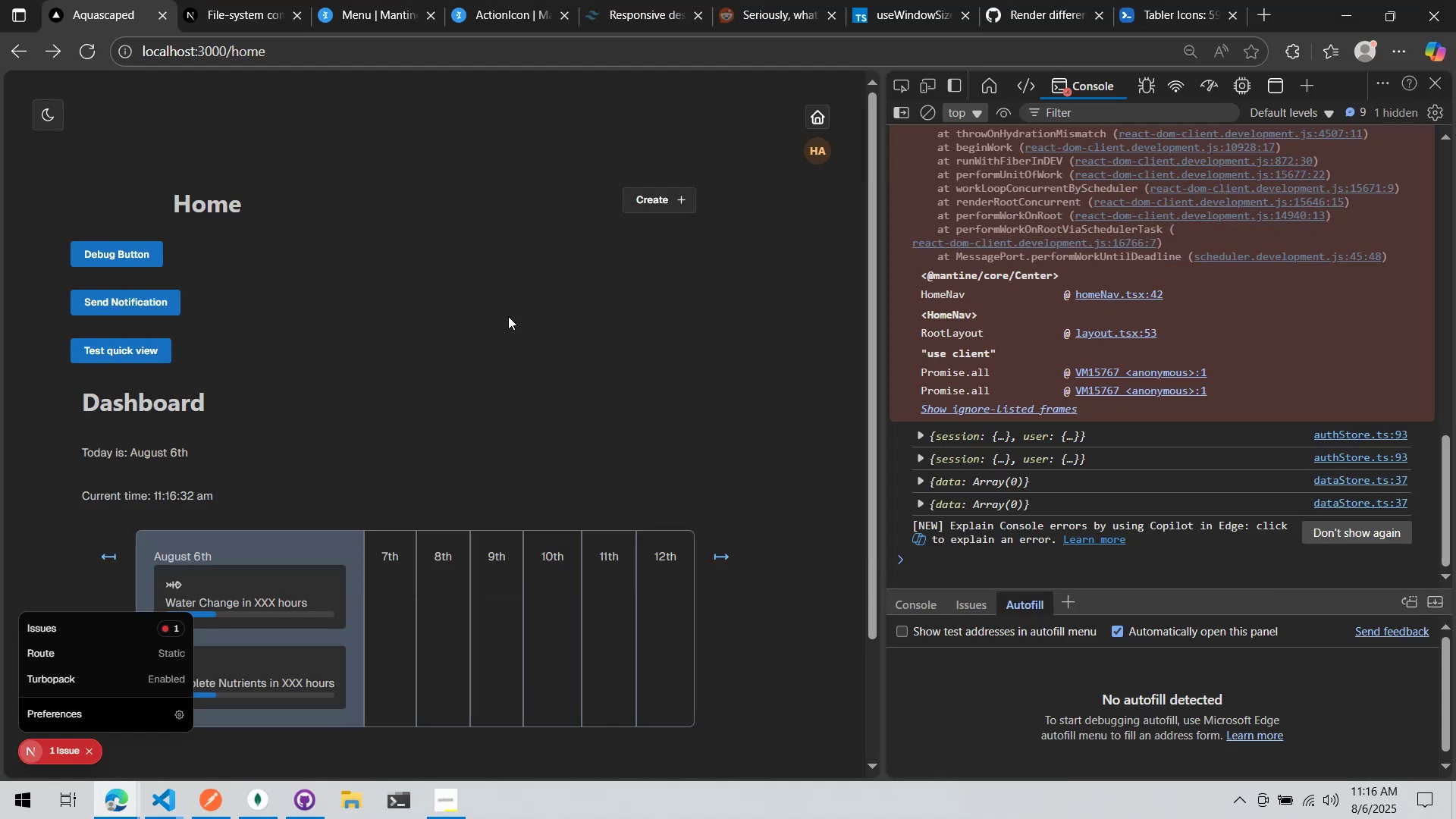 
scroll: coordinate [1185, 394], scroll_direction: up, amount: 2.0
 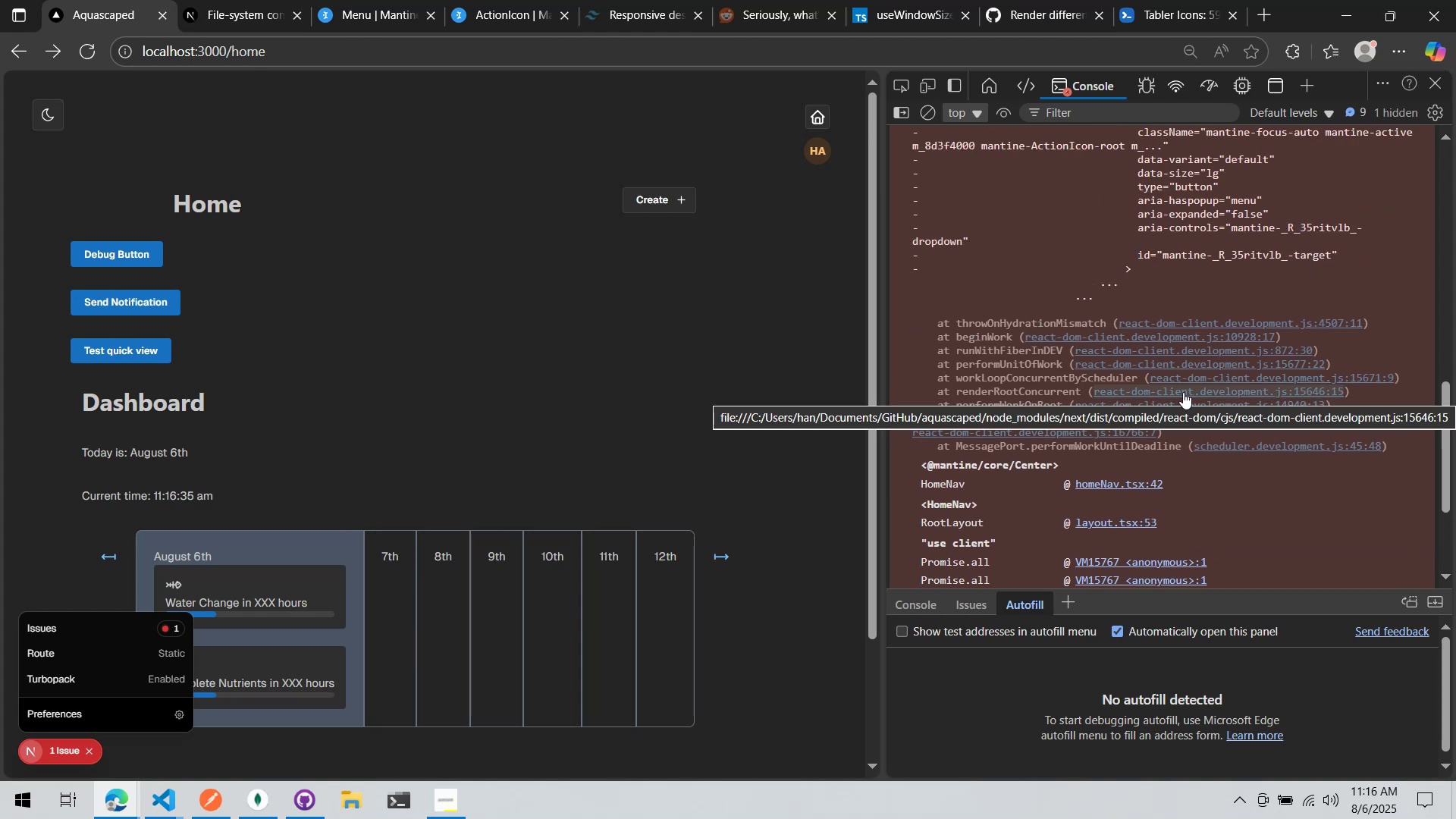 
key(Alt+AltLeft)
 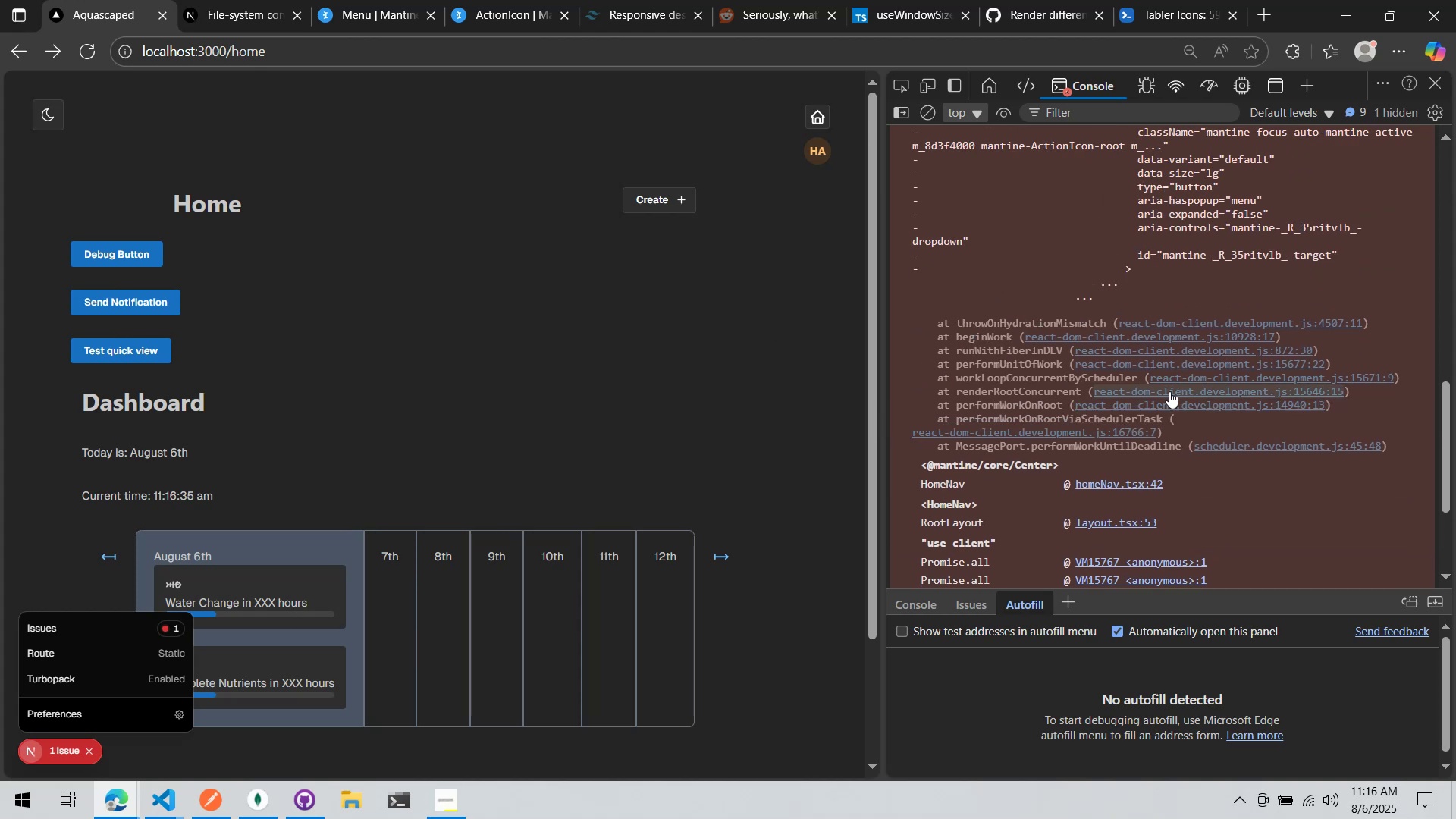 
key(Alt+Tab)
 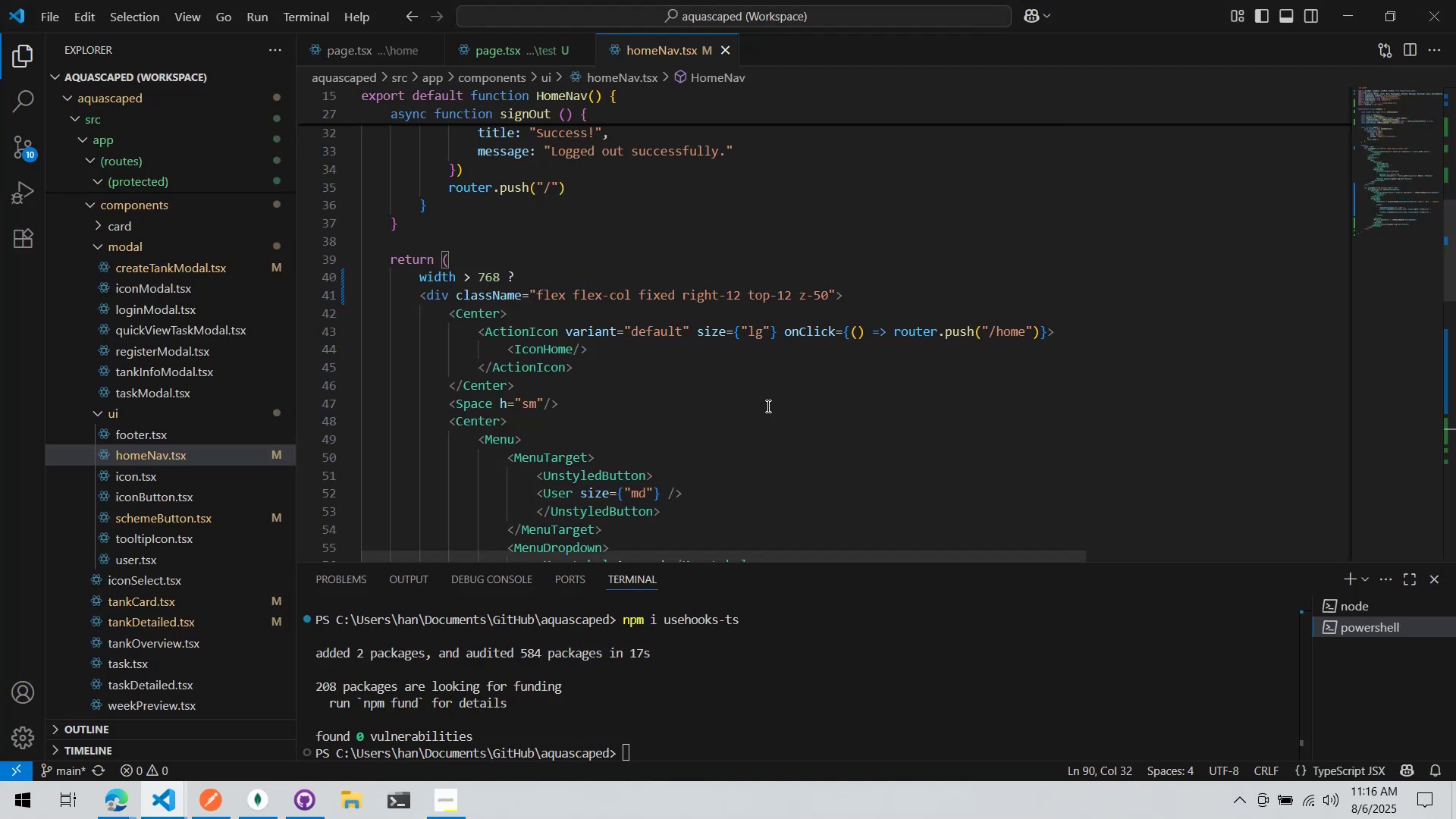 
scroll: coordinate [570, 357], scroll_direction: down, amount: 17.0
 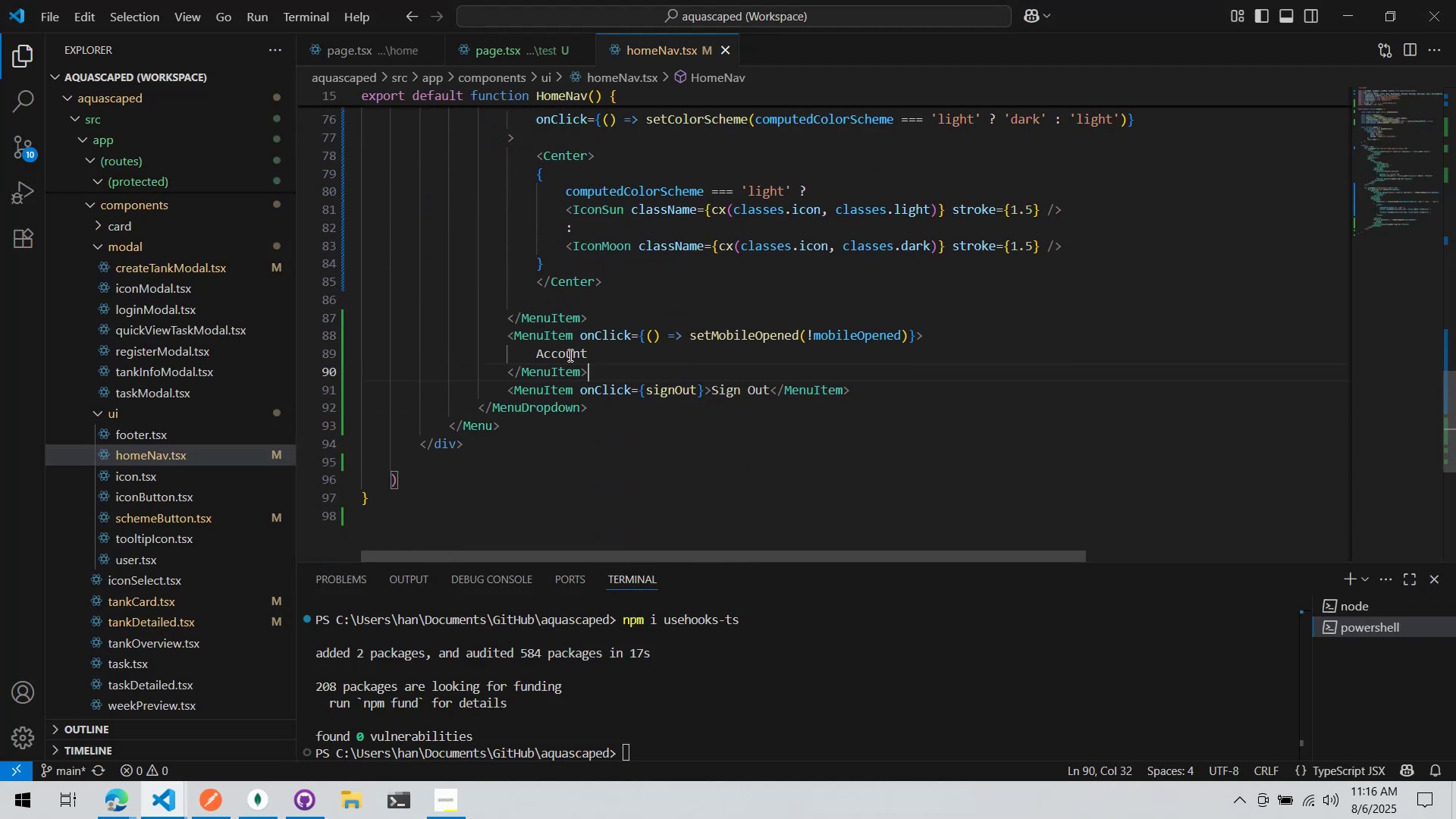 
scroll: coordinate [573, 350], scroll_direction: up, amount: 35.0
 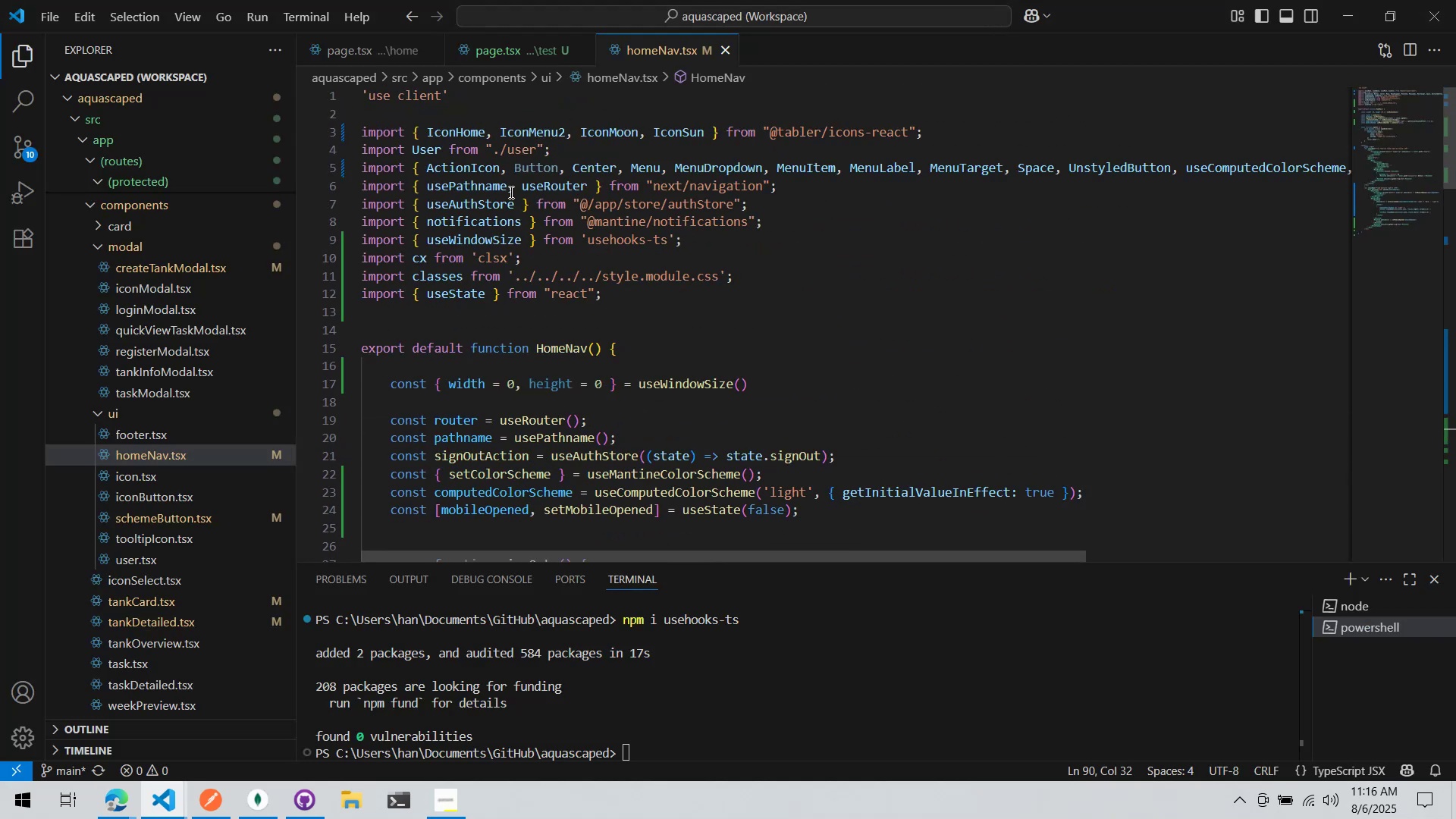 
left_click_drag(start_coordinate=[513, 165], to_coordinate=[570, 166])
 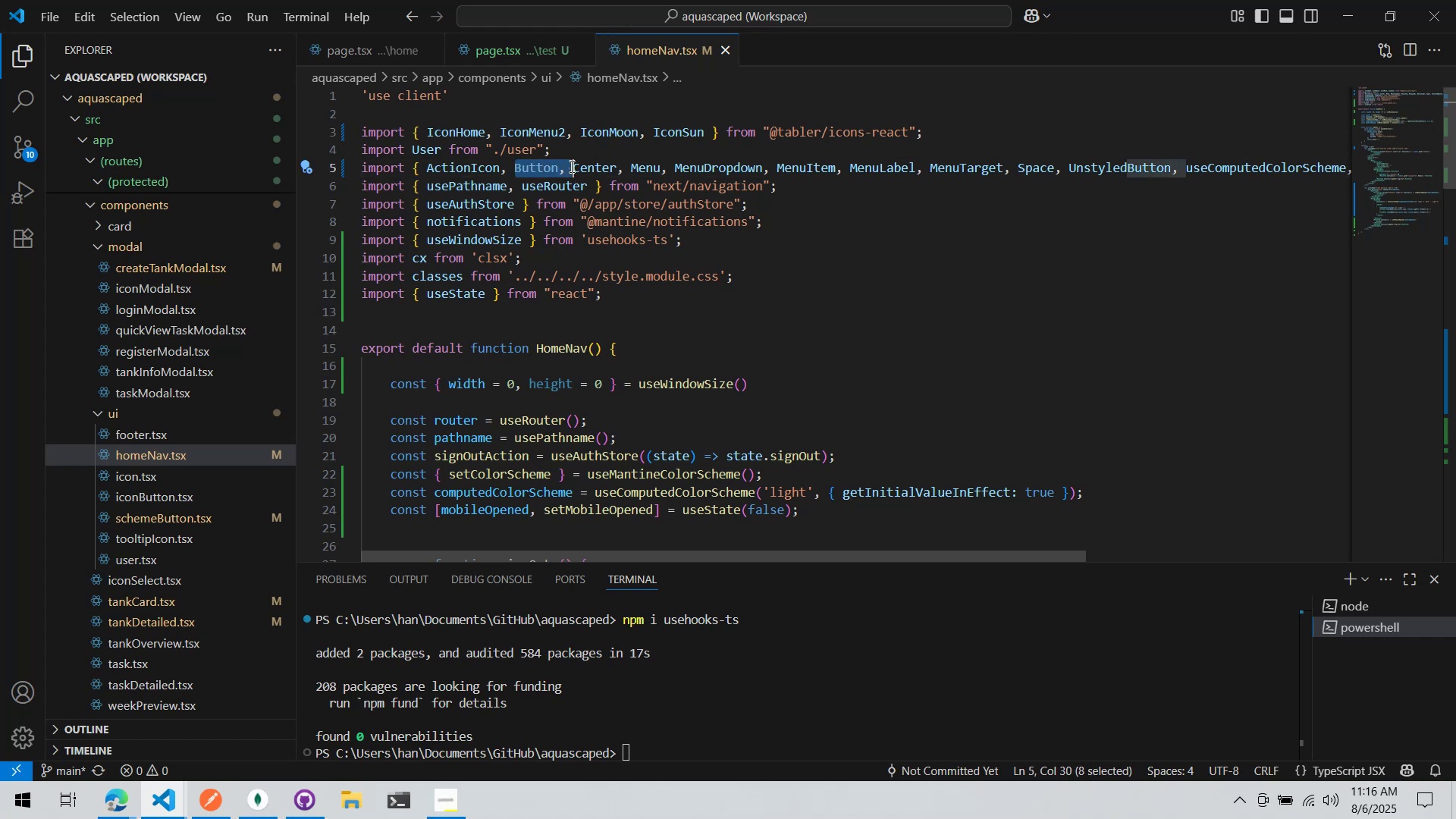 
key(Control+ControlLeft)
 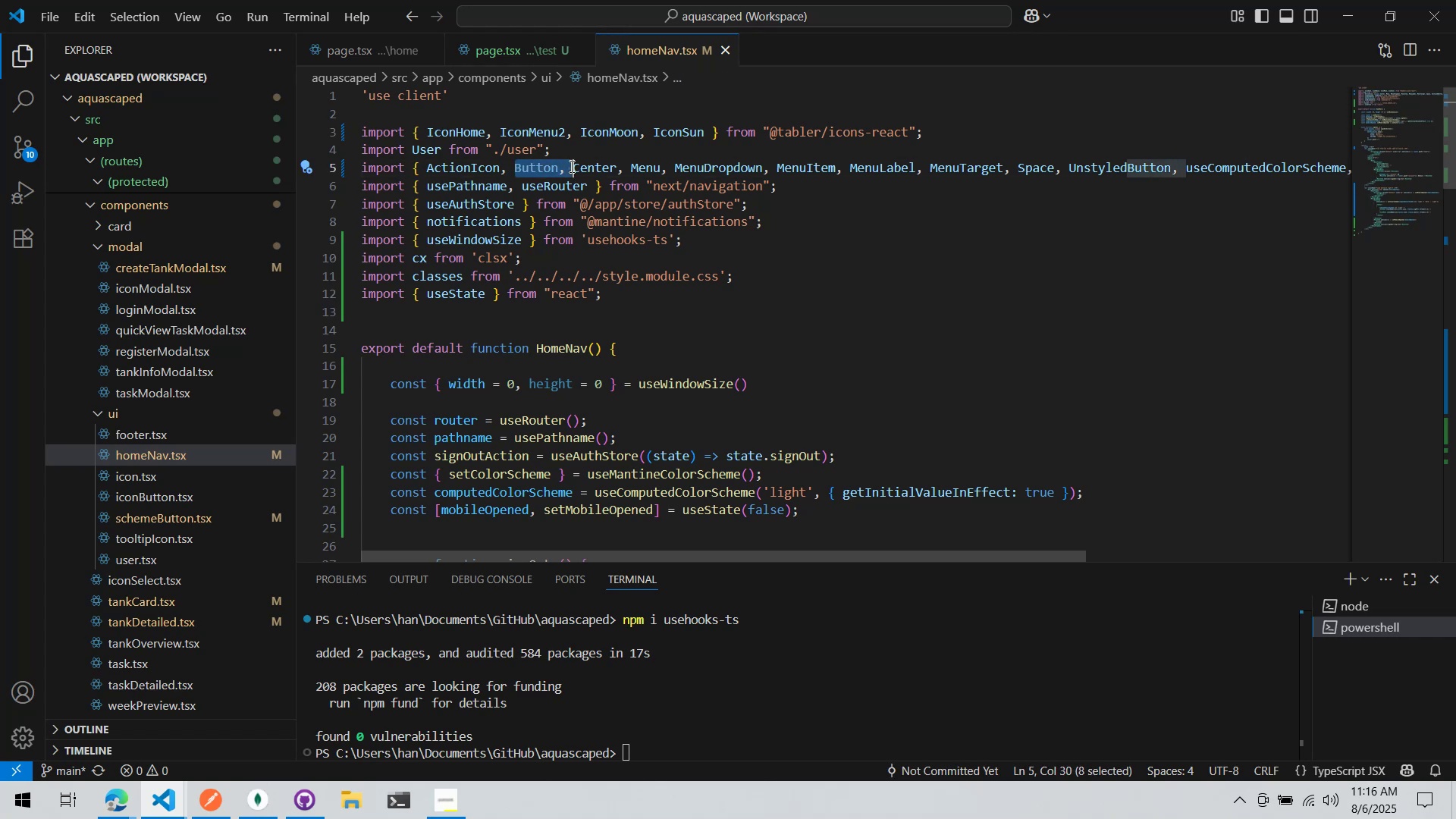 
key(Control+X)
 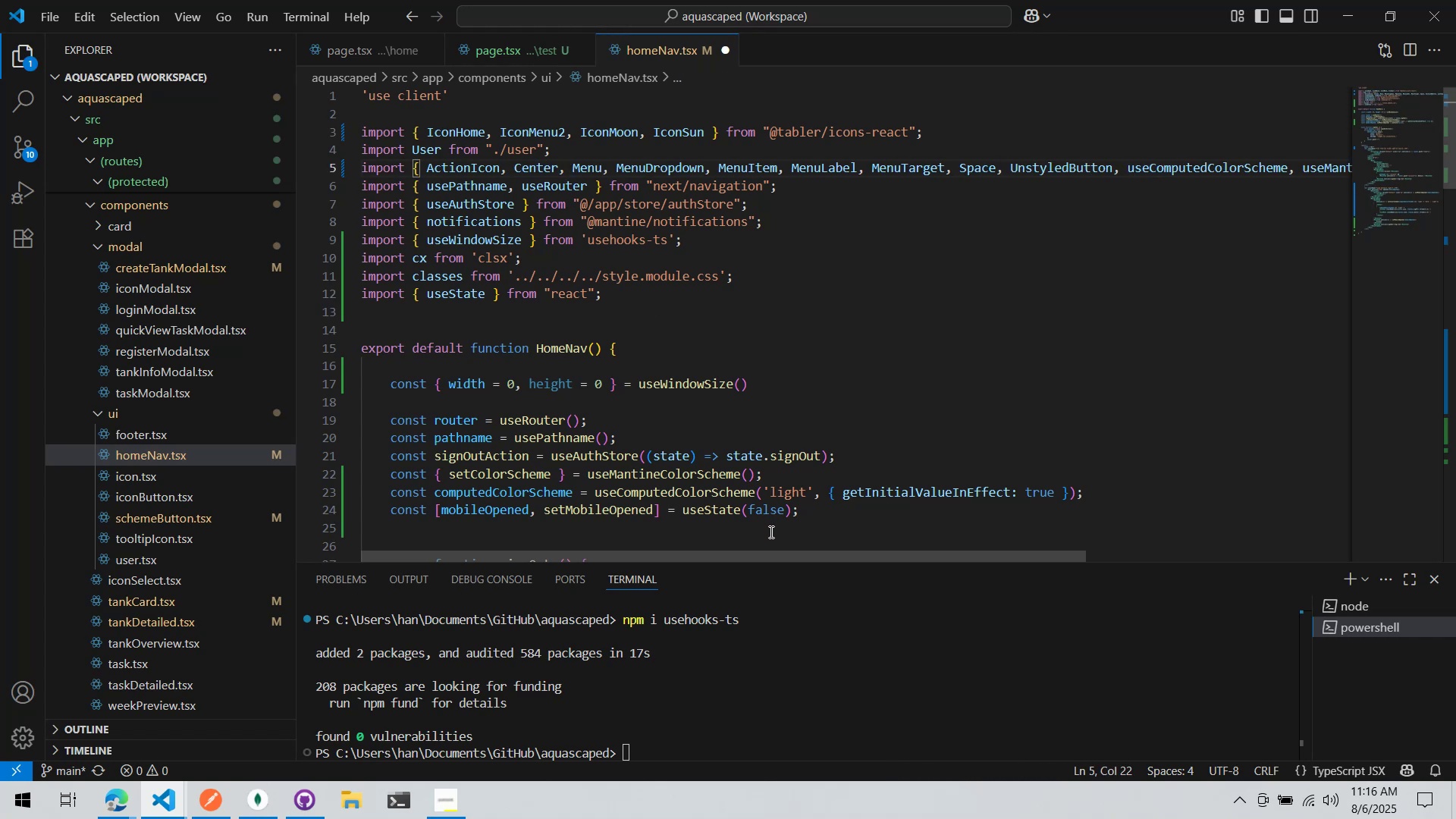 
scroll: coordinate [753, 491], scroll_direction: down, amount: 5.0
 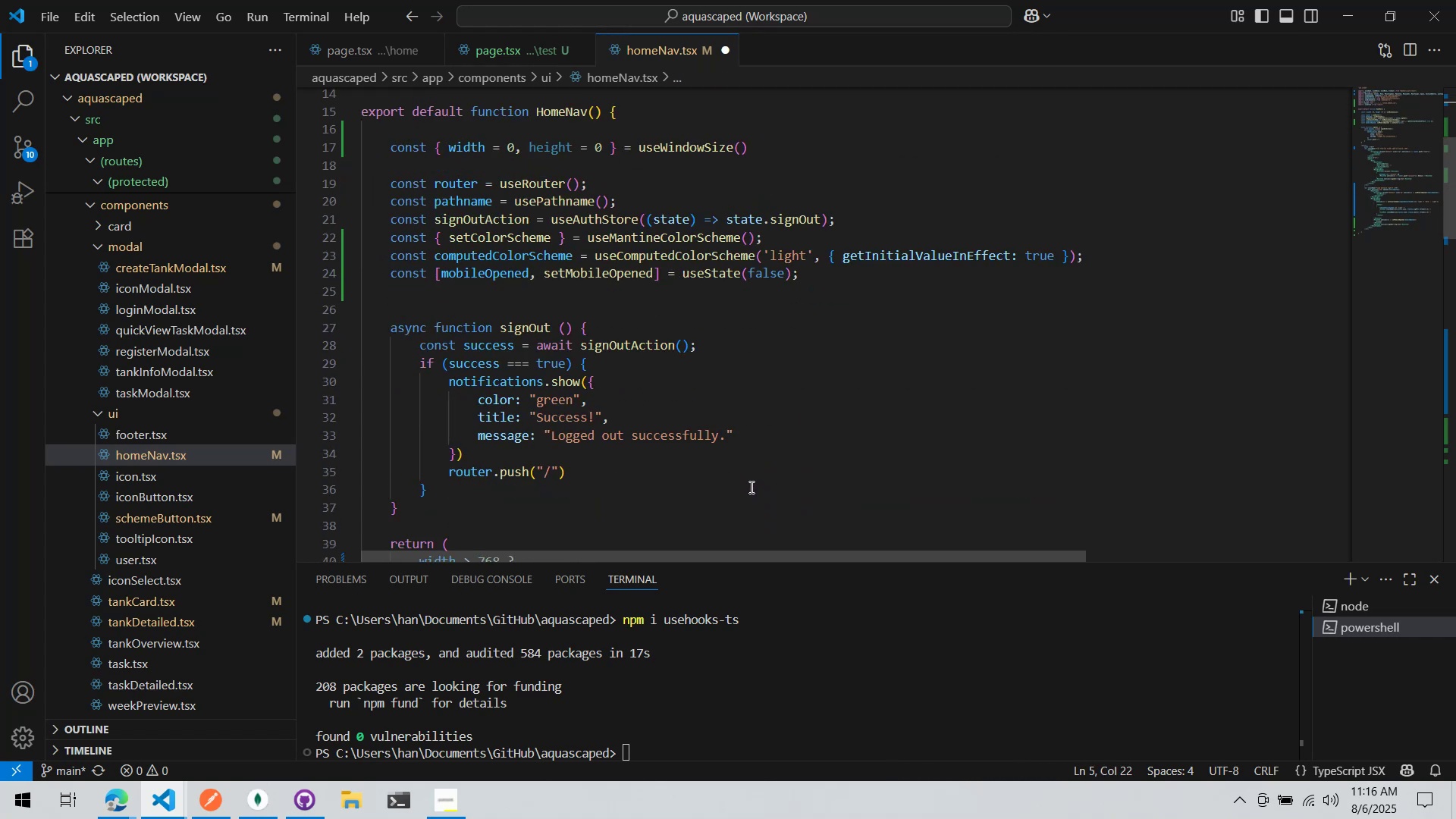 
key(Control+ControlLeft)
 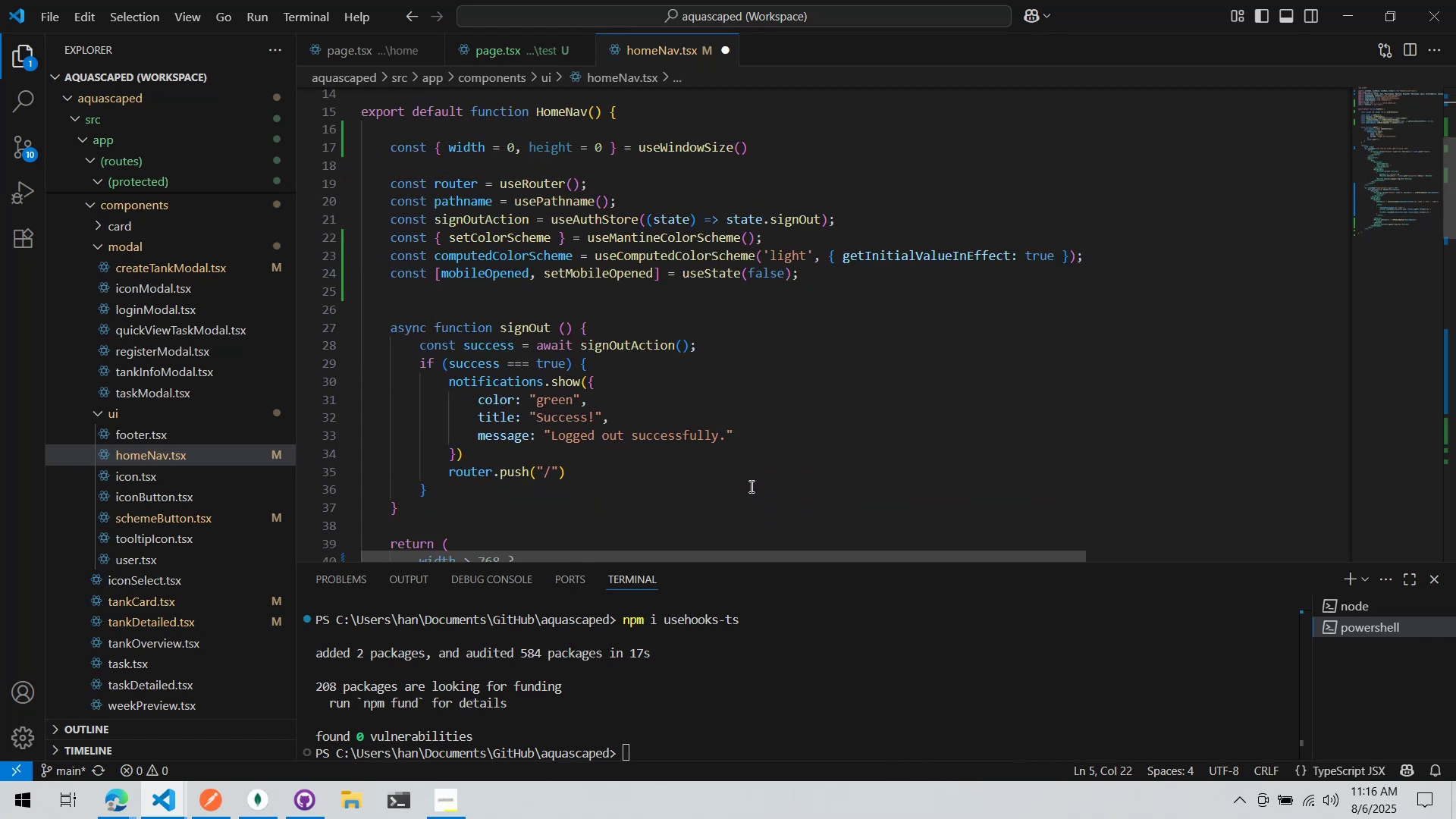 
key(Control+S)
 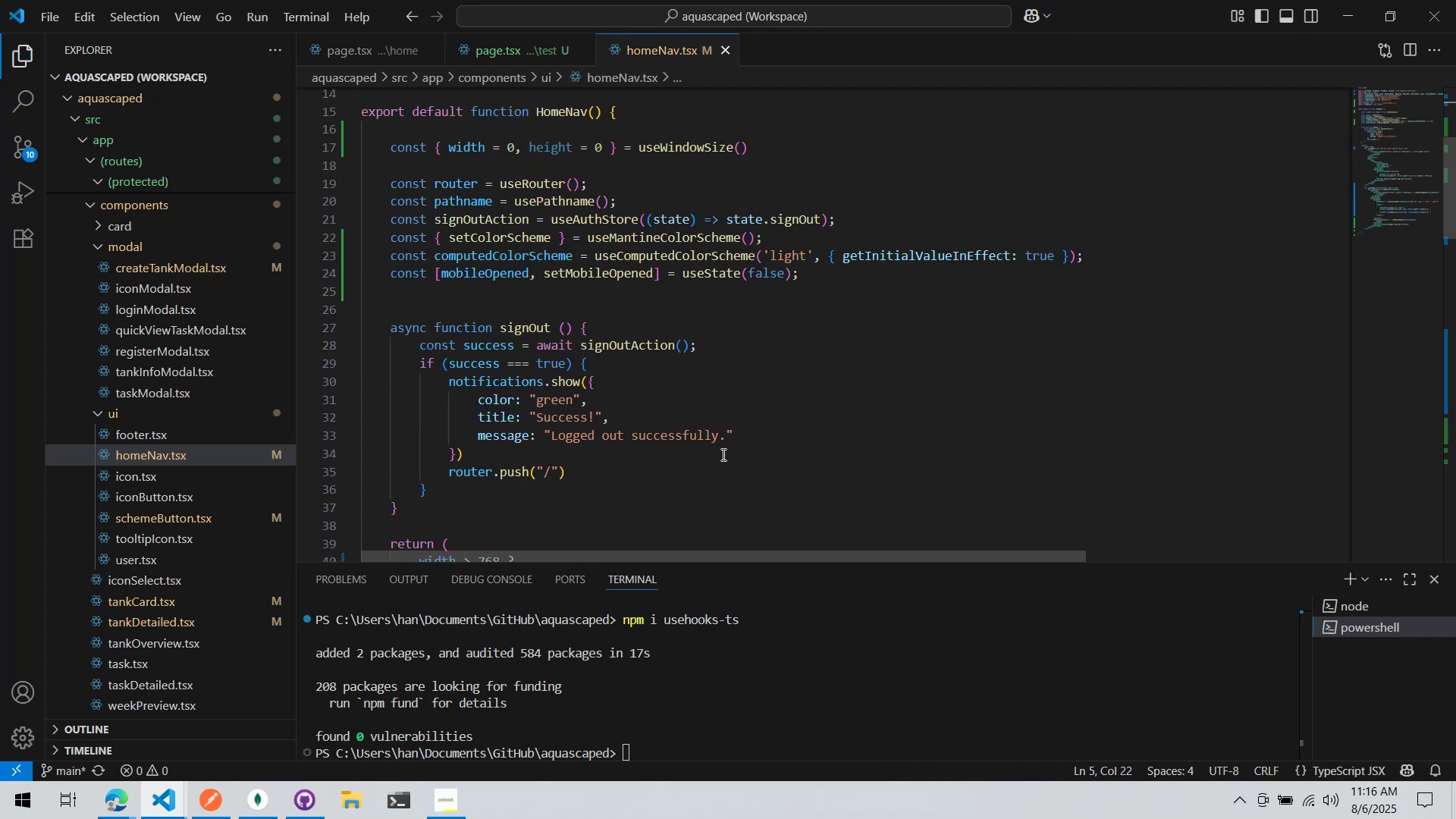 
scroll: coordinate [693, 397], scroll_direction: up, amount: 6.0
 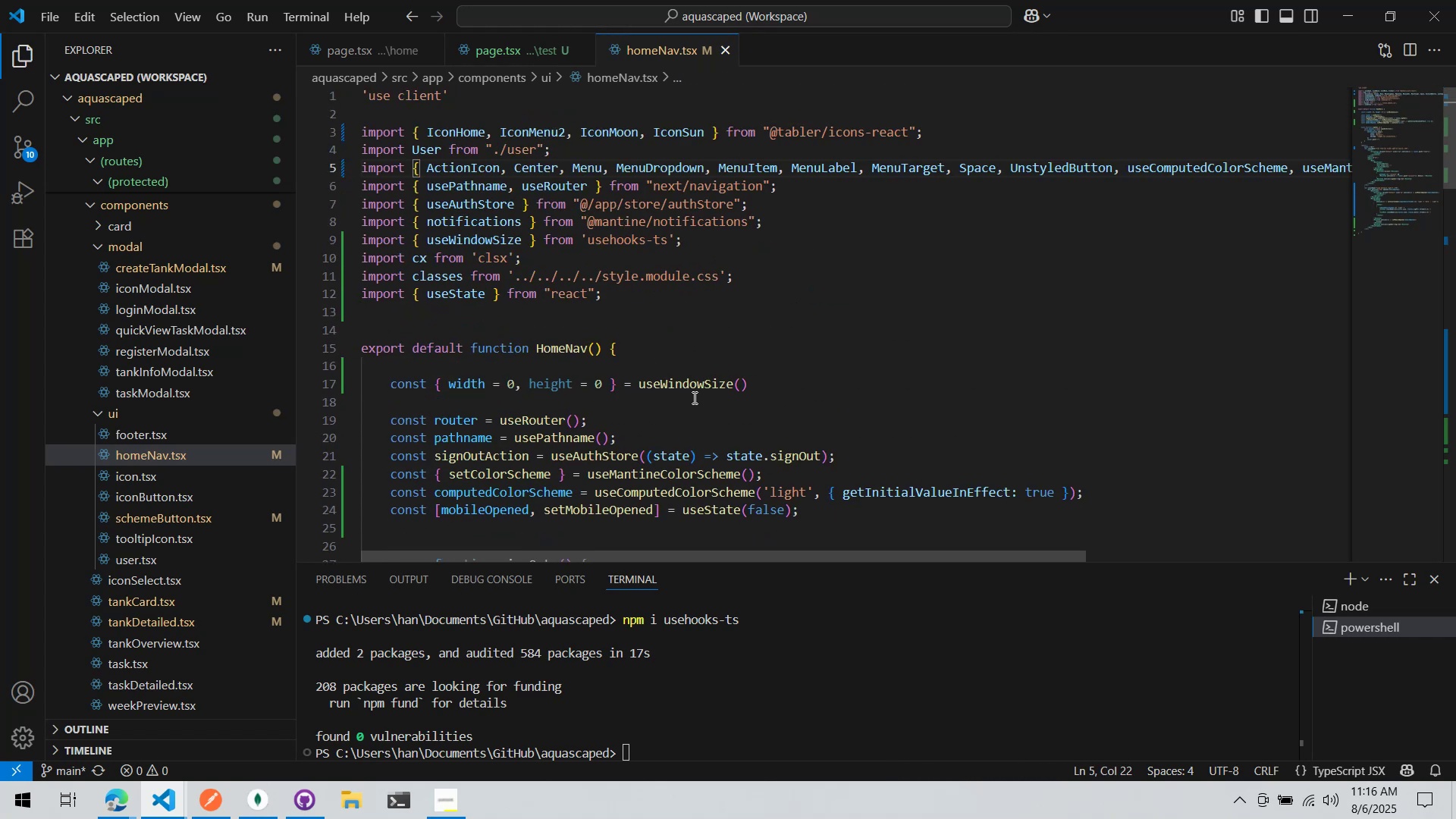 
key(Alt+AltLeft)
 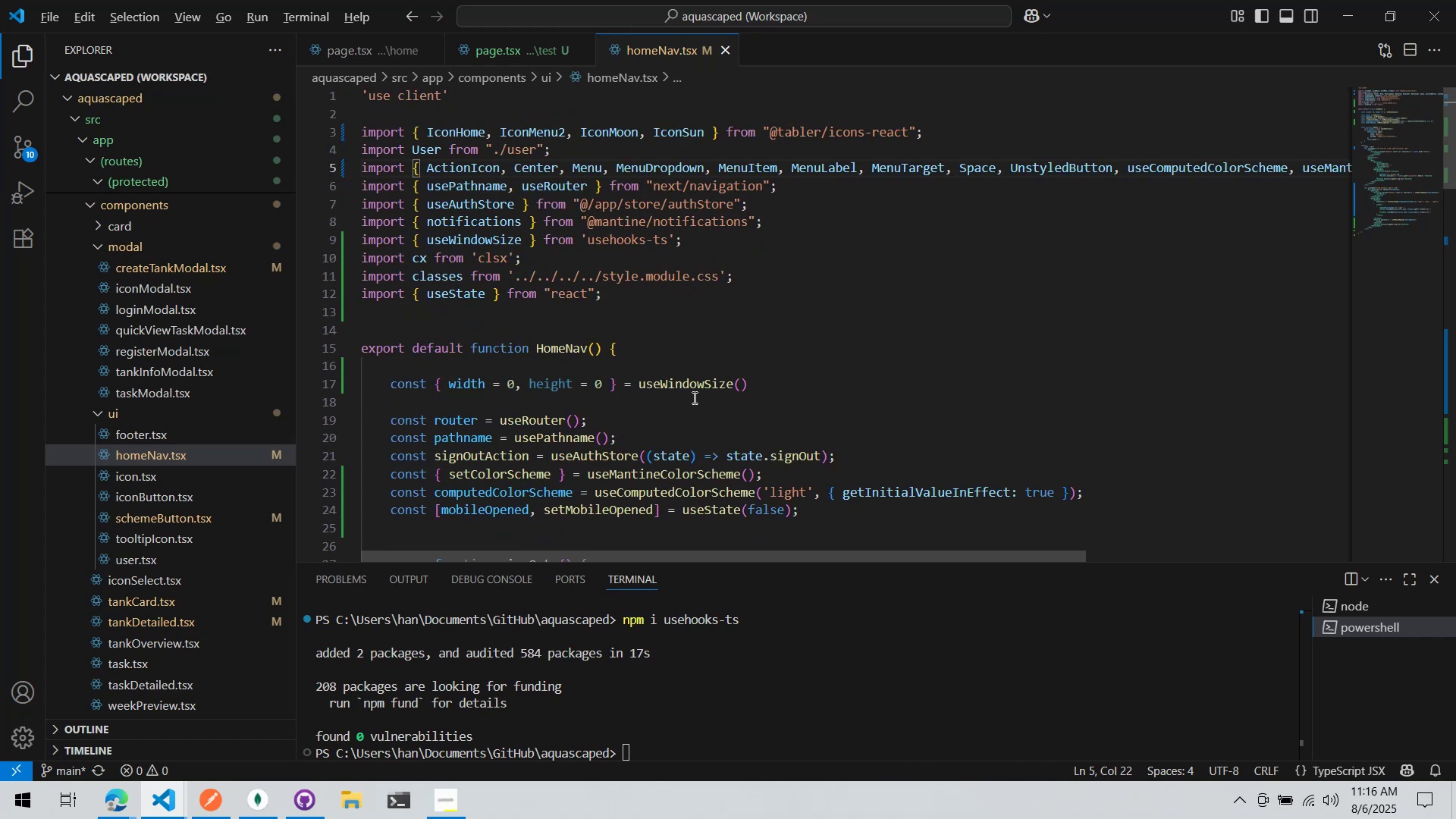 
key(Alt+Tab)
 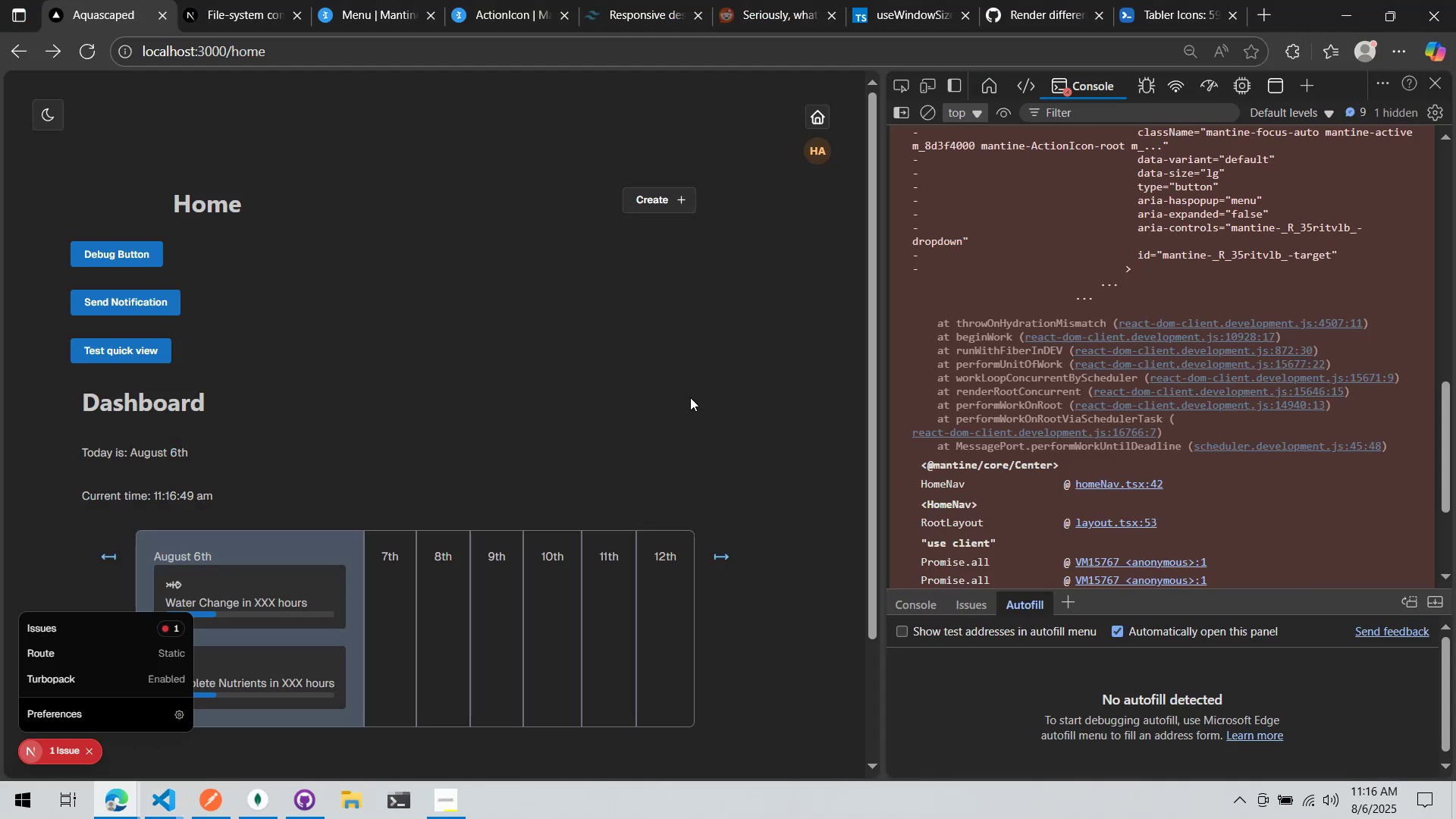 
scroll: coordinate [1147, 510], scroll_direction: down, amount: 14.0
 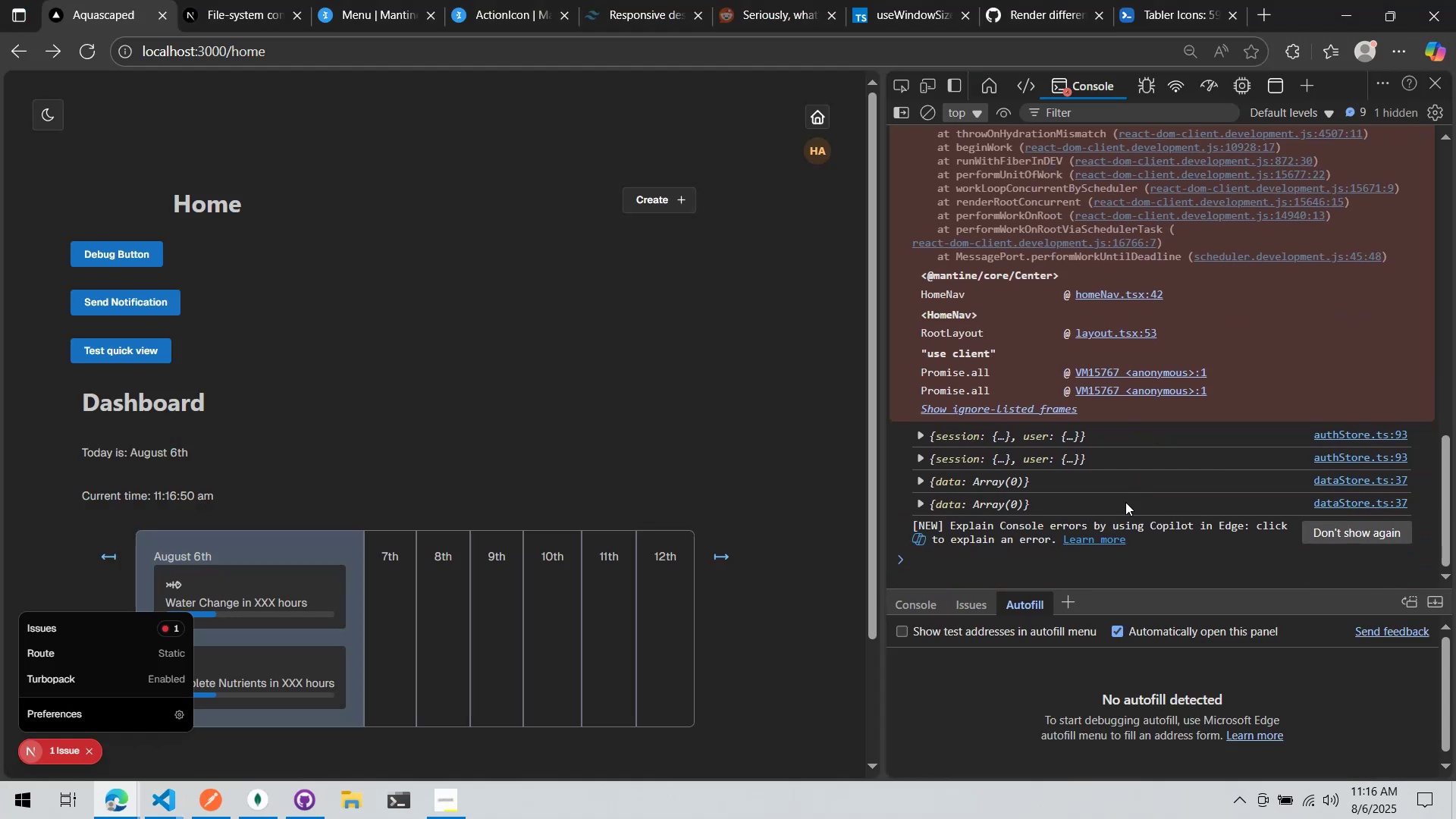 
key(Alt+AltLeft)
 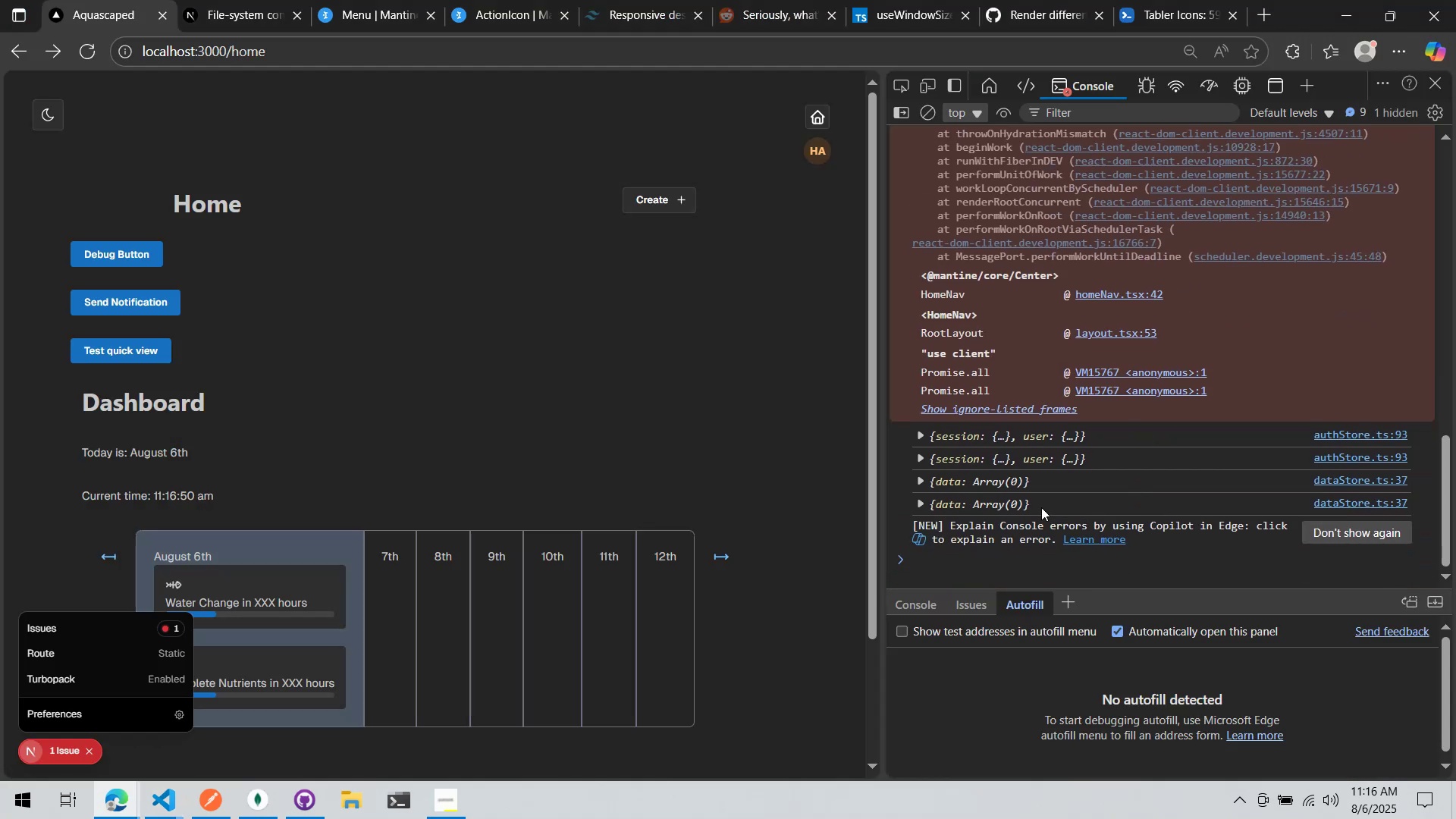 
key(Alt+Tab)
 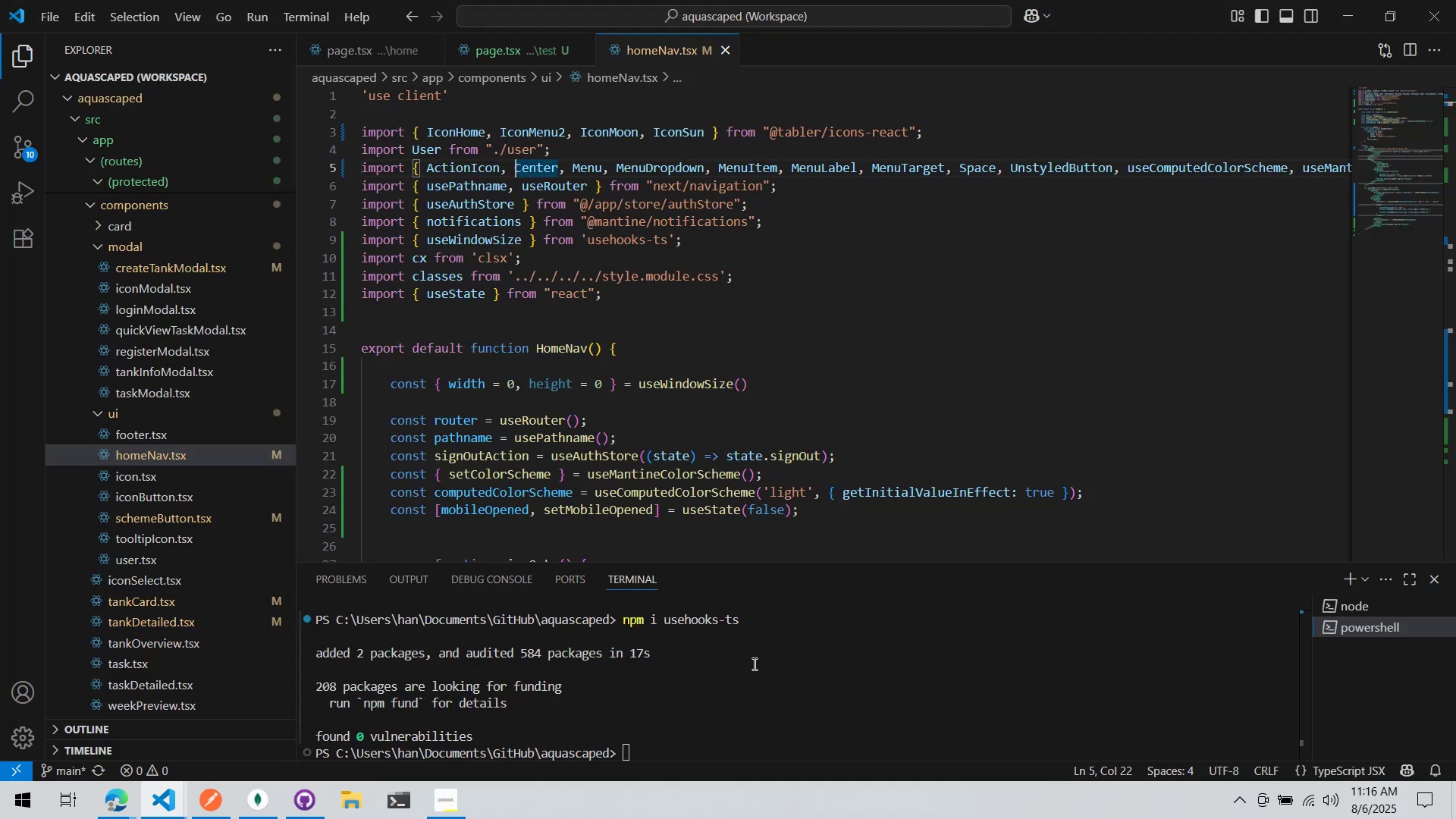 
left_click([753, 664])
 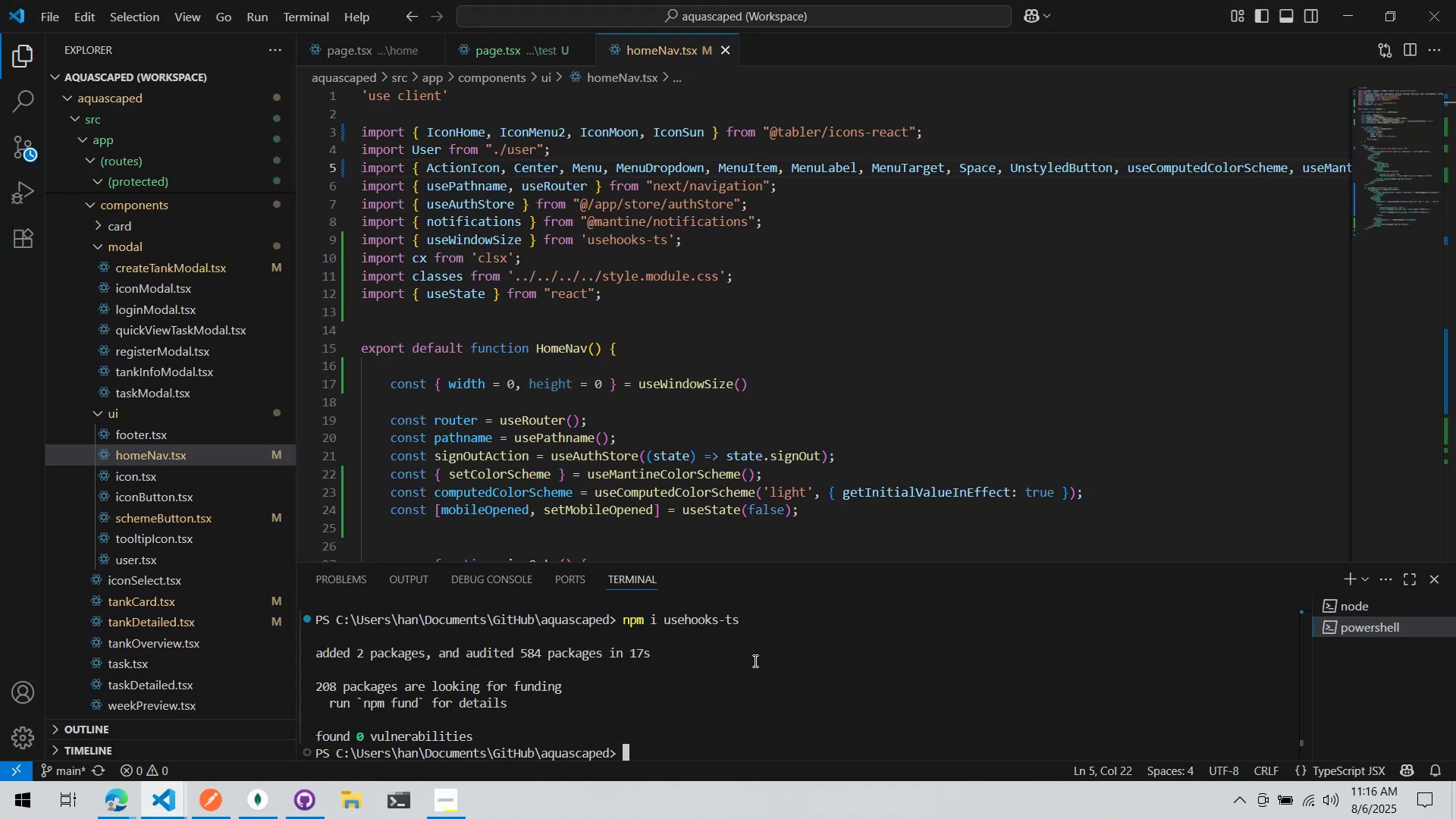 
key(C)
 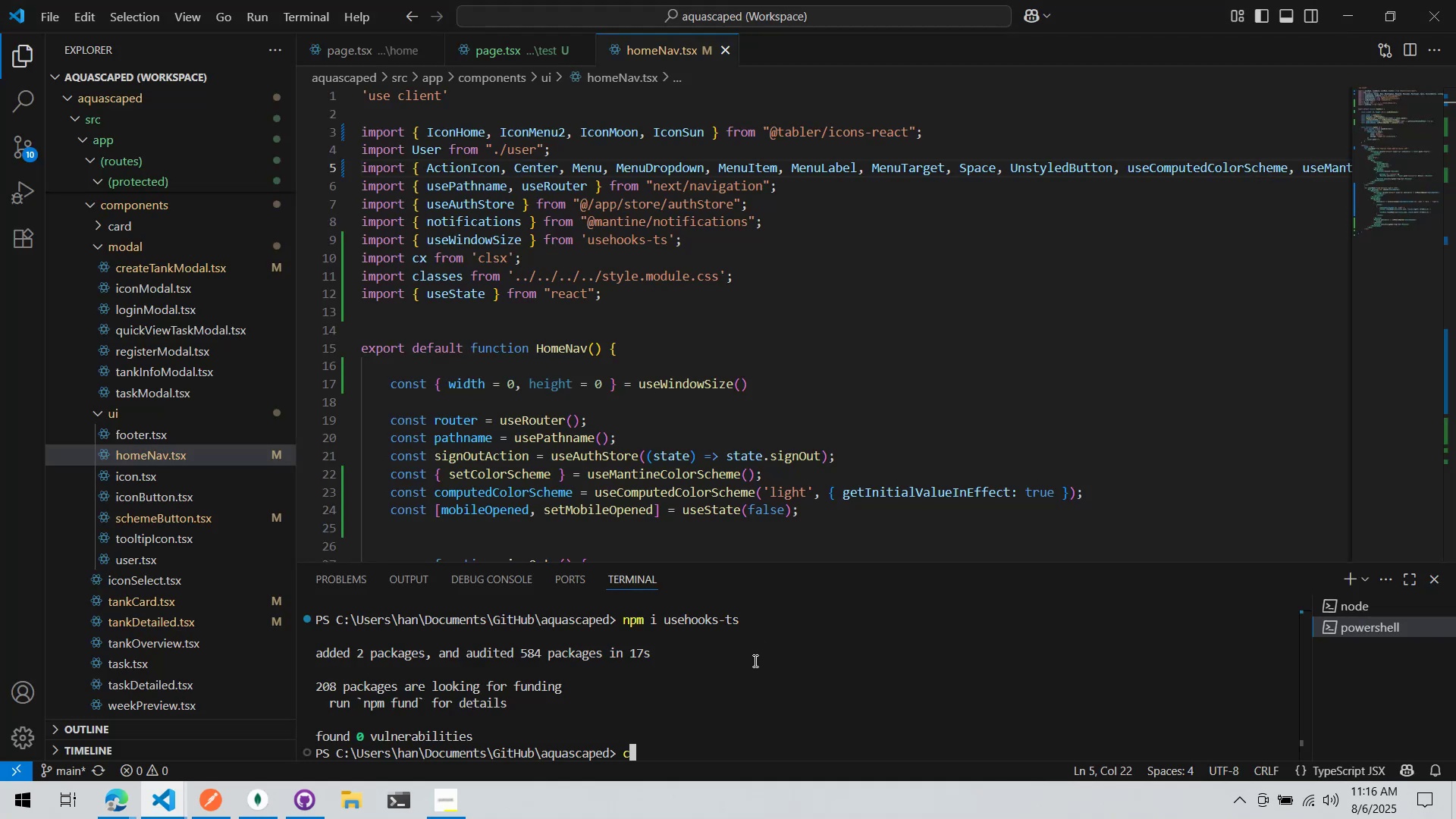 
key(Backspace)
 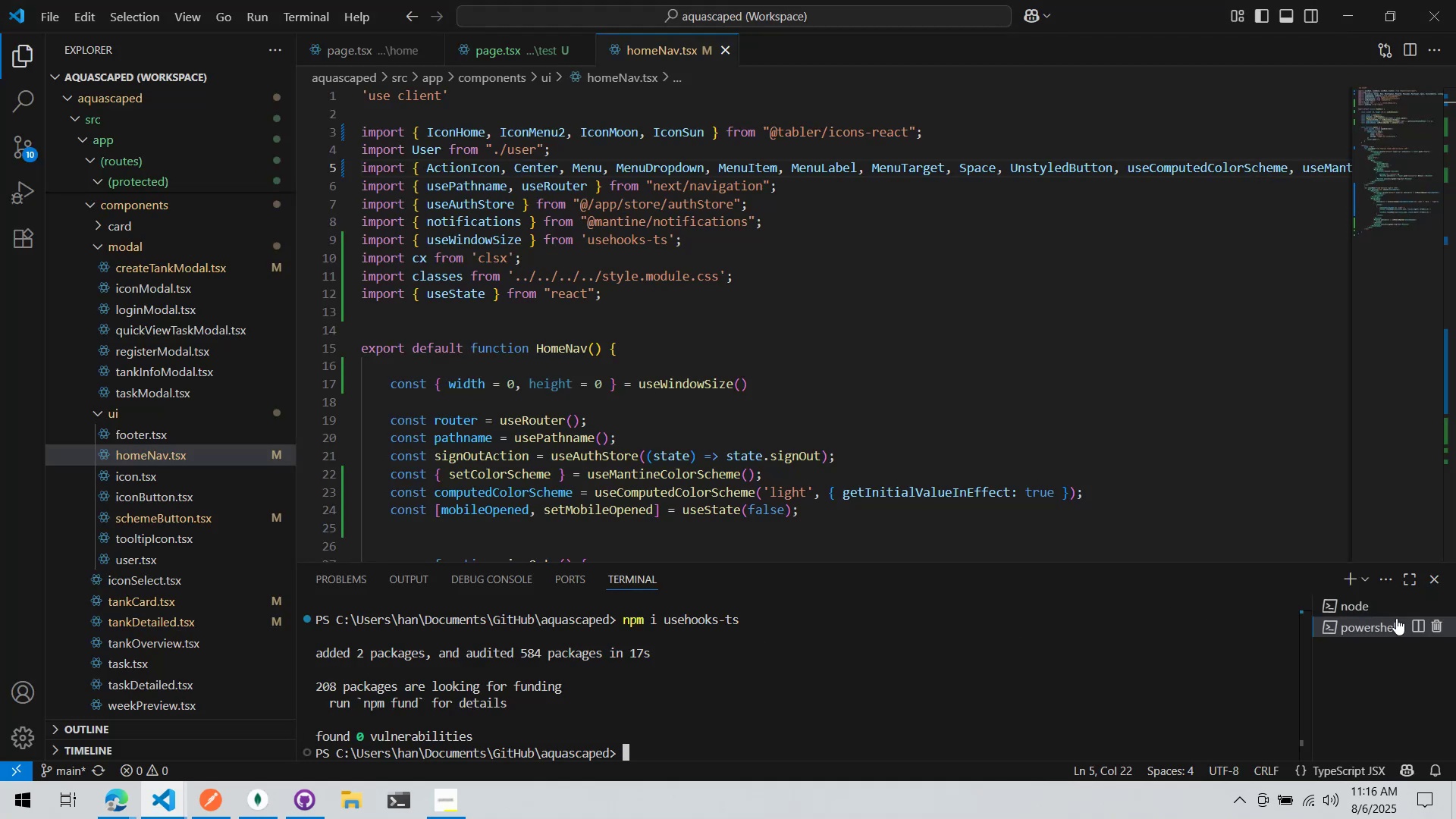 
middle_click([1382, 635])
 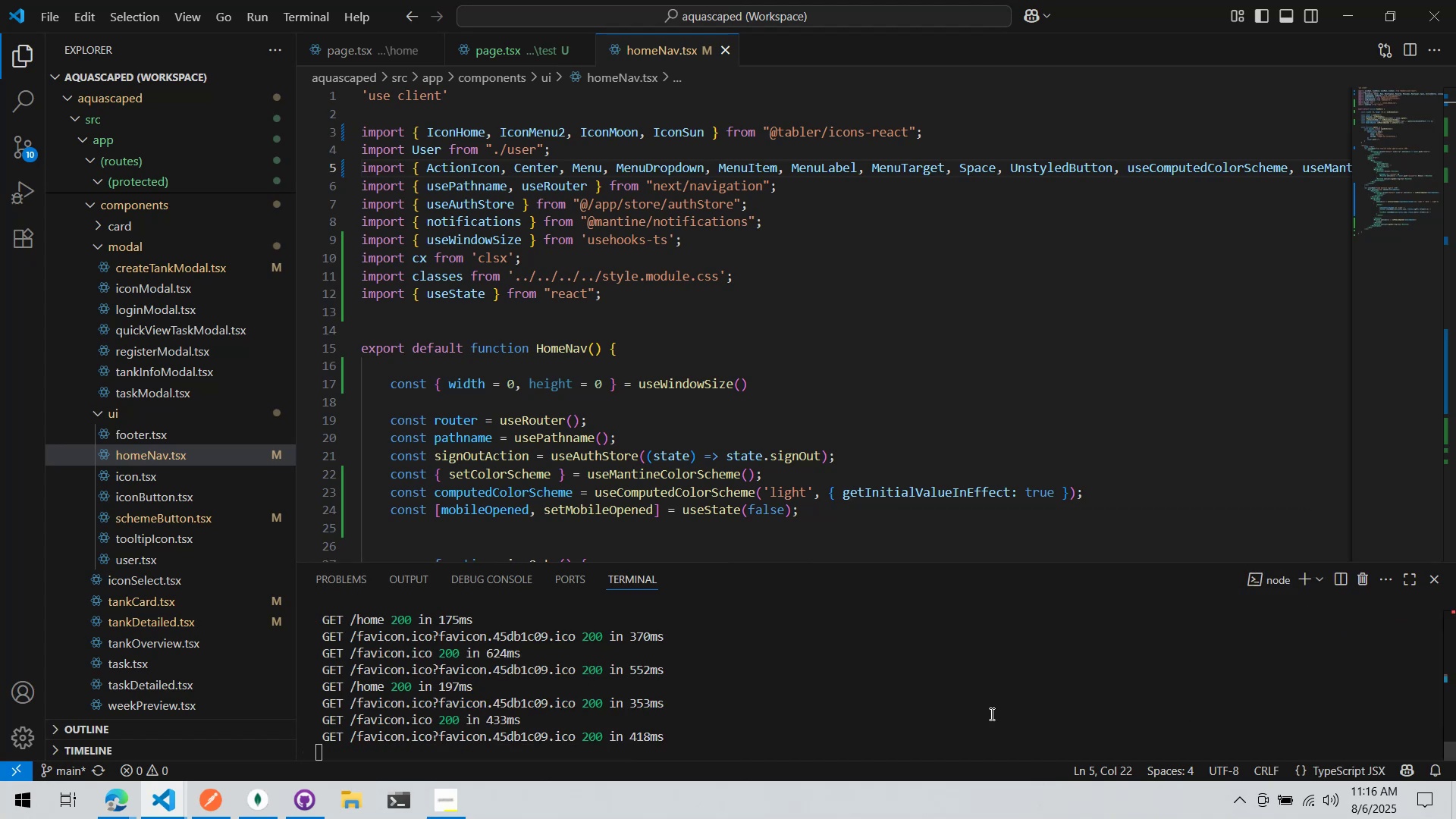 
left_click([921, 700])
 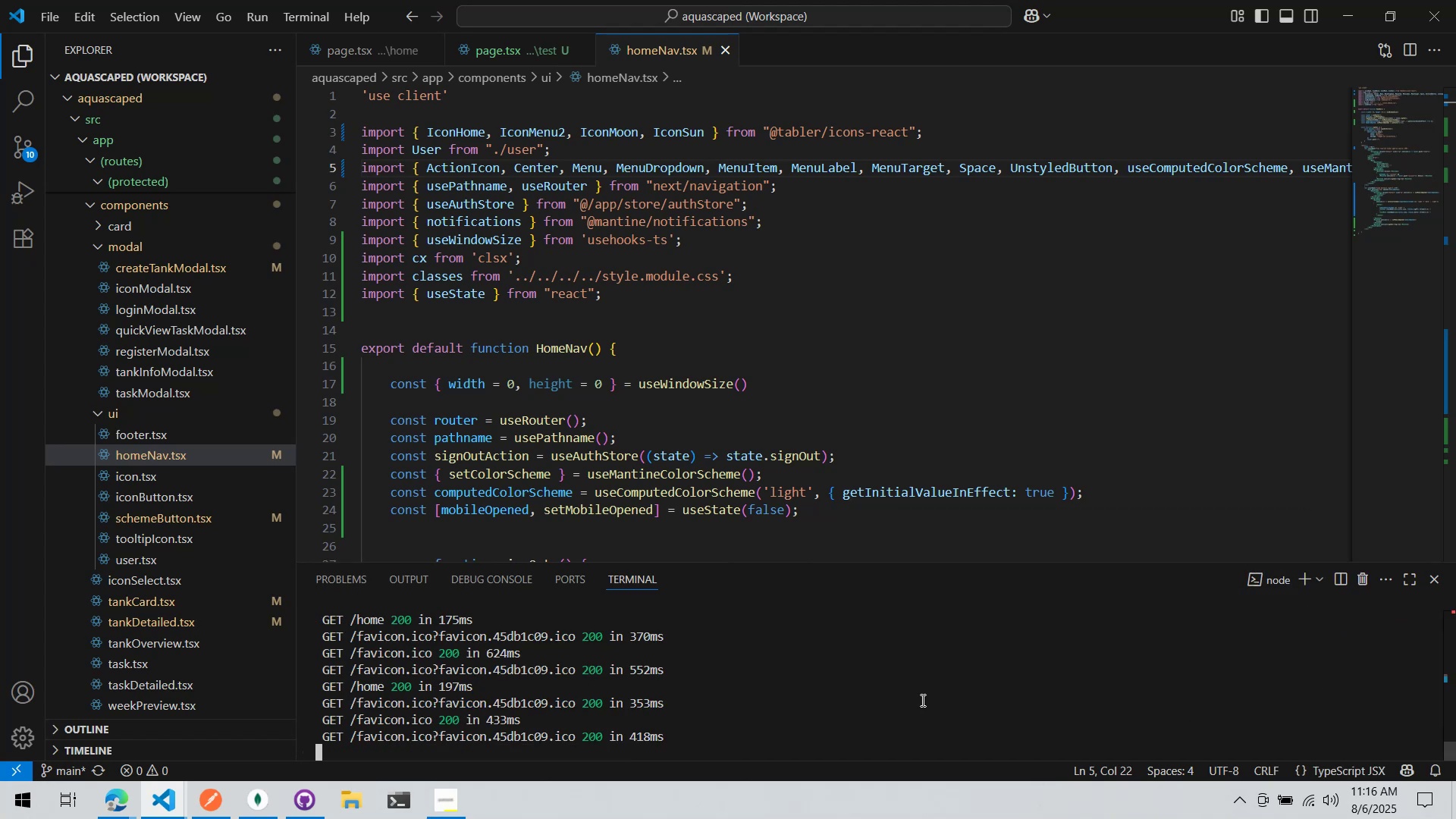 
key(C)
 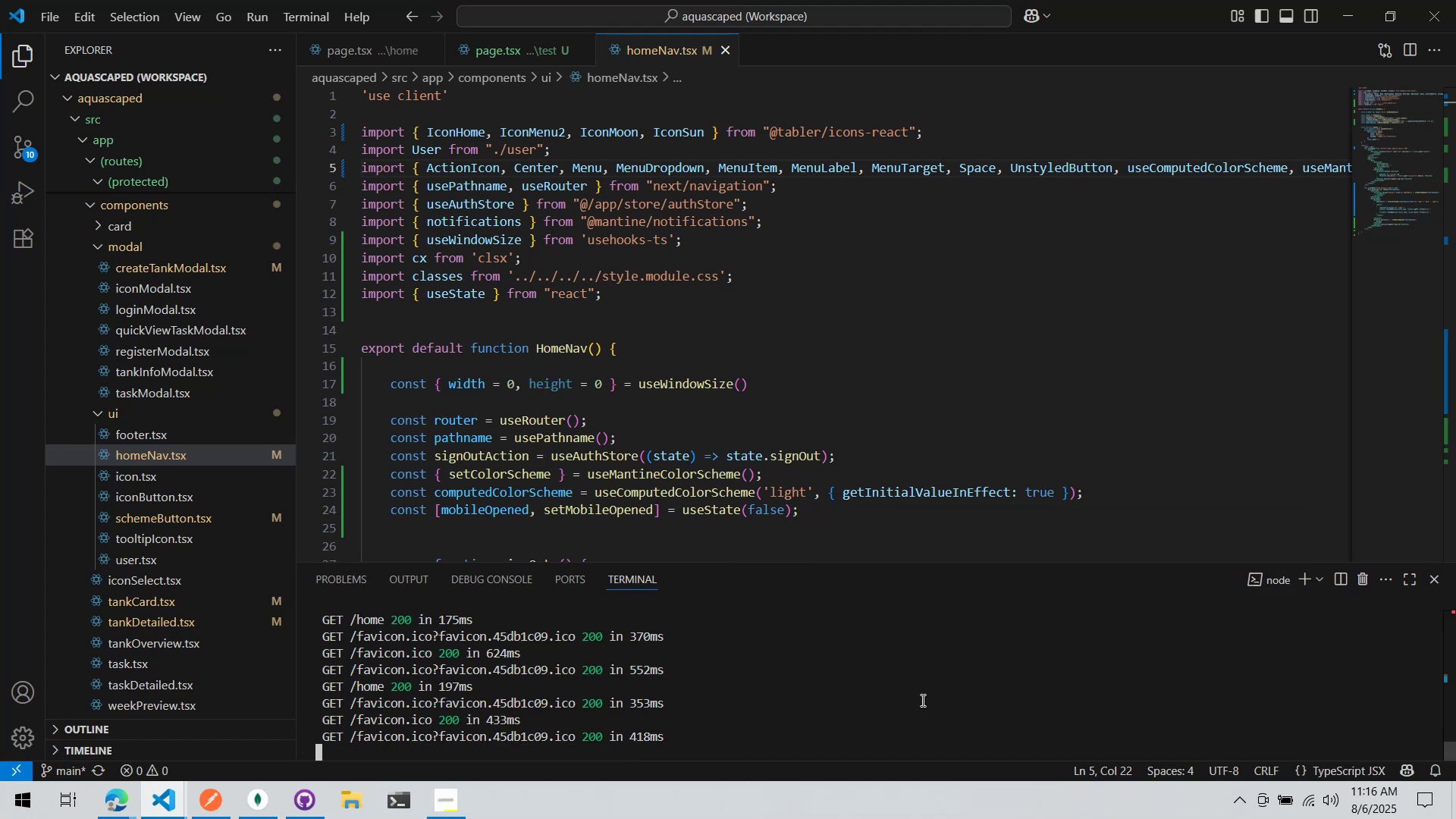 
key(Control+ControlLeft)
 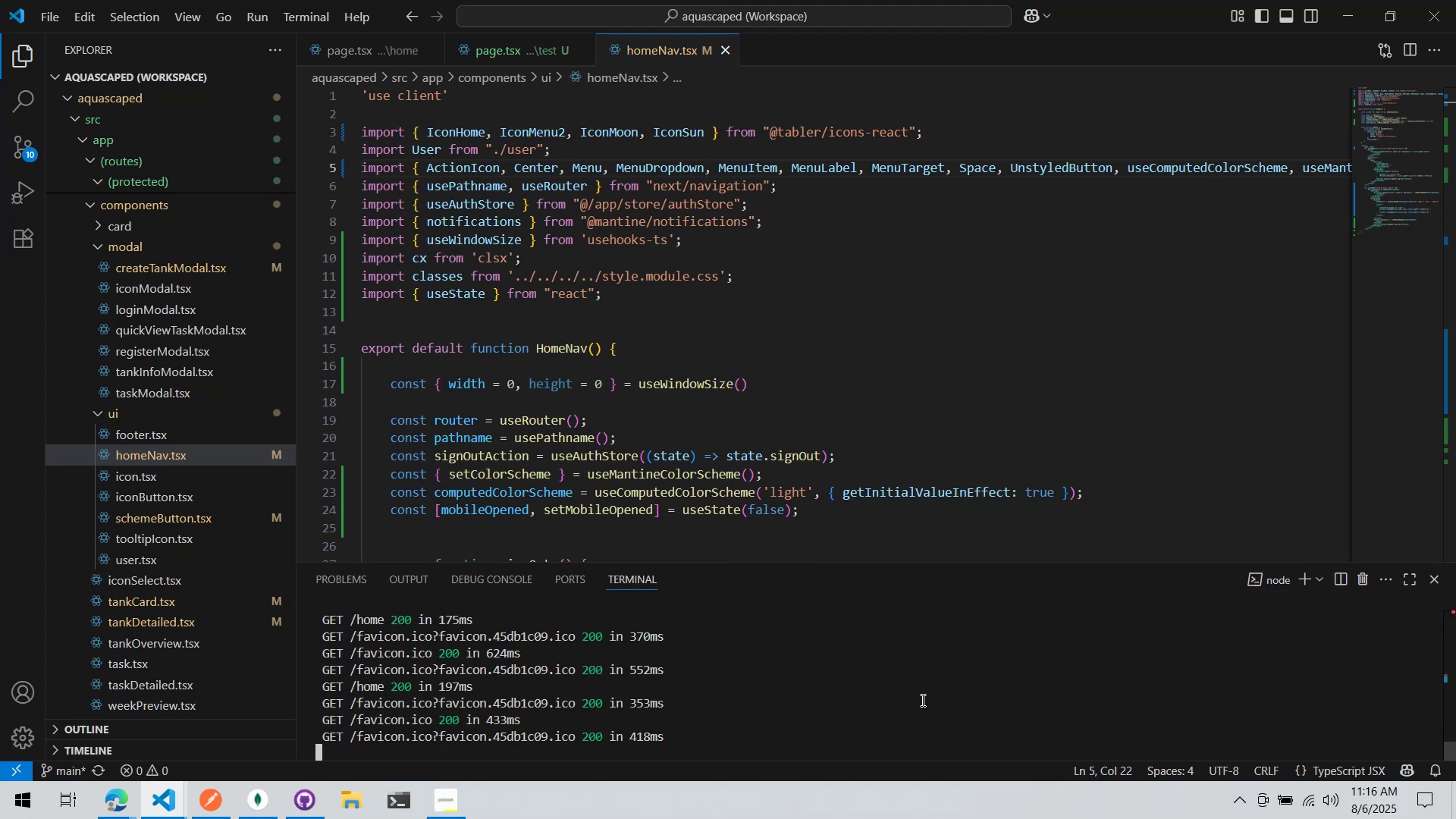 
key(Control+C)
 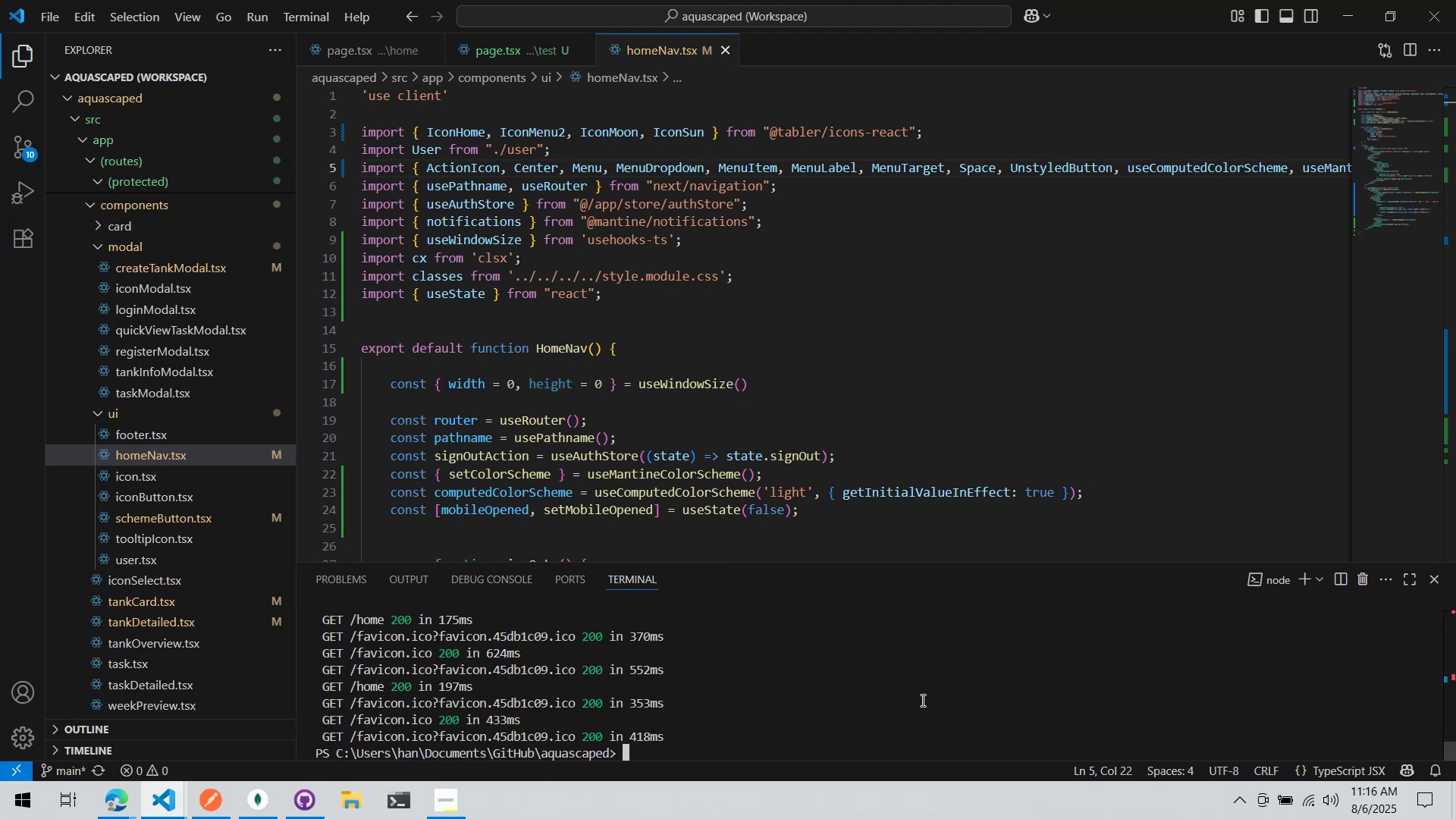 
type(clear)
 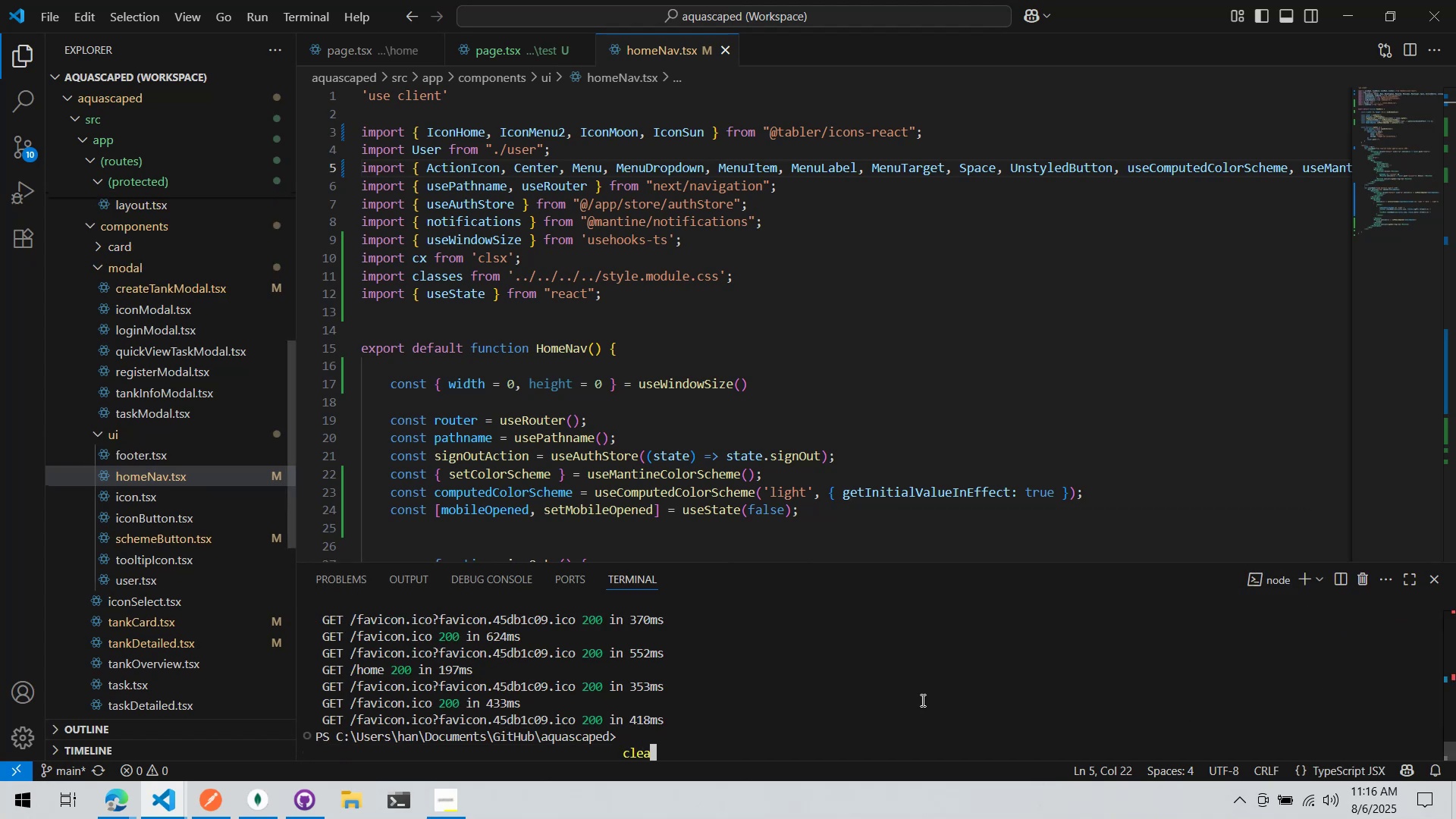 
key(Enter)
 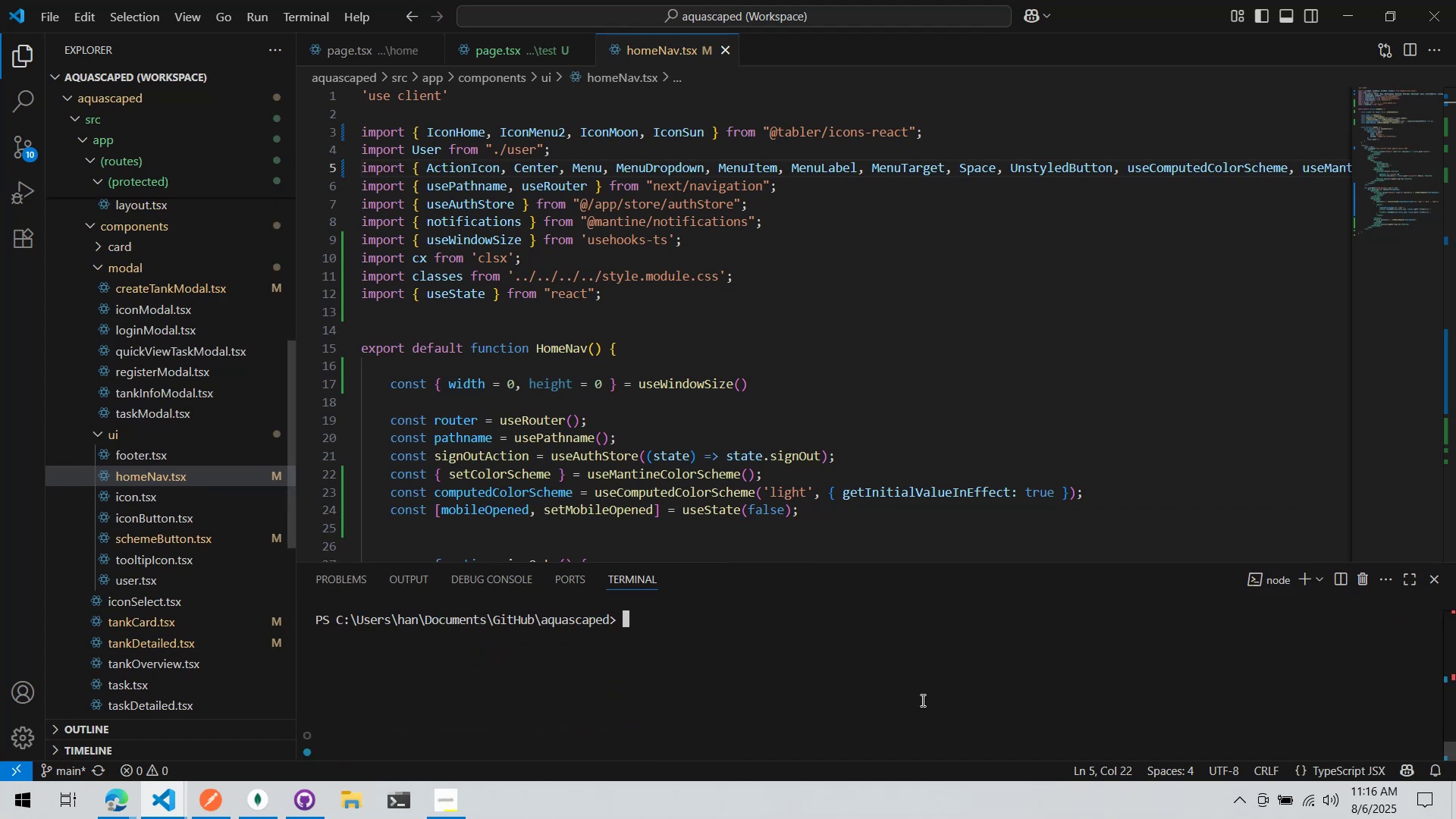 
key(ArrowUp)
 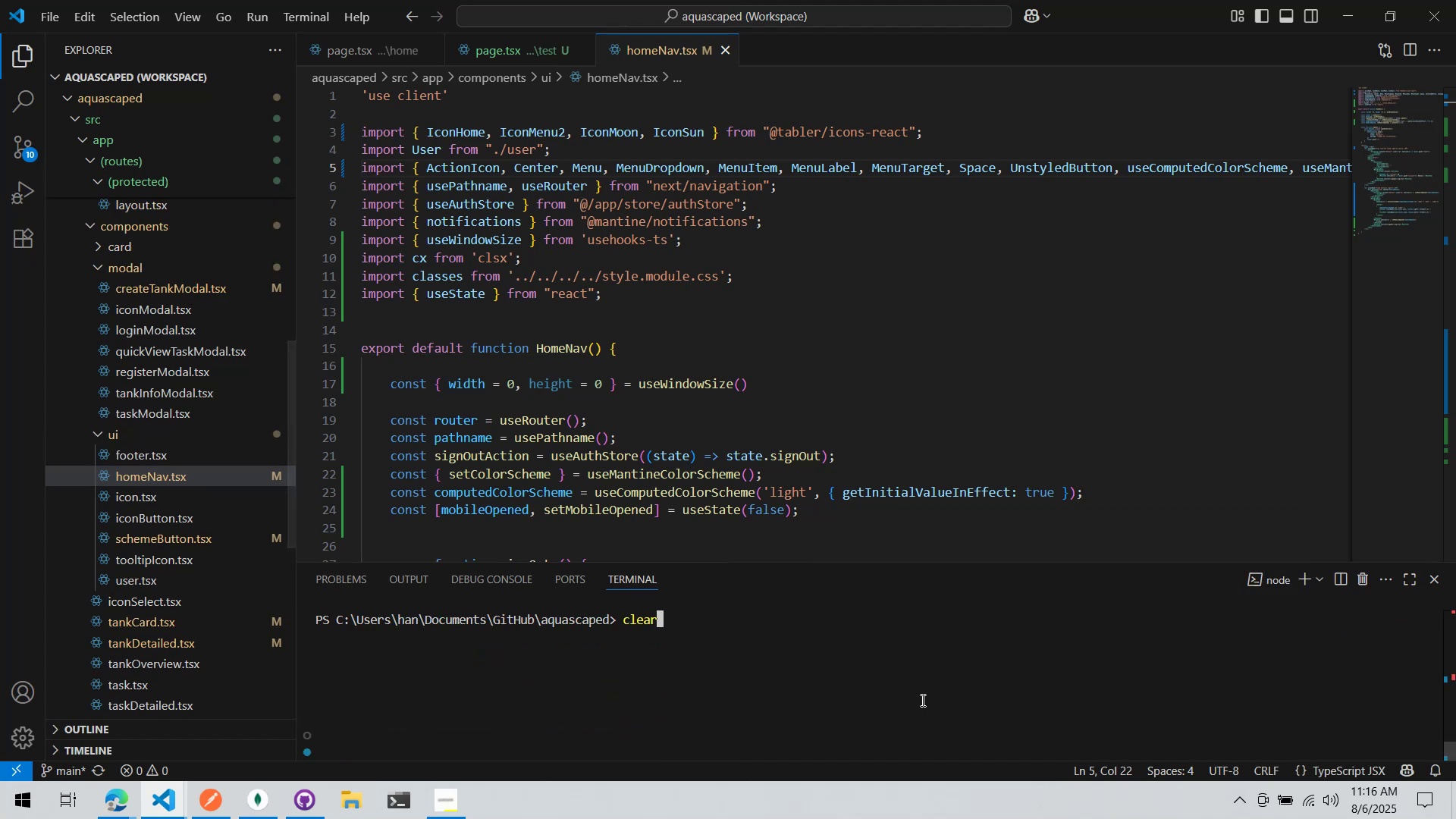 
key(ArrowUp)
 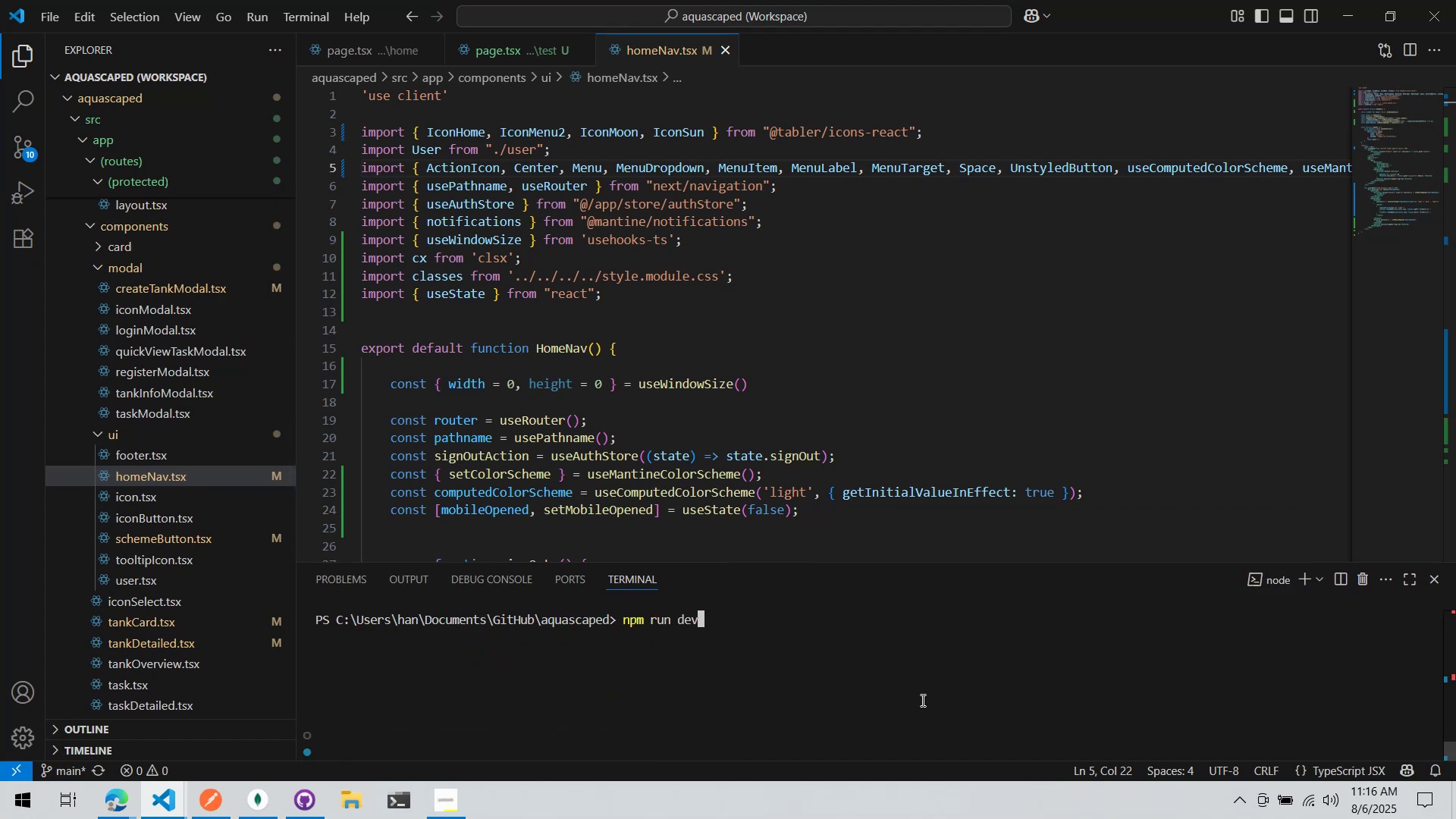 
key(Enter)
 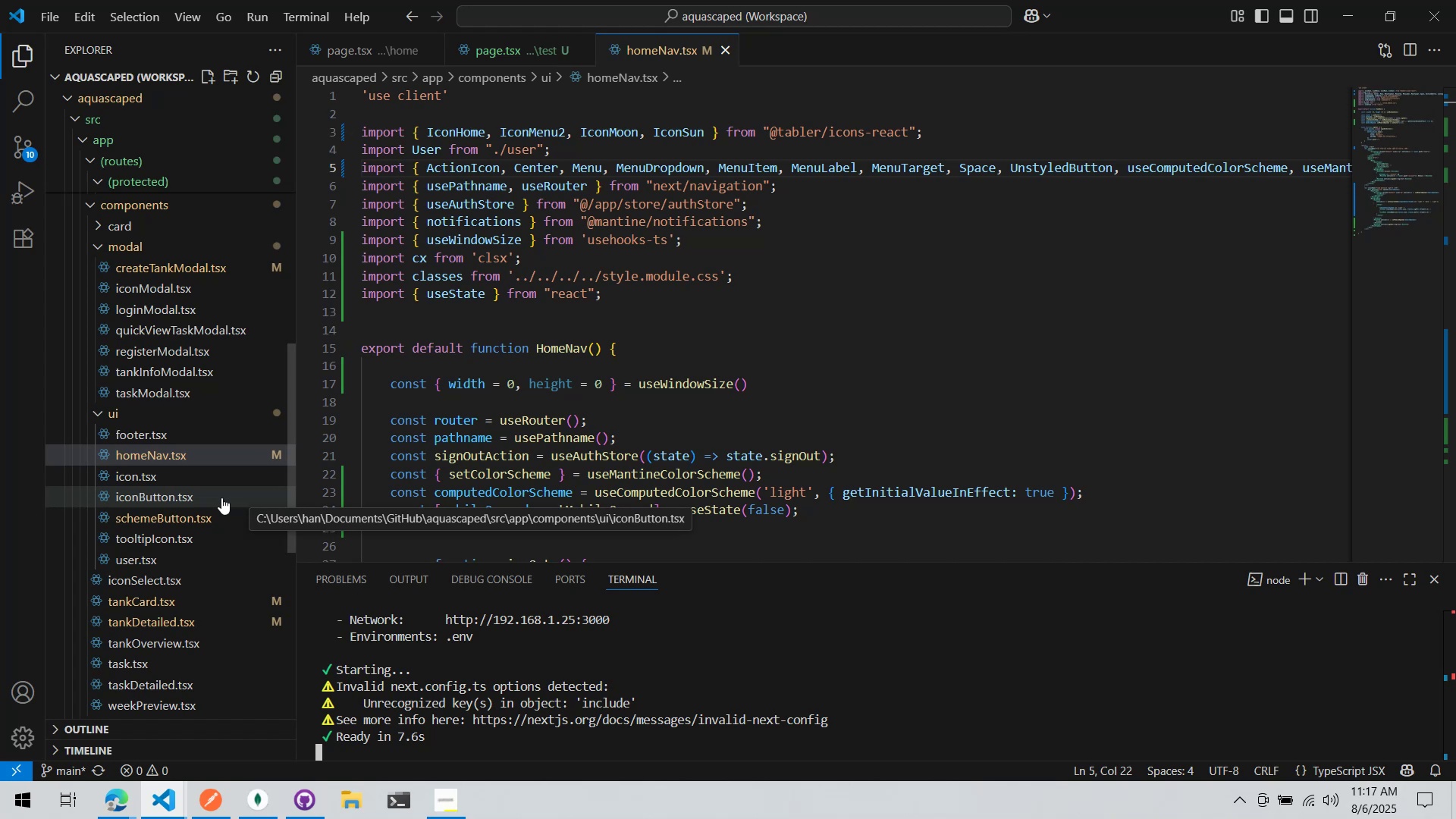 
wait(59.01)
 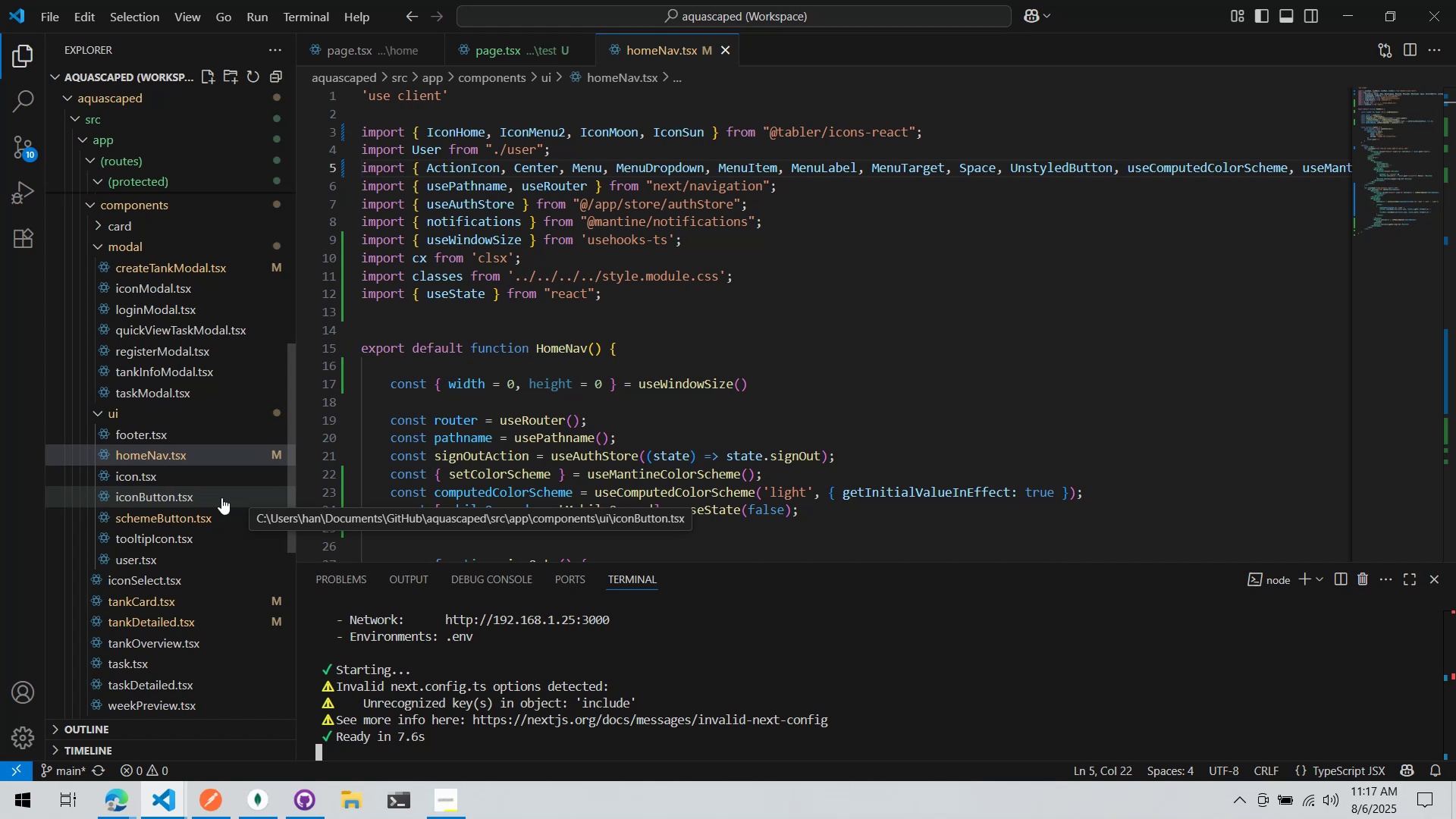 
key(Alt+AltLeft)
 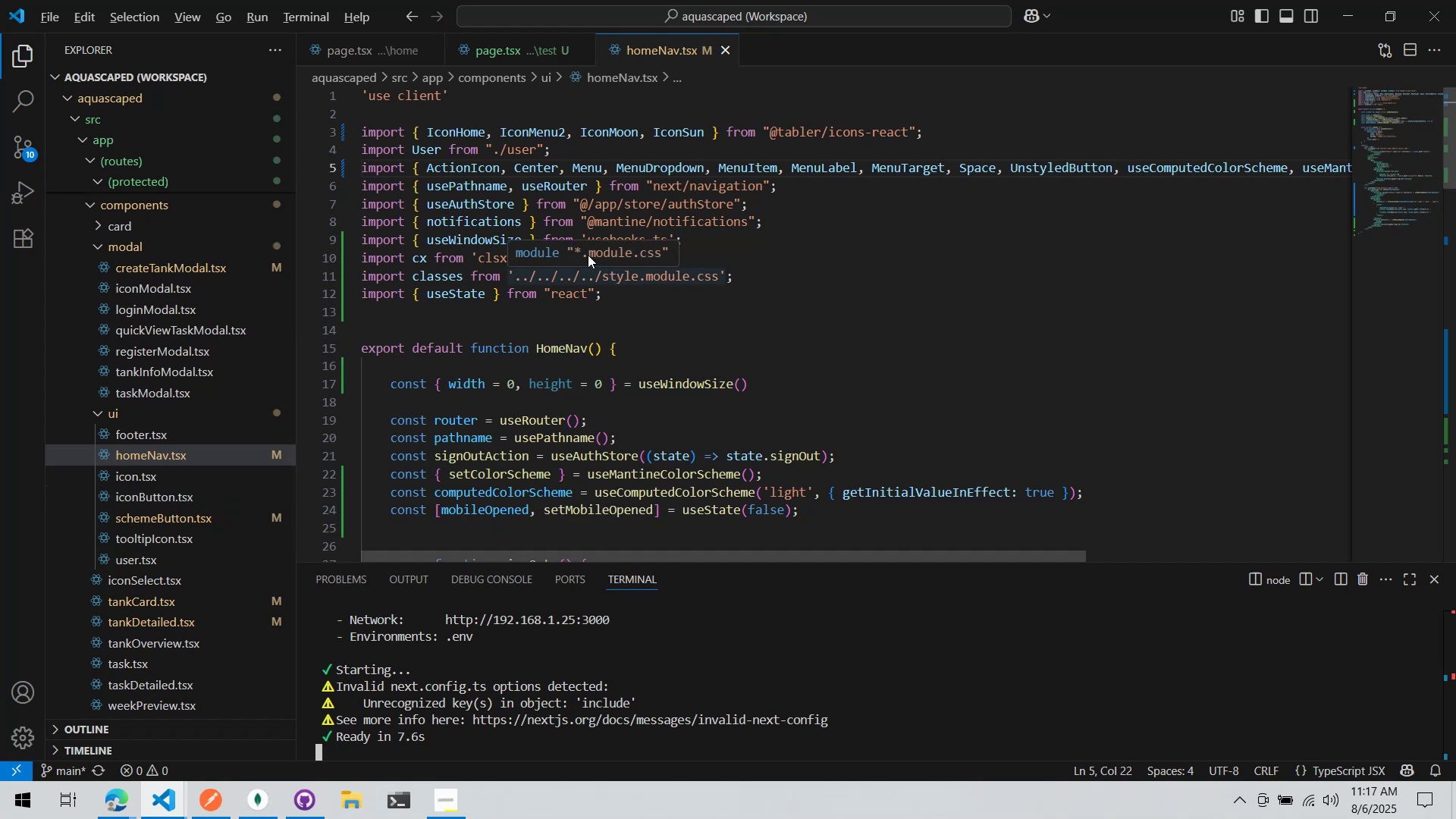 
key(Alt+Tab)
 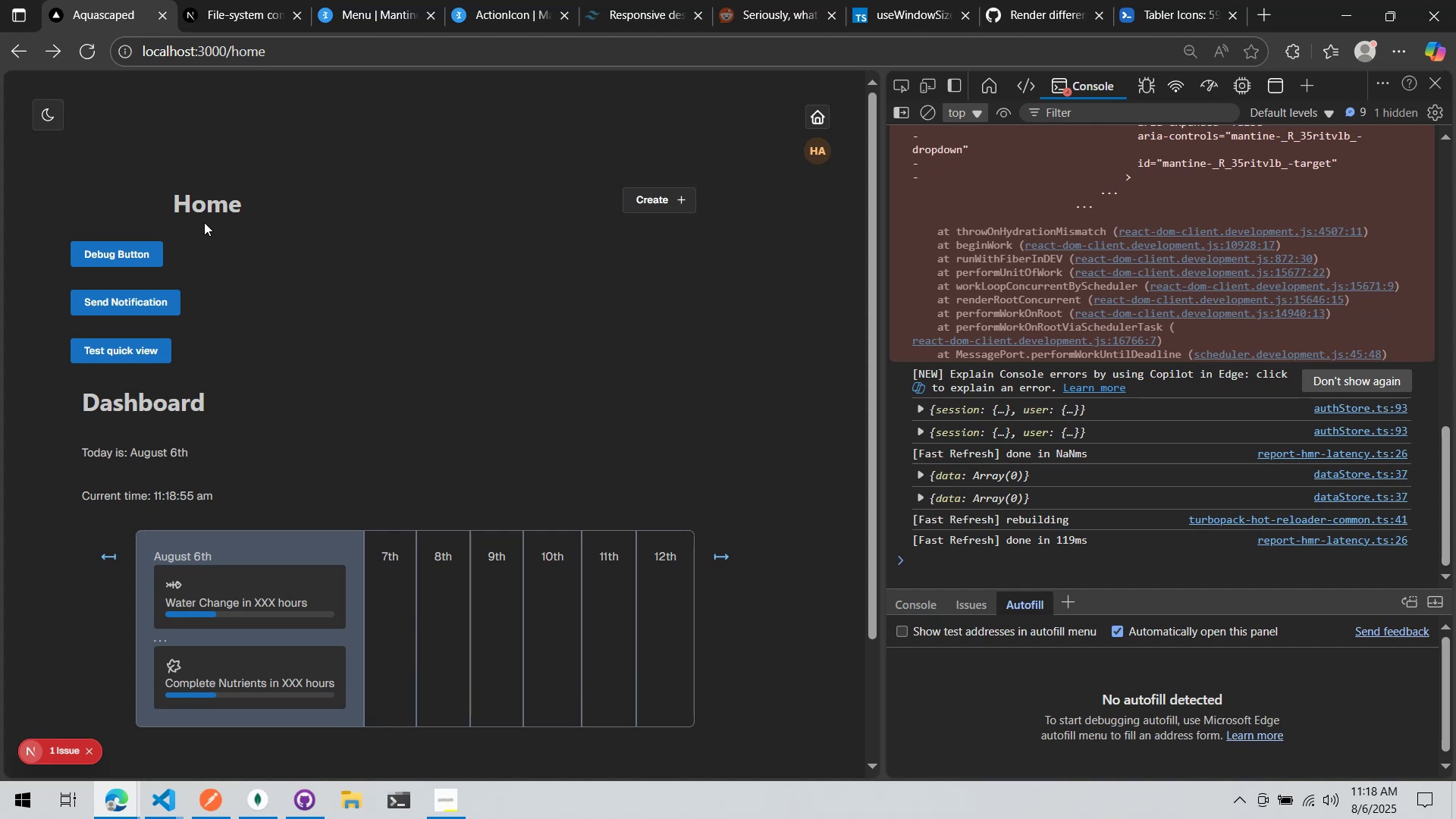 
wait(65.56)
 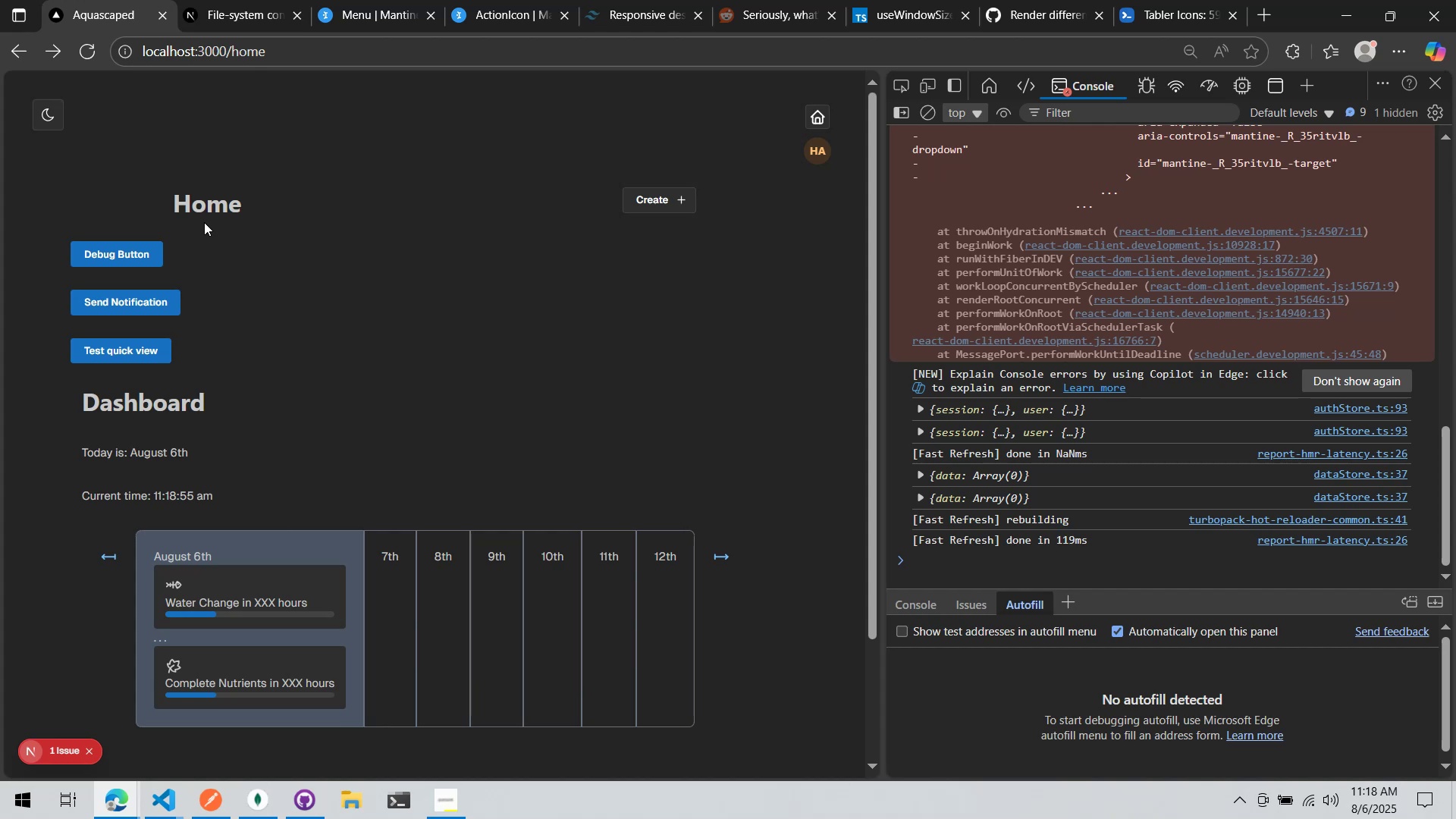 
scroll: coordinate [980, 274], scroll_direction: up, amount: 10.0
 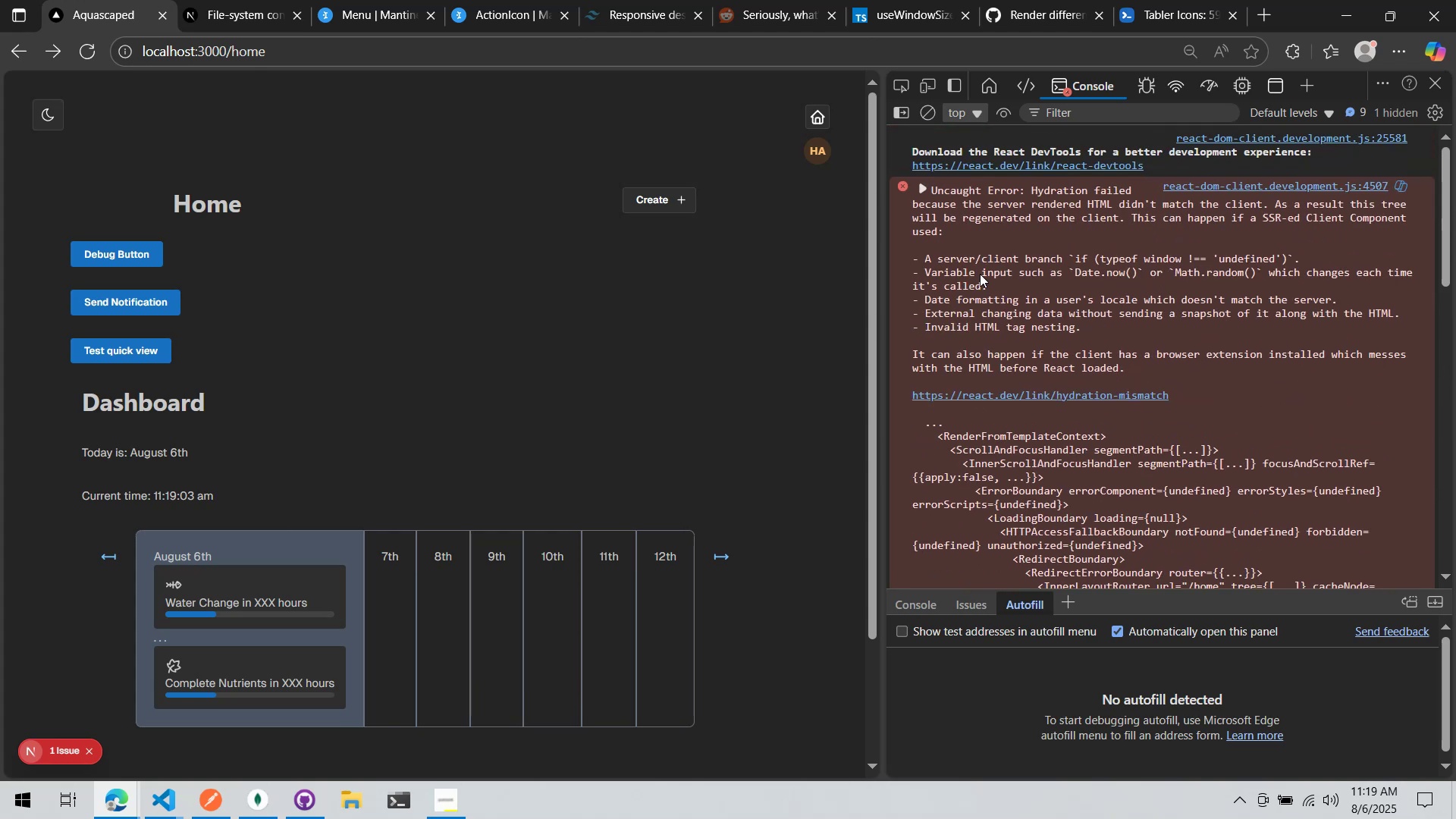 
scroll: coordinate [980, 274], scroll_direction: down, amount: 4.0
 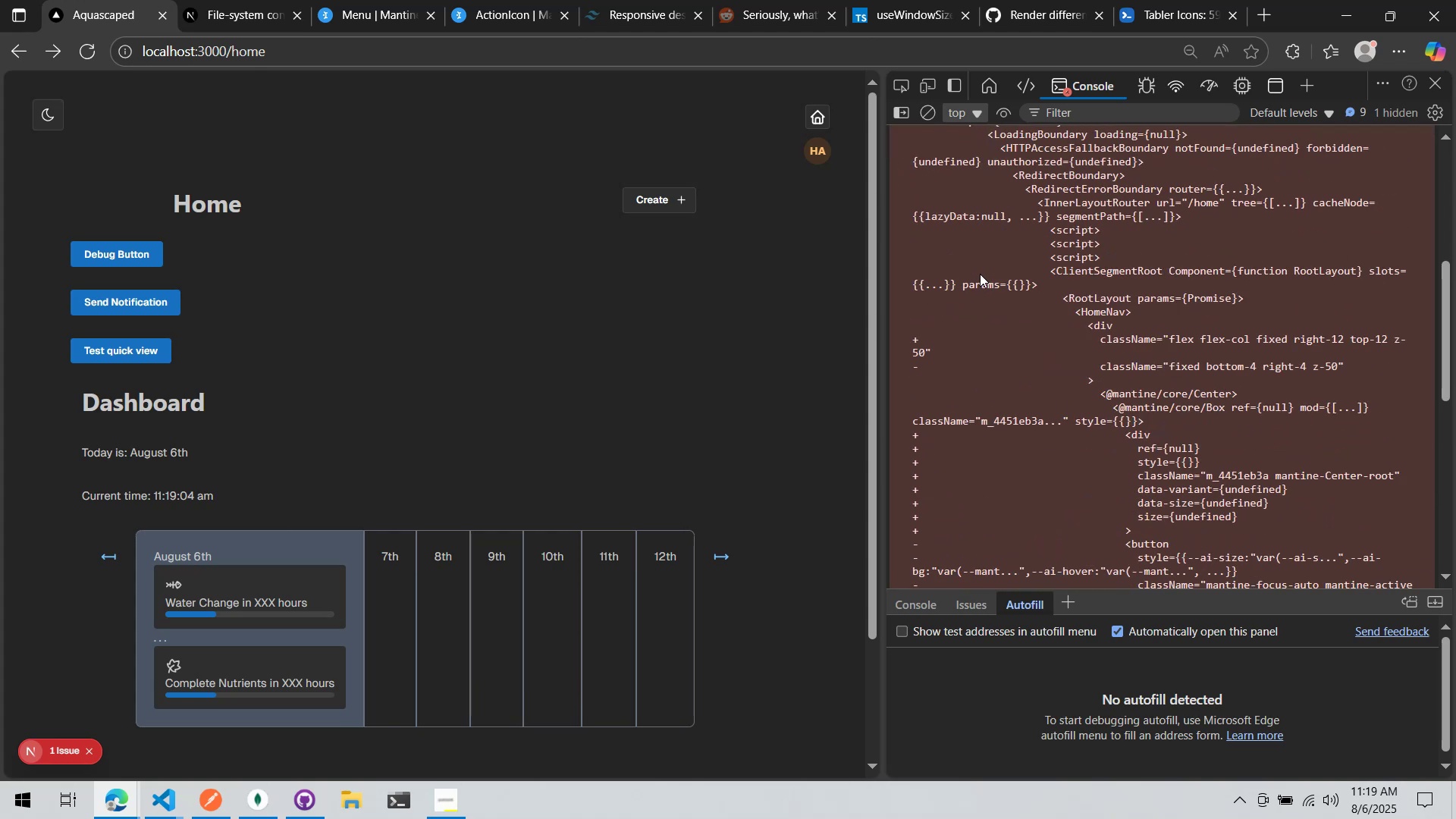 
scroll: coordinate [979, 273], scroll_direction: up, amount: 3.0
 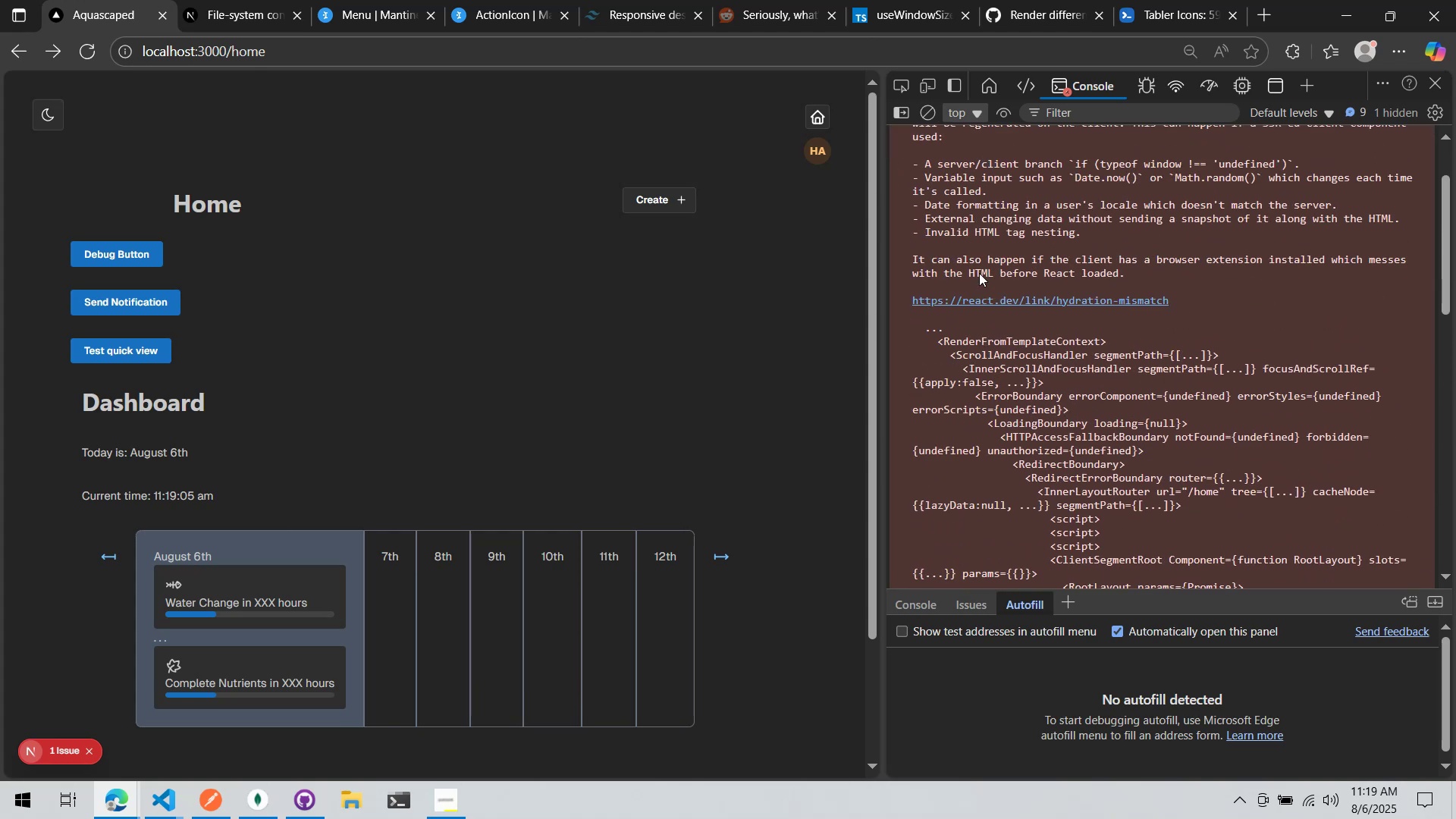 
scroll: coordinate [979, 273], scroll_direction: down, amount: 1.0
 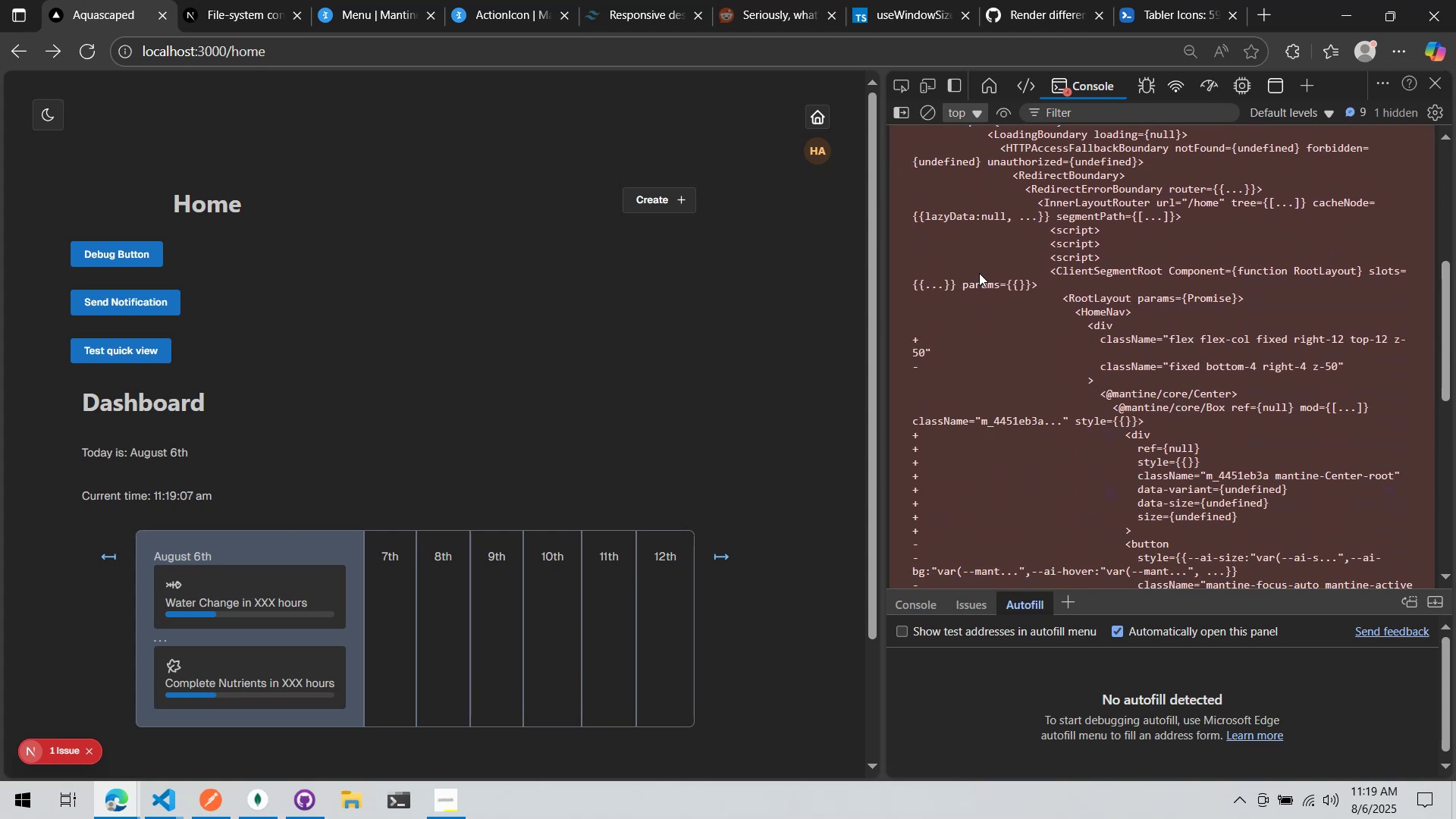 
scroll: coordinate [979, 273], scroll_direction: up, amount: 4.0
 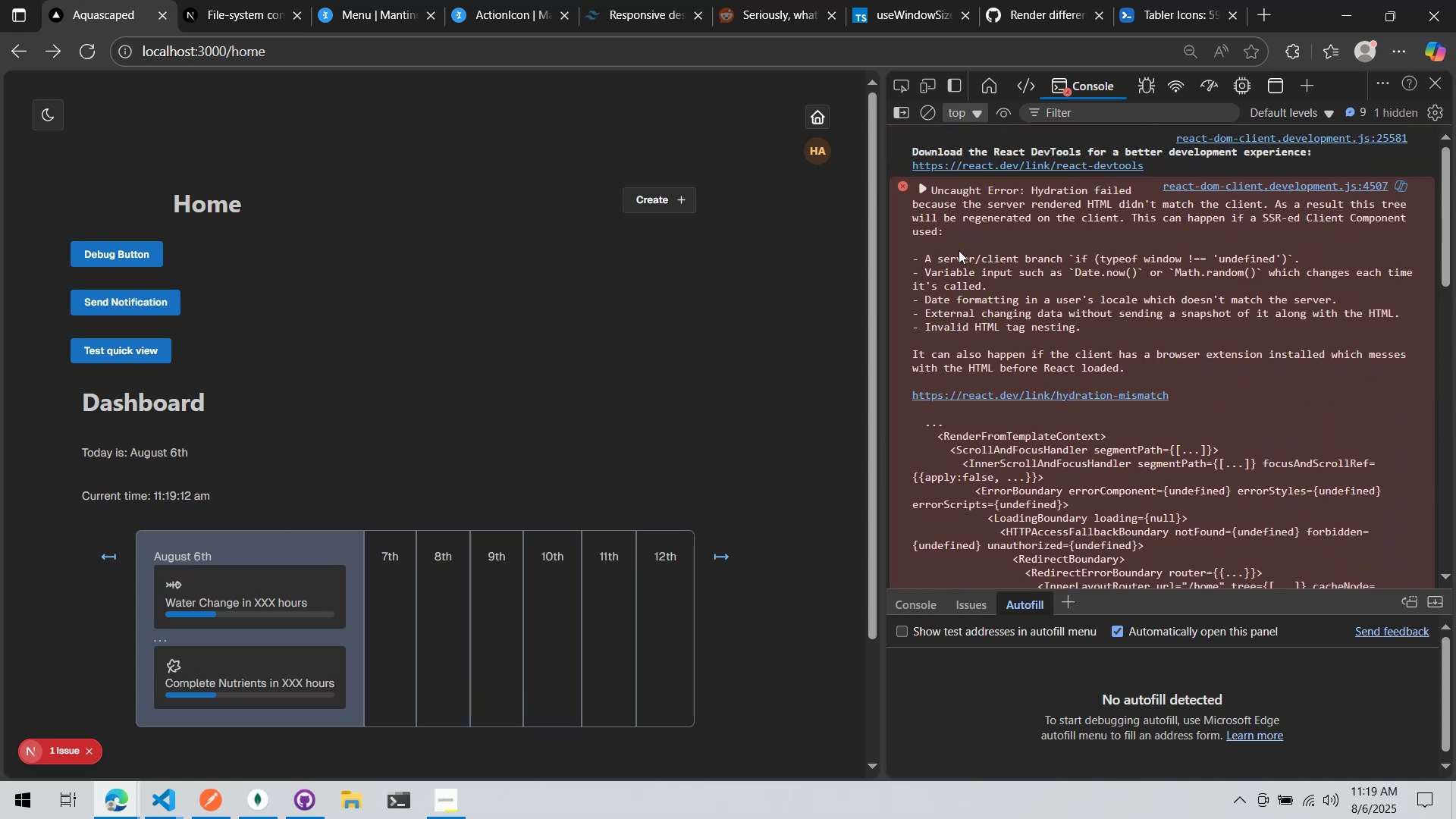 
wait(5.63)
 